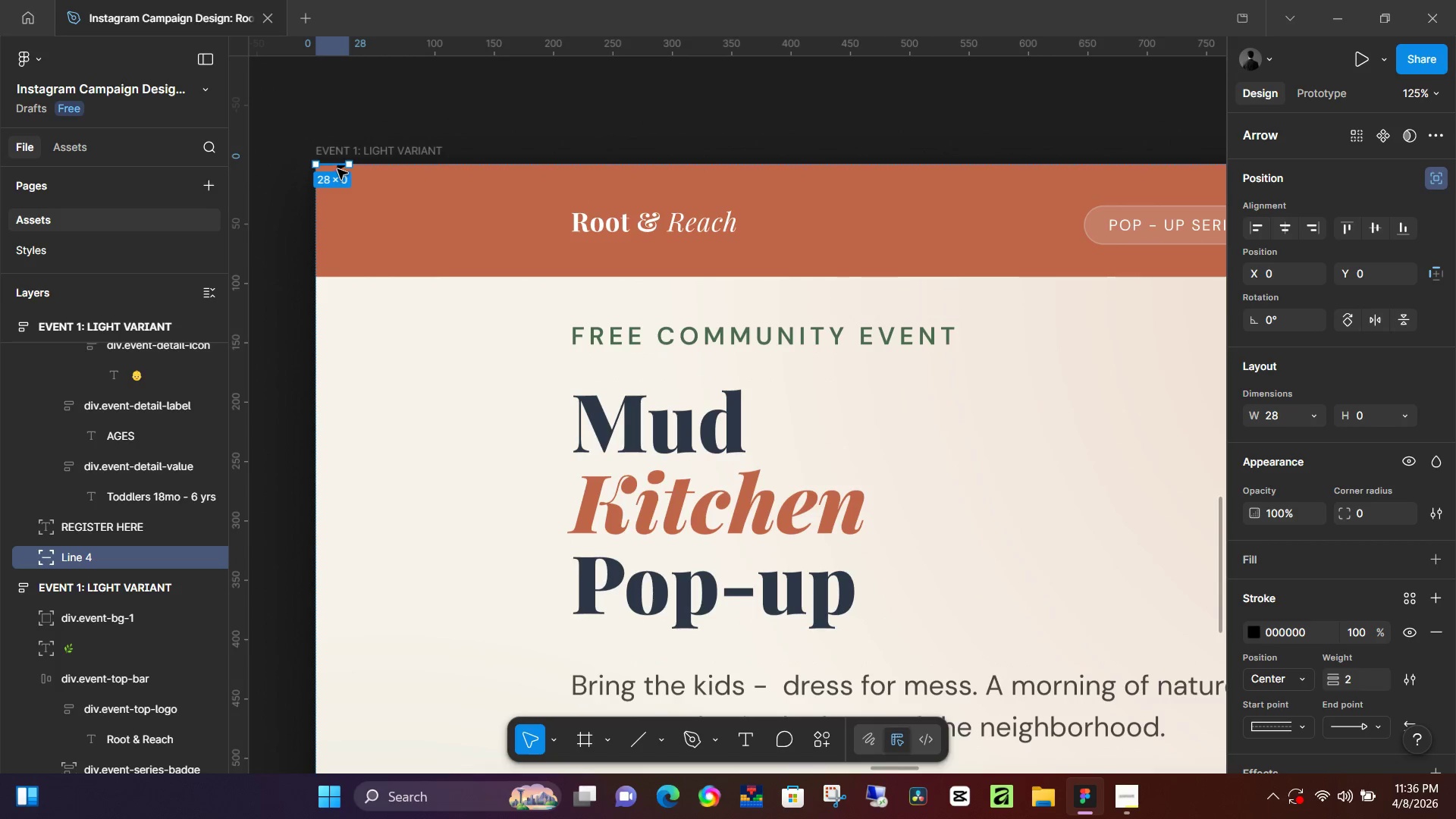 
left_click_drag(start_coordinate=[337, 169], to_coordinate=[876, 471])
 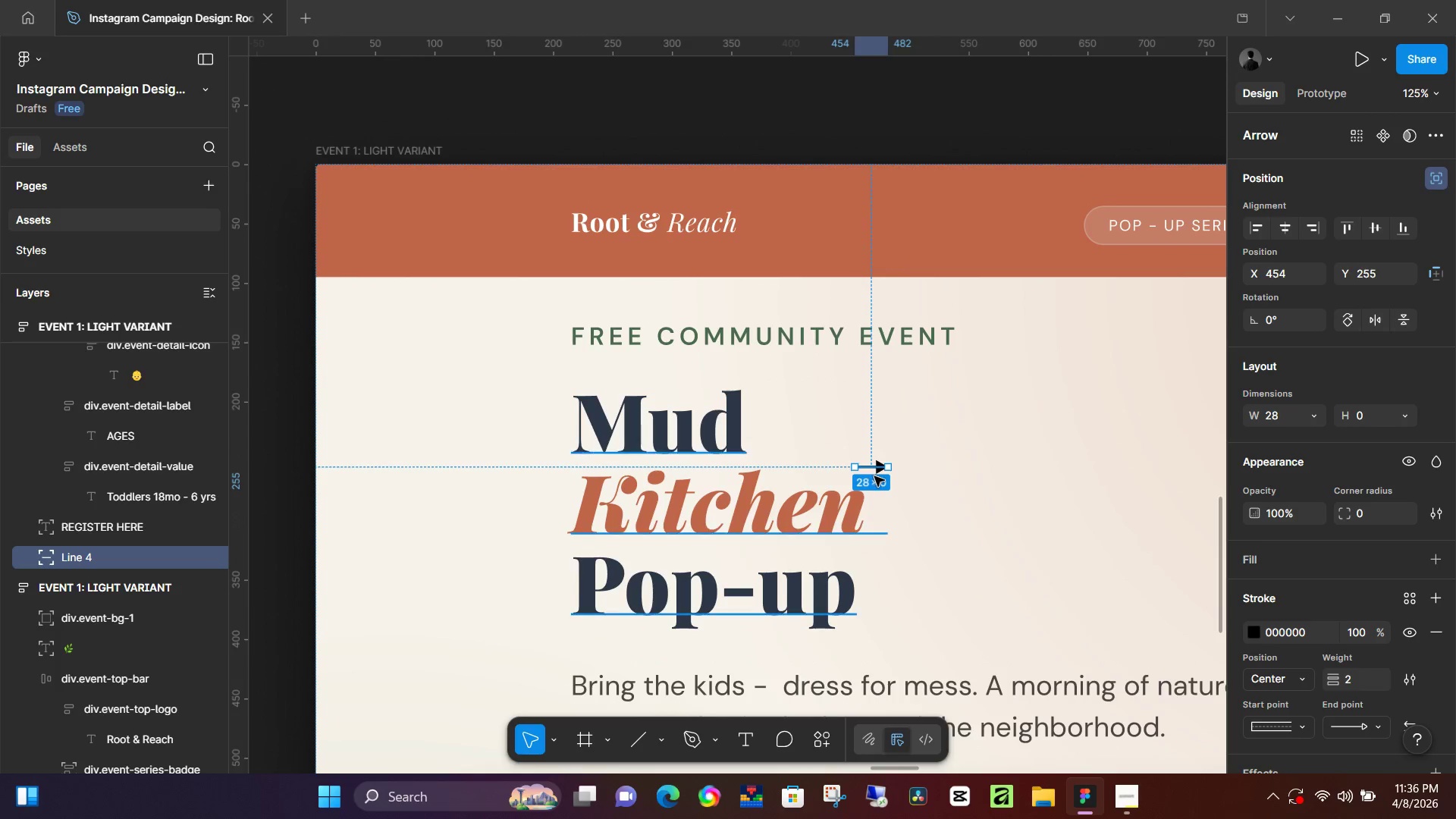 
scroll: coordinate [874, 476], scroll_direction: down, amount: 4.0
 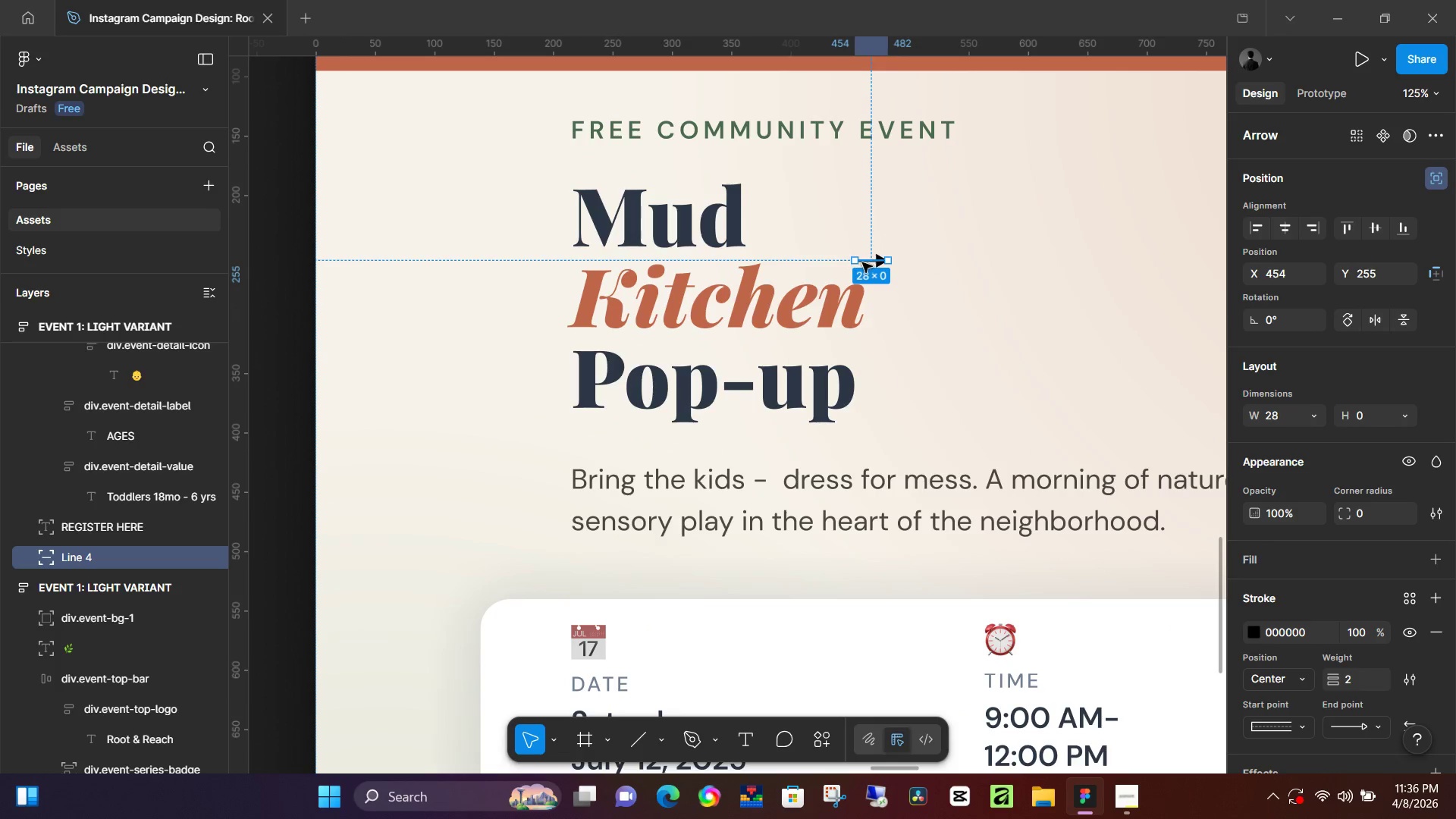 
left_click_drag(start_coordinate=[865, 263], to_coordinate=[786, 415])
 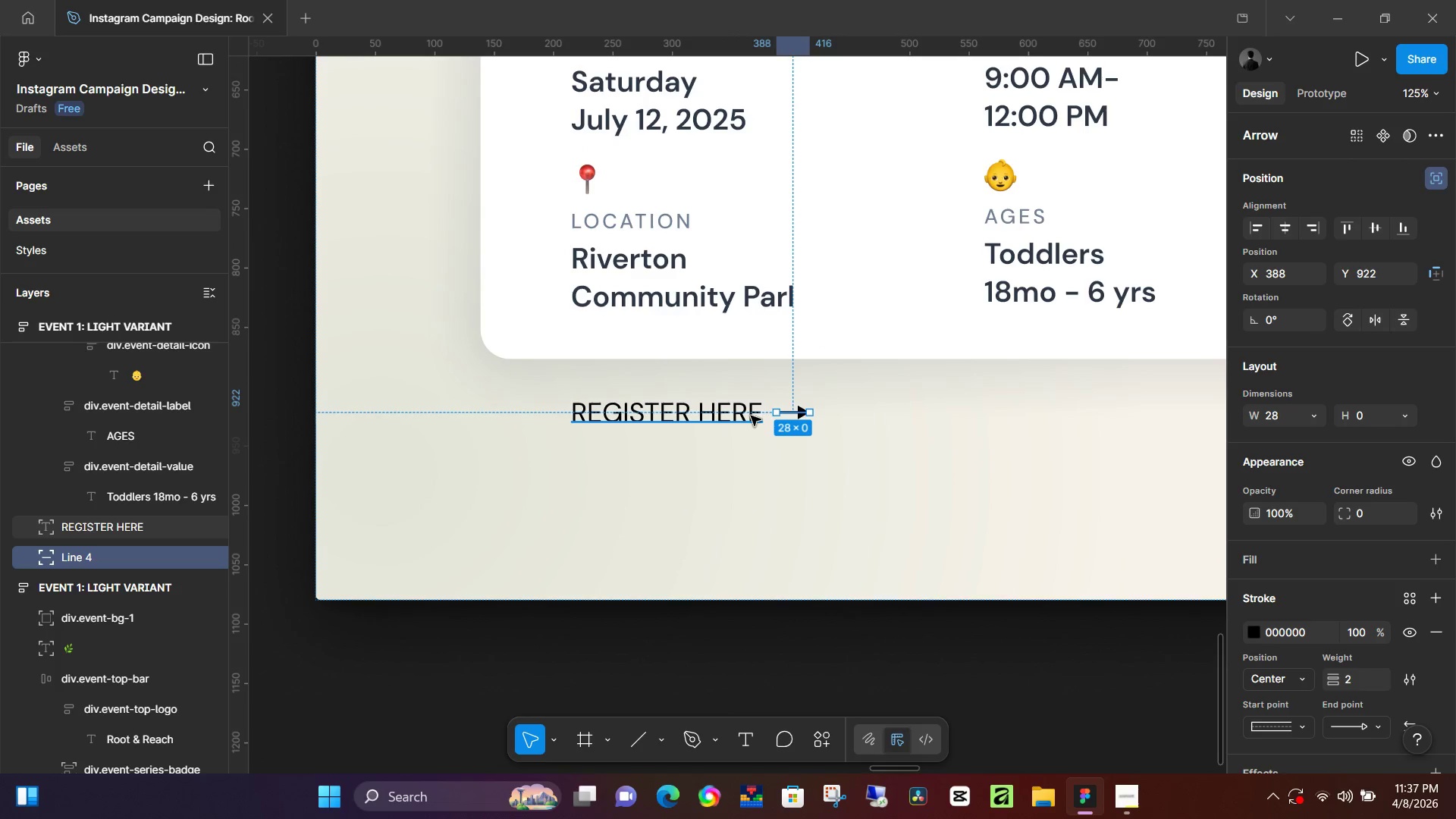 
scroll: coordinate [799, 497], scroll_direction: down, amount: 20.0
 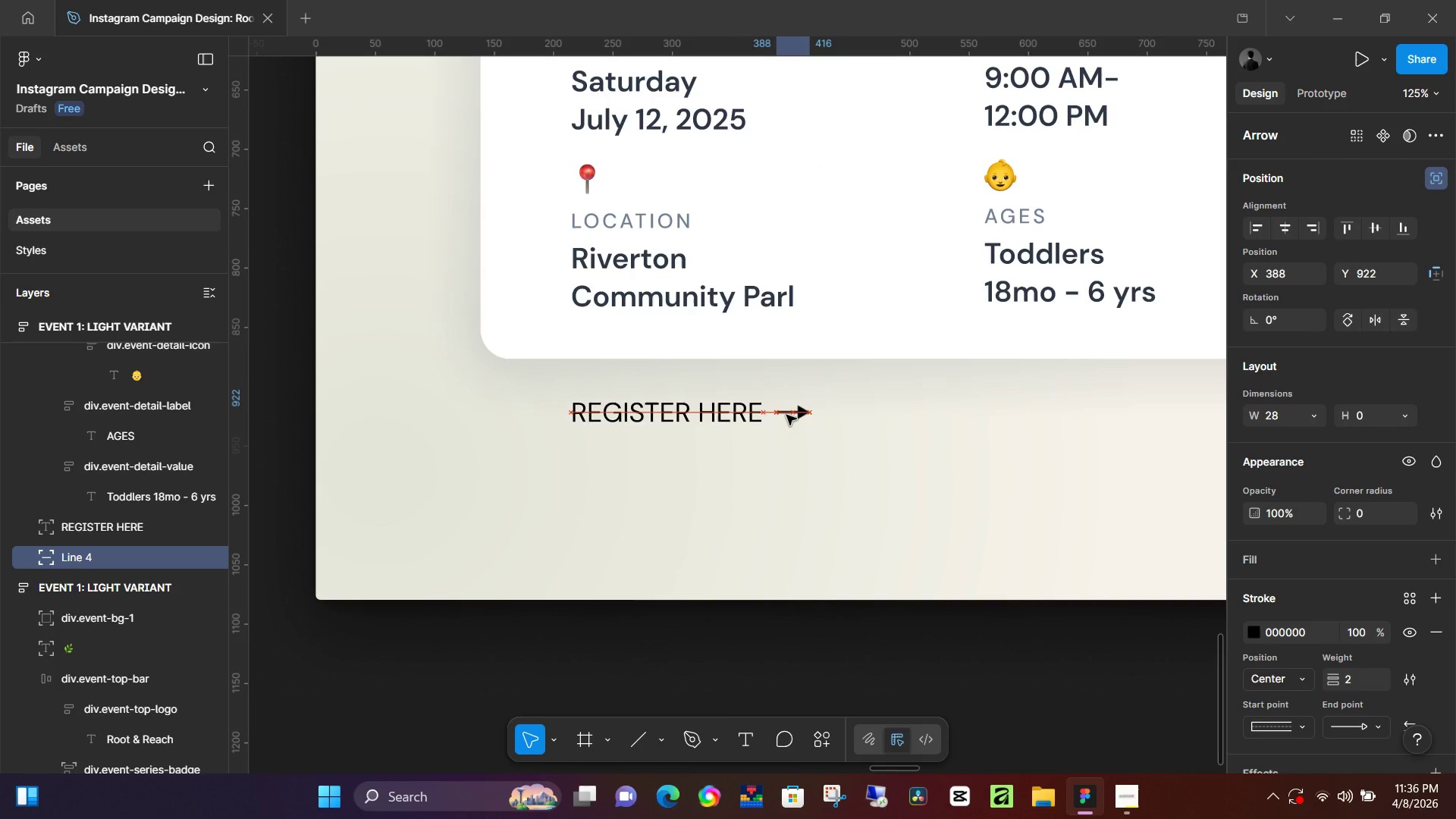 
left_click([751, 416])
 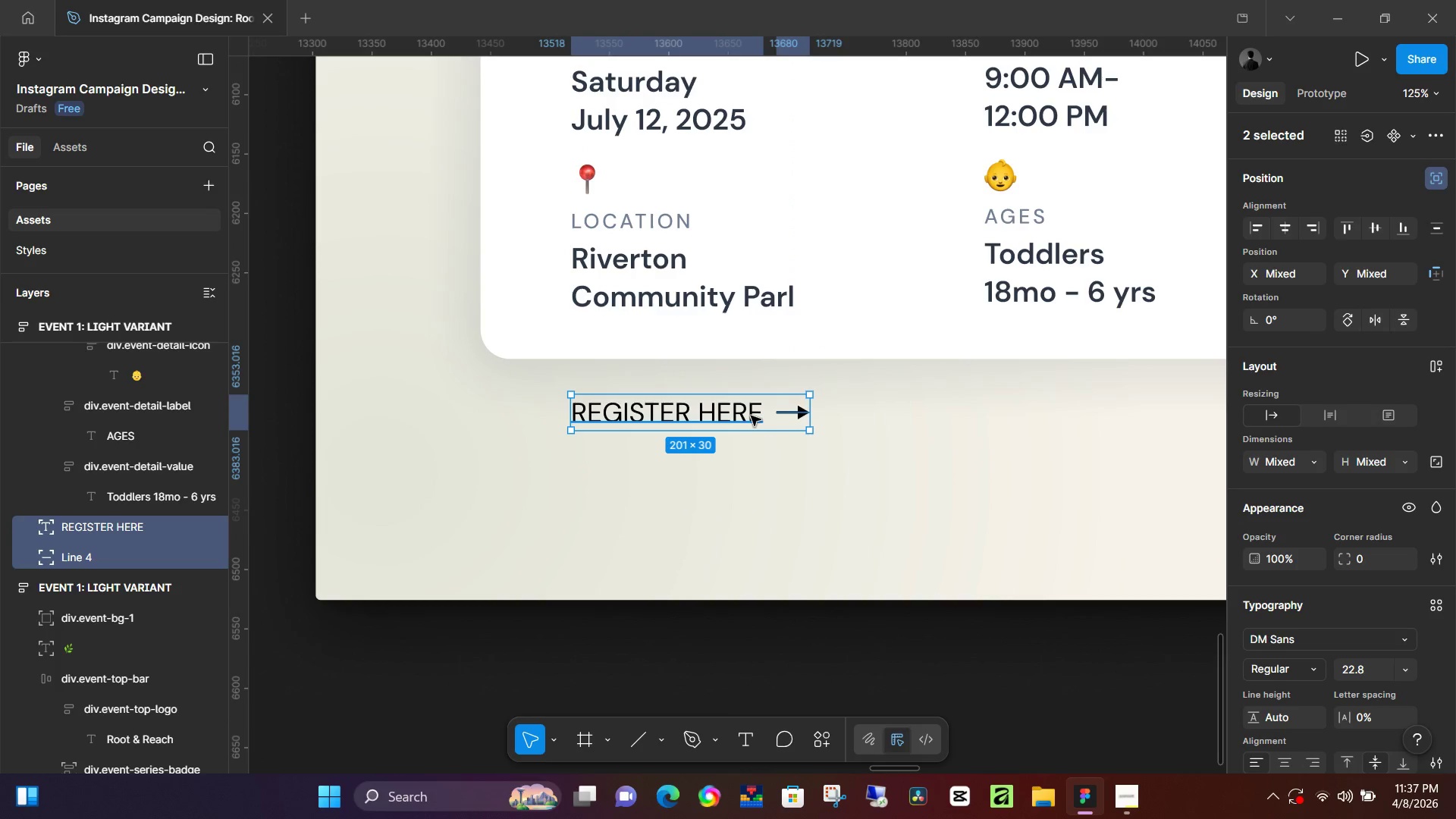 
key(Shift+A)
 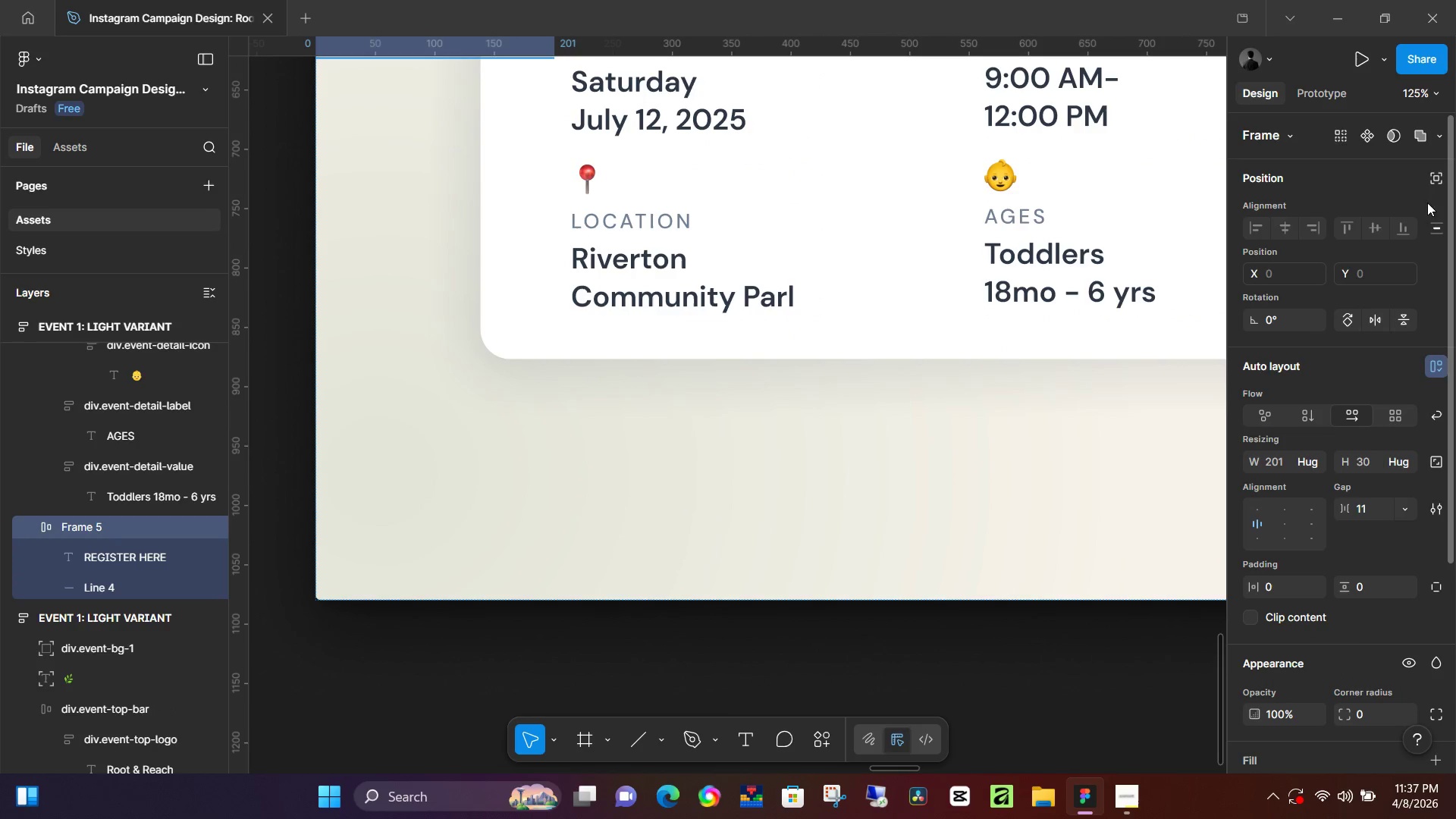 
left_click_drag(start_coordinate=[1420, 170], to_coordinate=[1429, 175])
 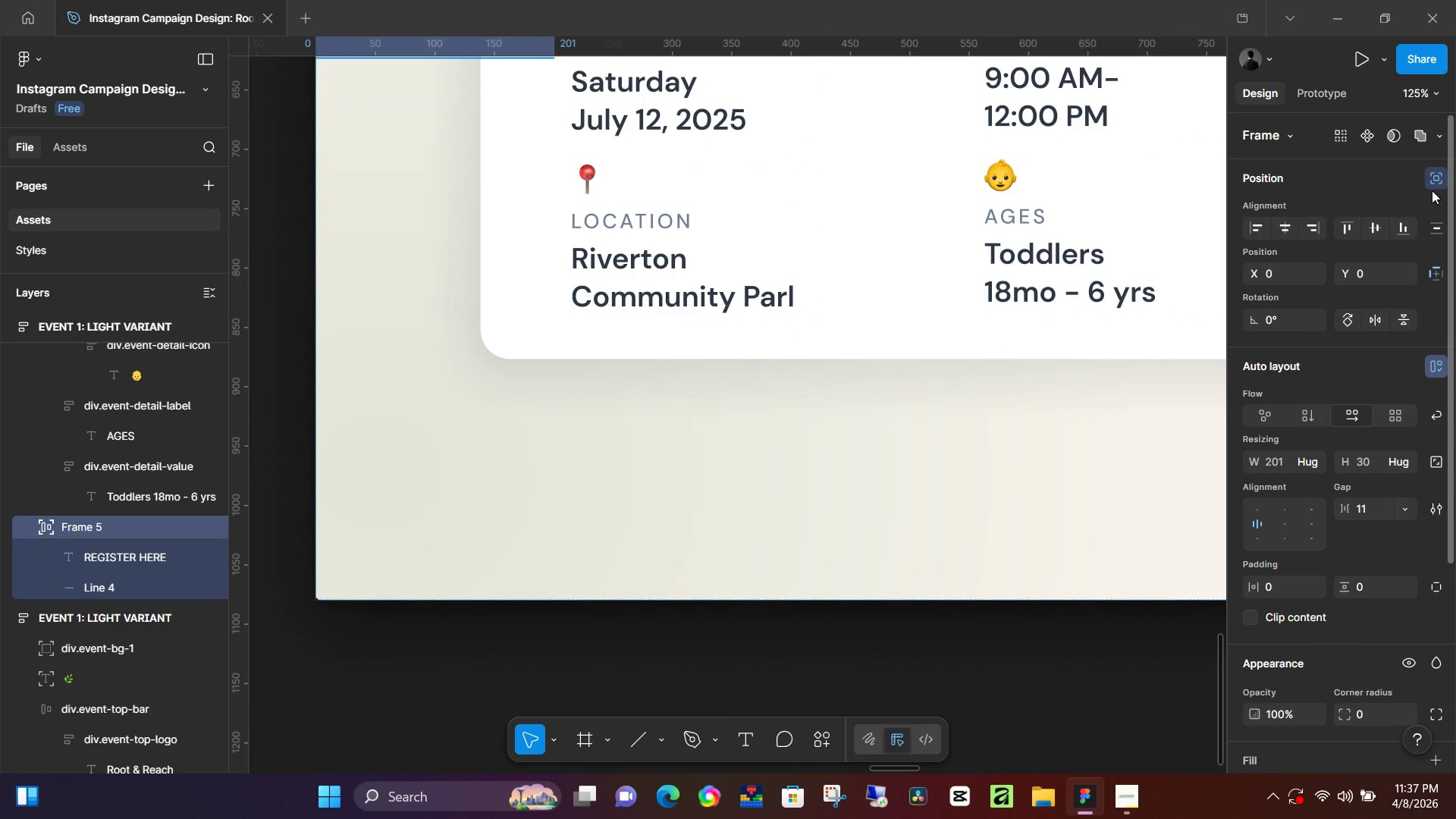 
hold_key(key=ControlLeft, duration=0.94)
scroll: coordinate [590, 405], scroll_direction: down, amount: 8.0
 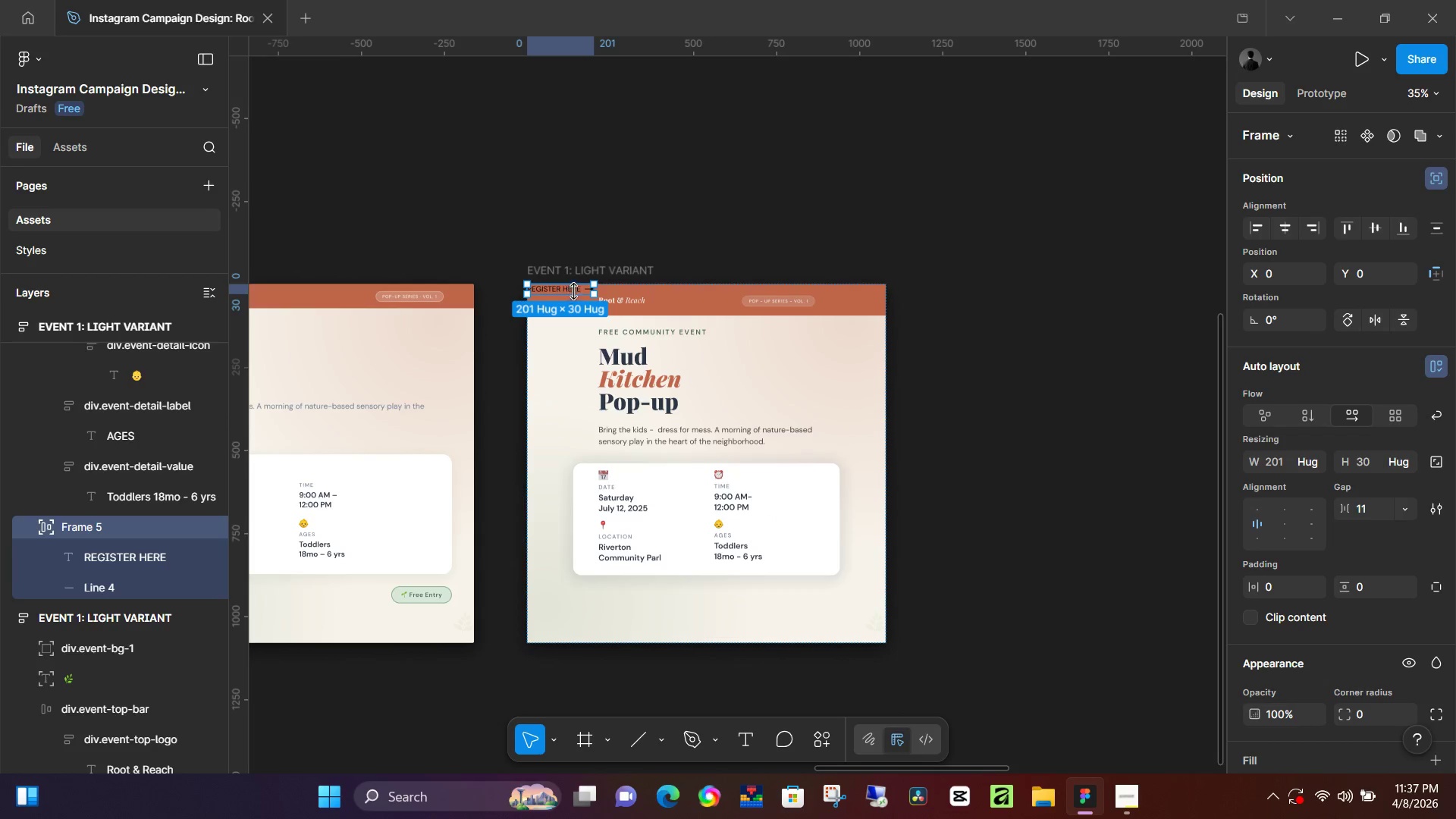 
left_click_drag(start_coordinate=[575, 290], to_coordinate=[646, 587])
 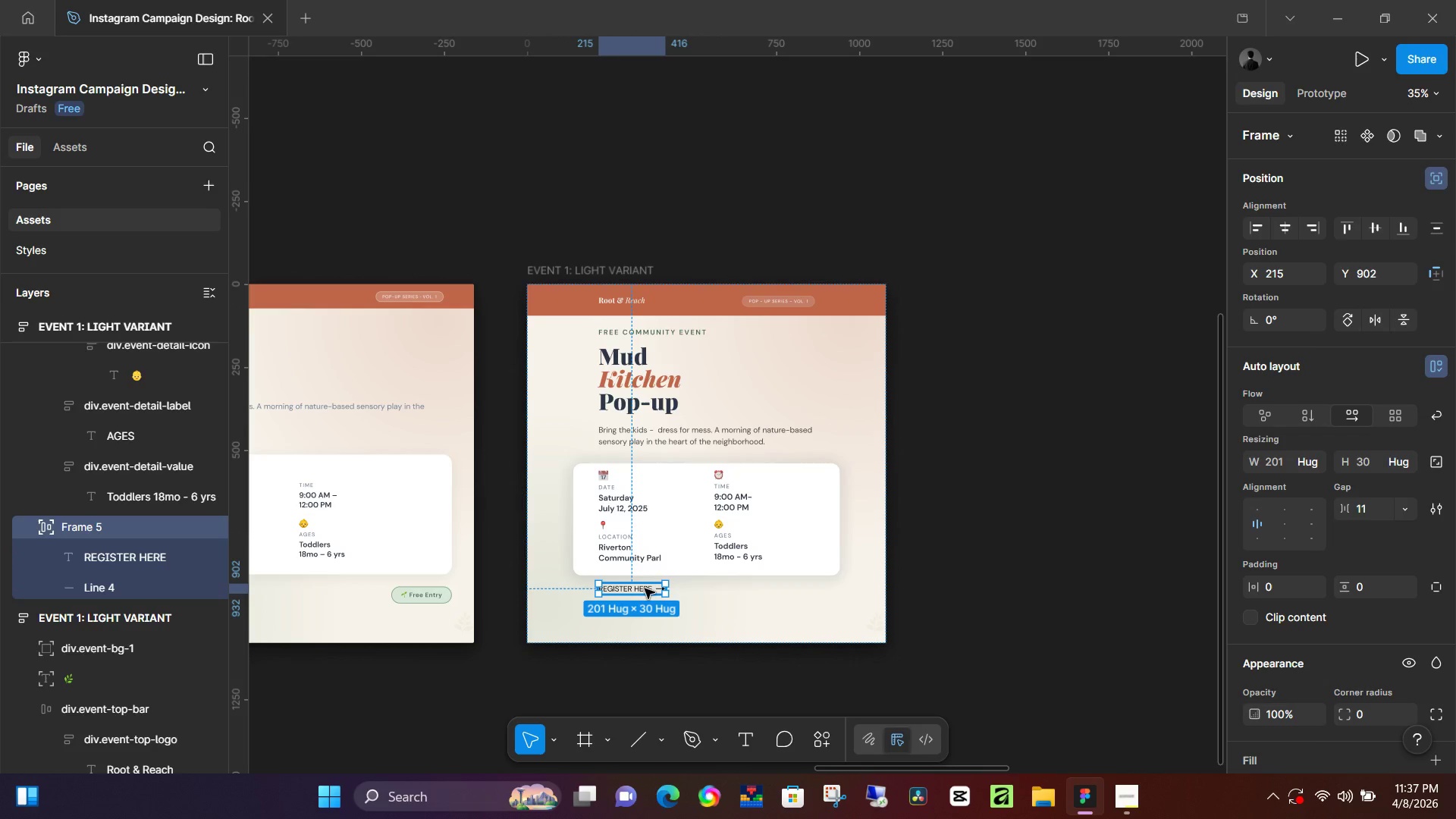 
key(Shift+A)
 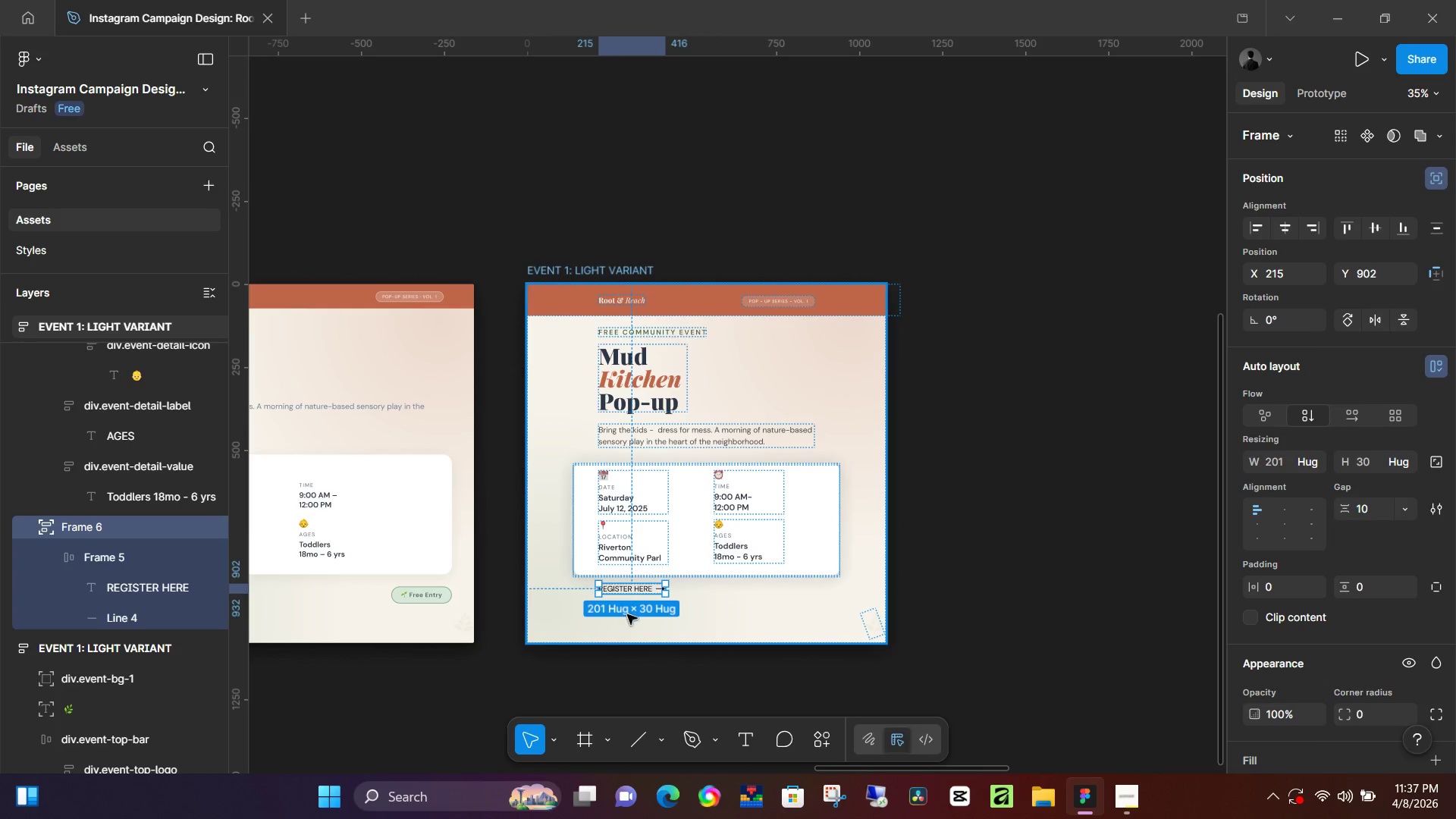 
hold_key(key=ControlLeft, duration=1.44)
scroll: coordinate [590, 573], scroll_direction: up, amount: 13.0
 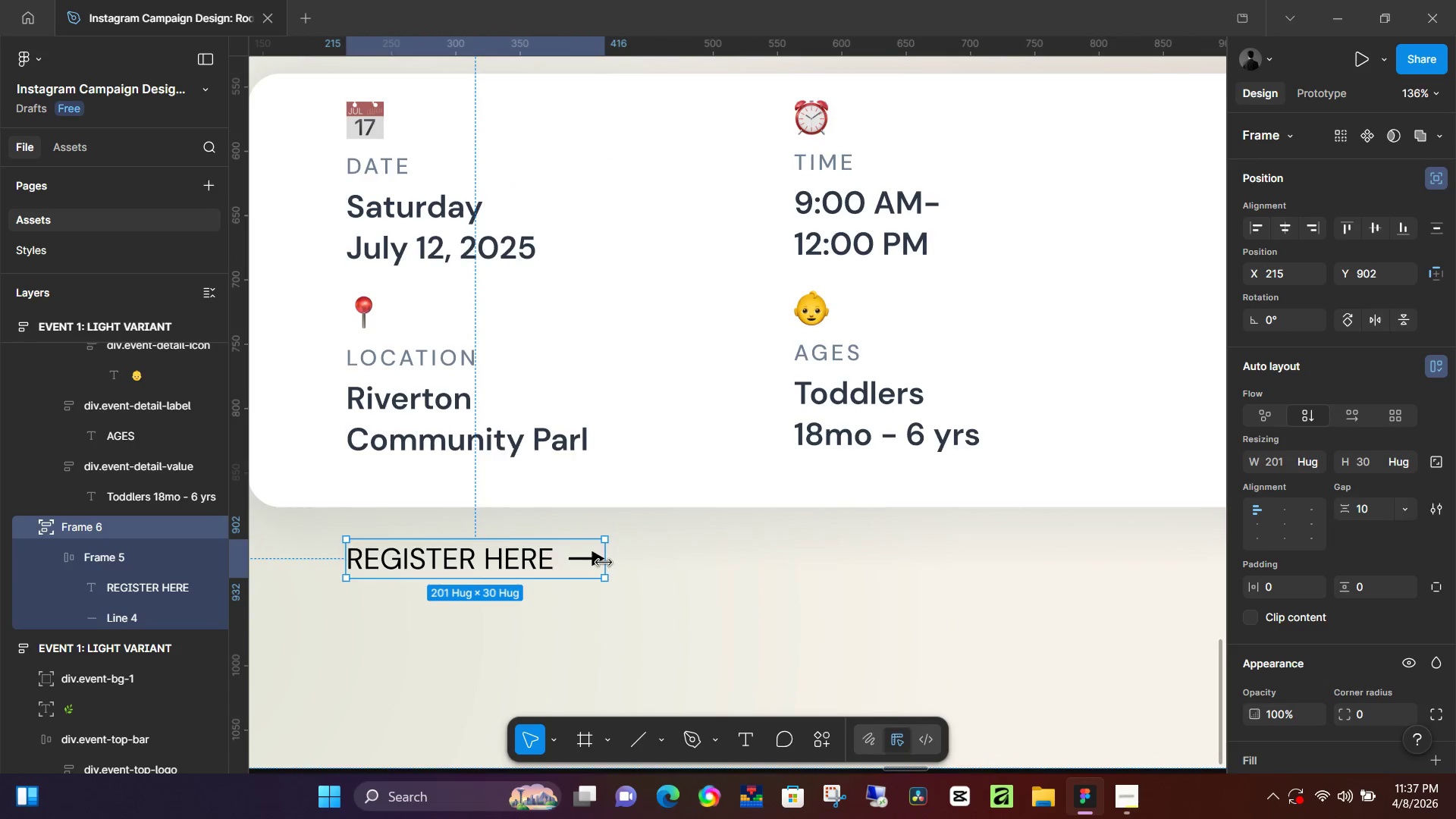 
left_click_drag(start_coordinate=[604, 563], to_coordinate=[631, 563])
 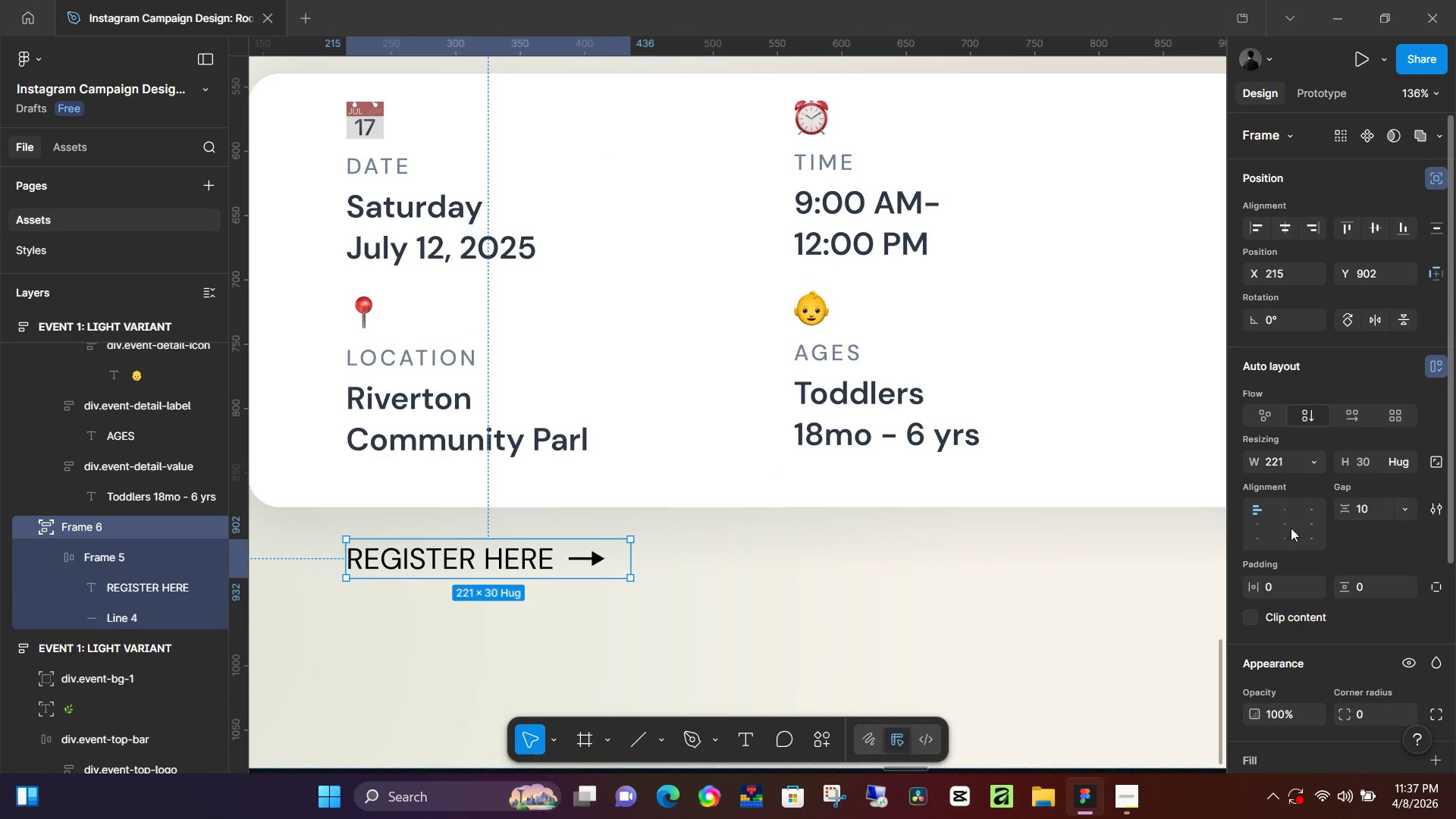 
left_click([1282, 516])
 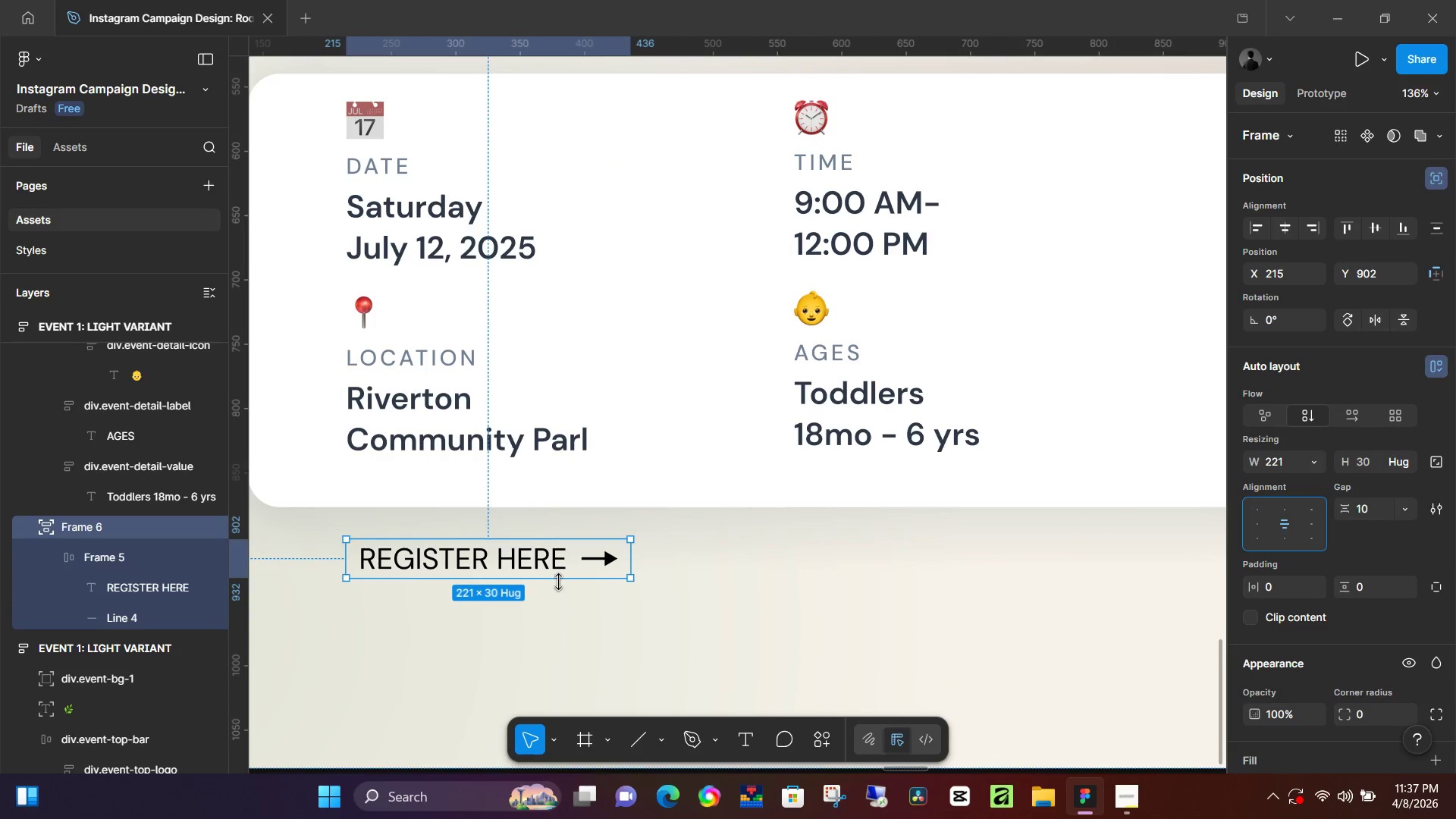 
left_click_drag(start_coordinate=[554, 580], to_coordinate=[557, 586])
 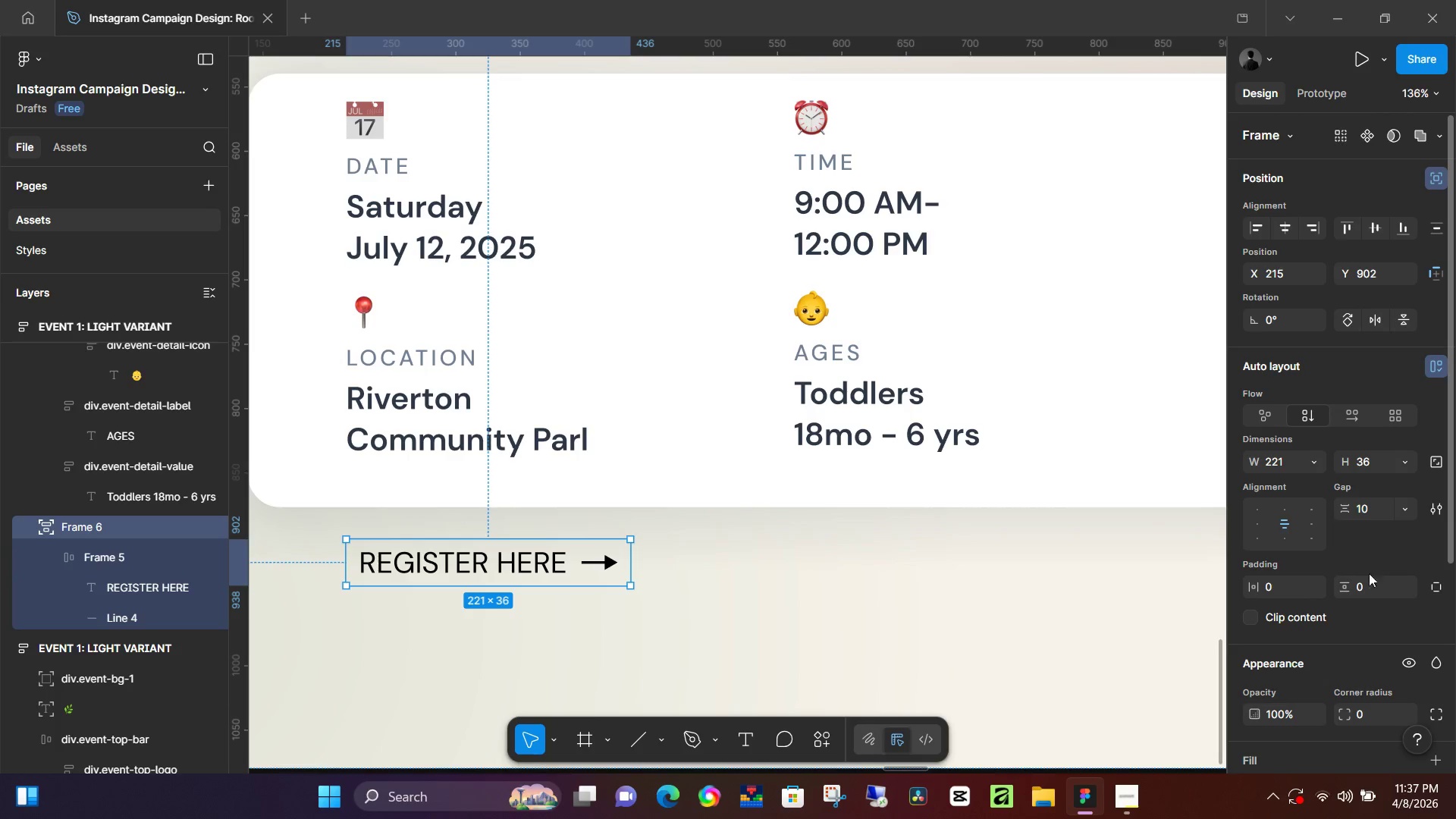 
left_click([1363, 592])
 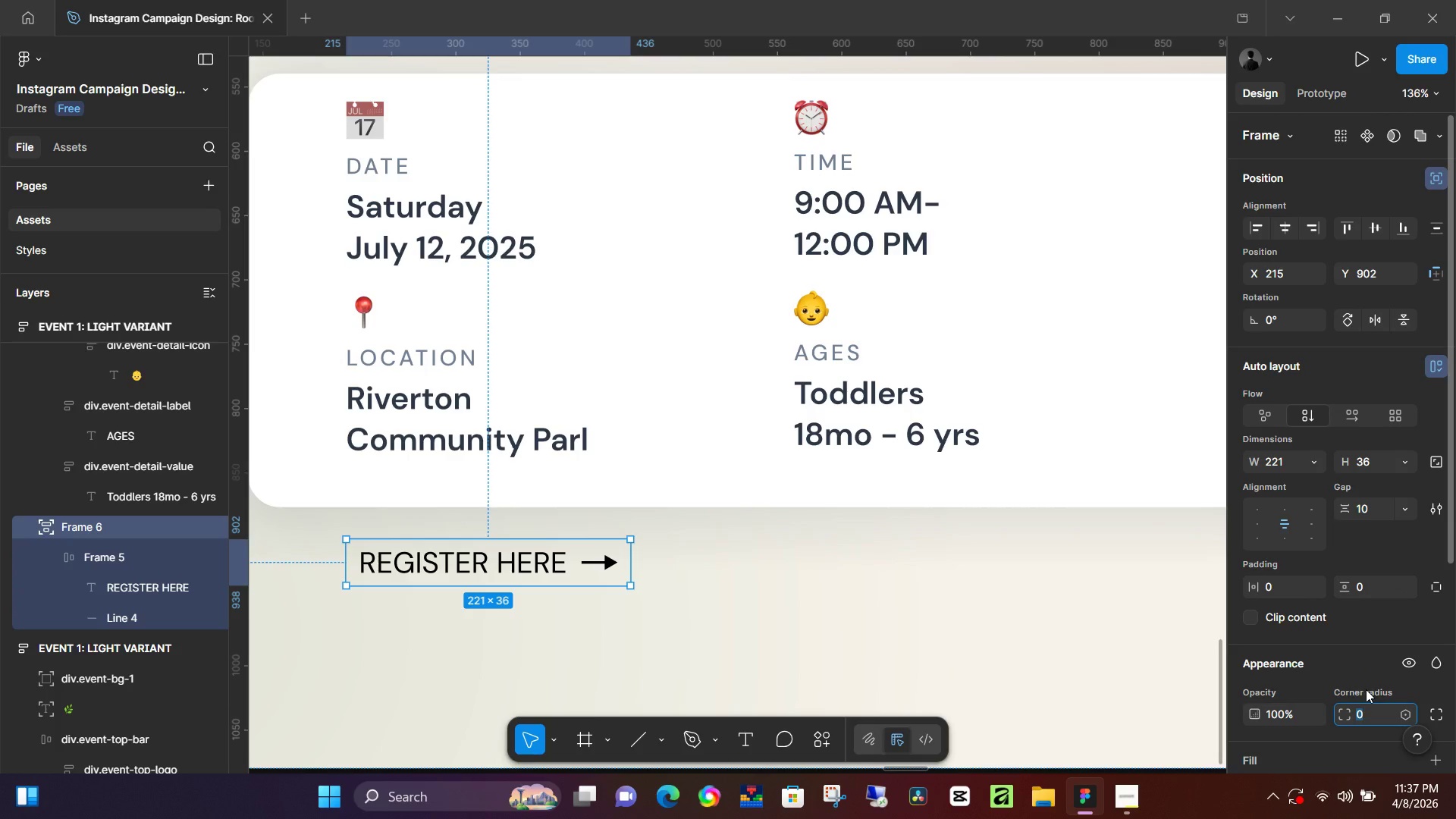 
key(Numpad5)
 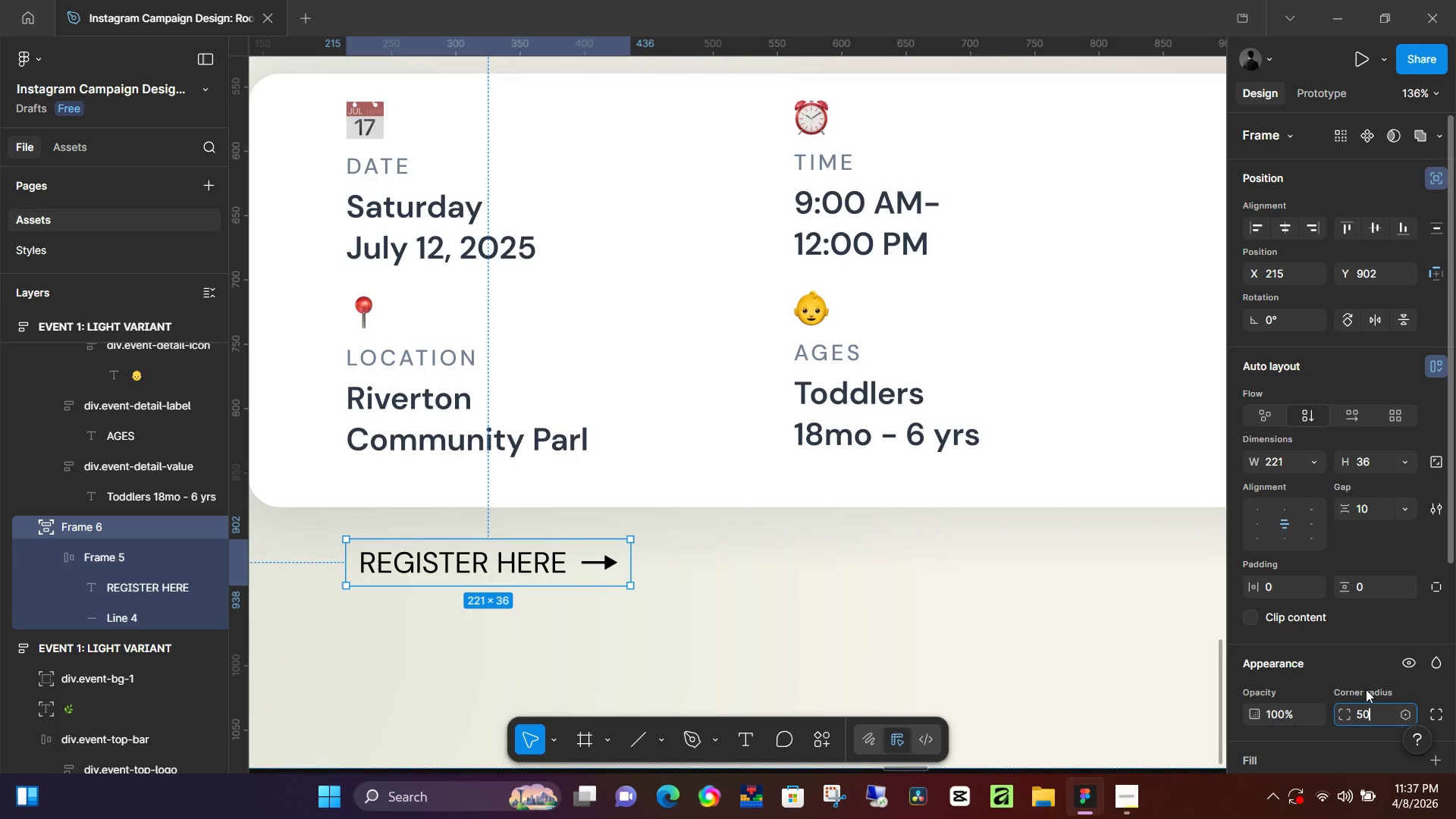 
key(Numpad0)
 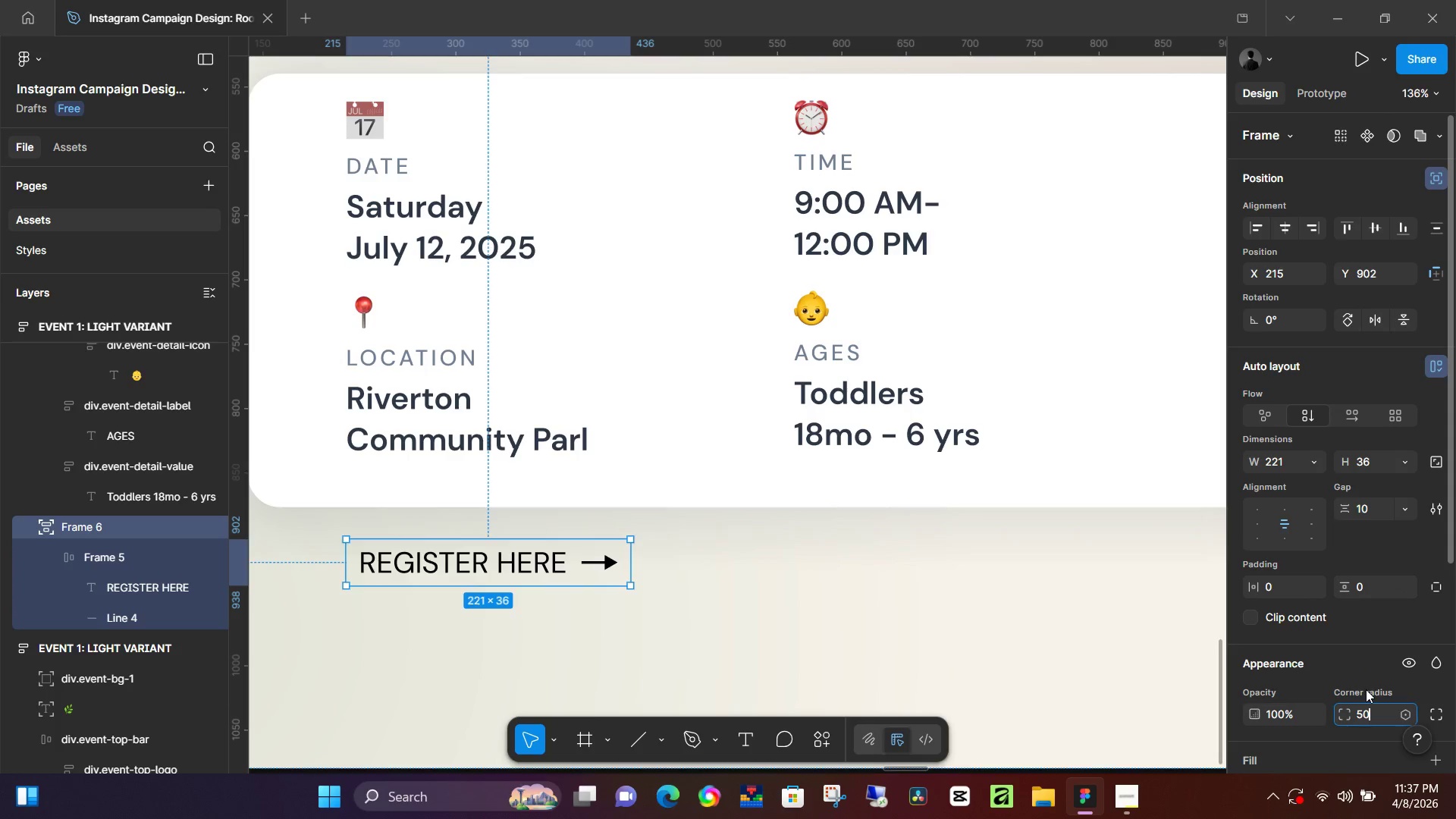 
key(NumpadEnter)
 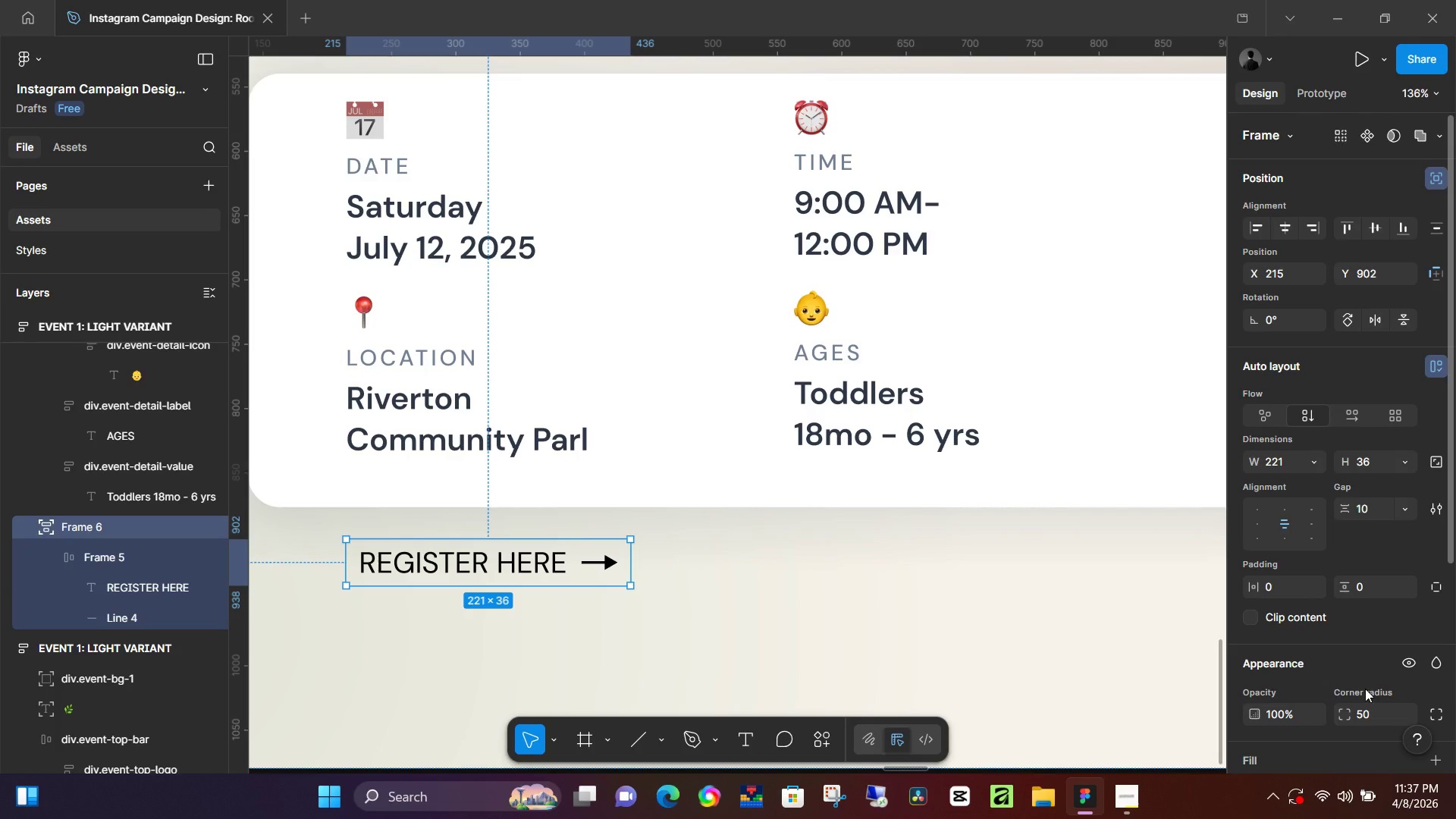 
wait(31.5)
 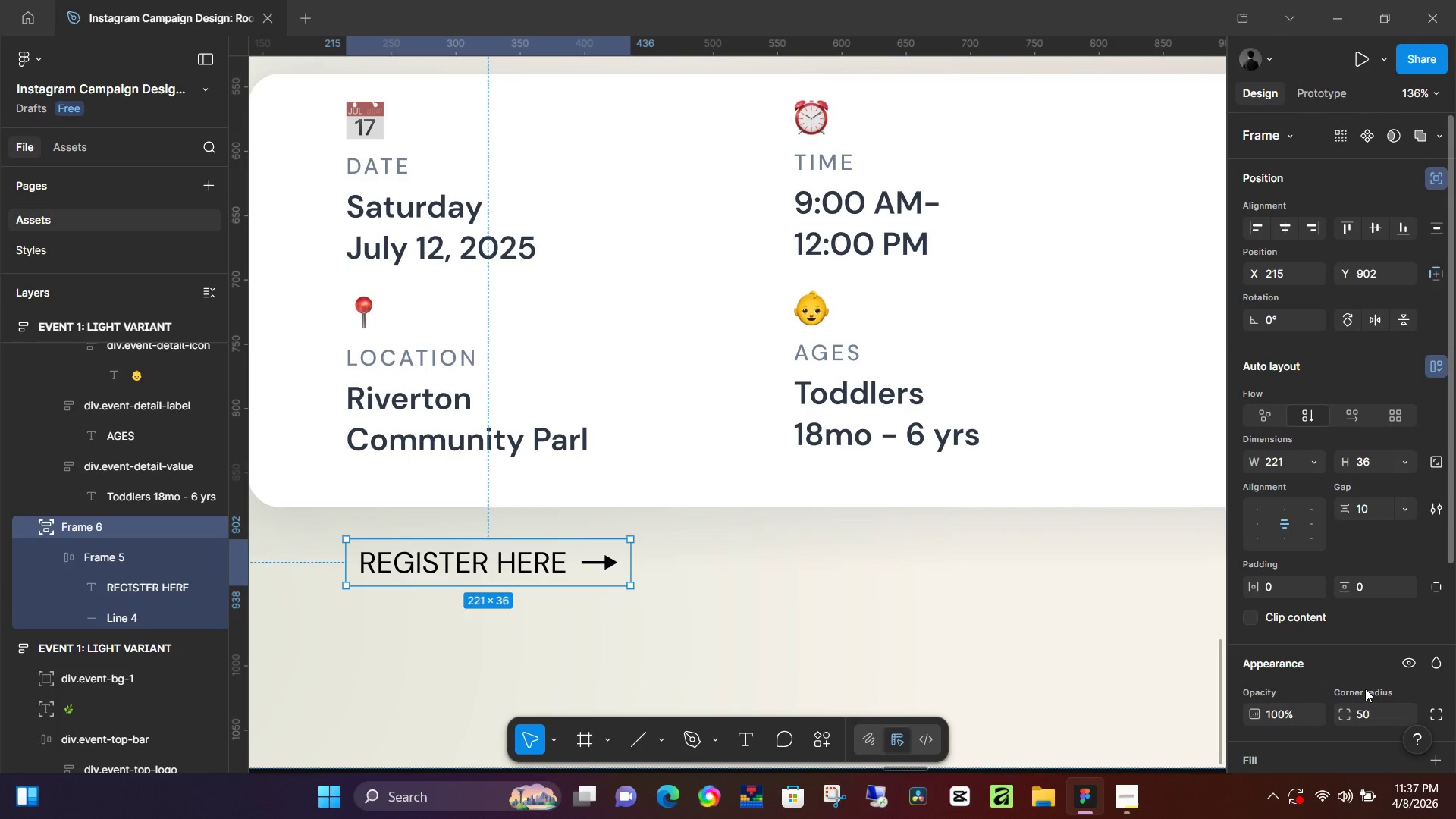 
hold_key(key=ControlLeft, duration=1.11)
scroll: coordinate [1338, 626], scroll_direction: down, amount: 16.0
 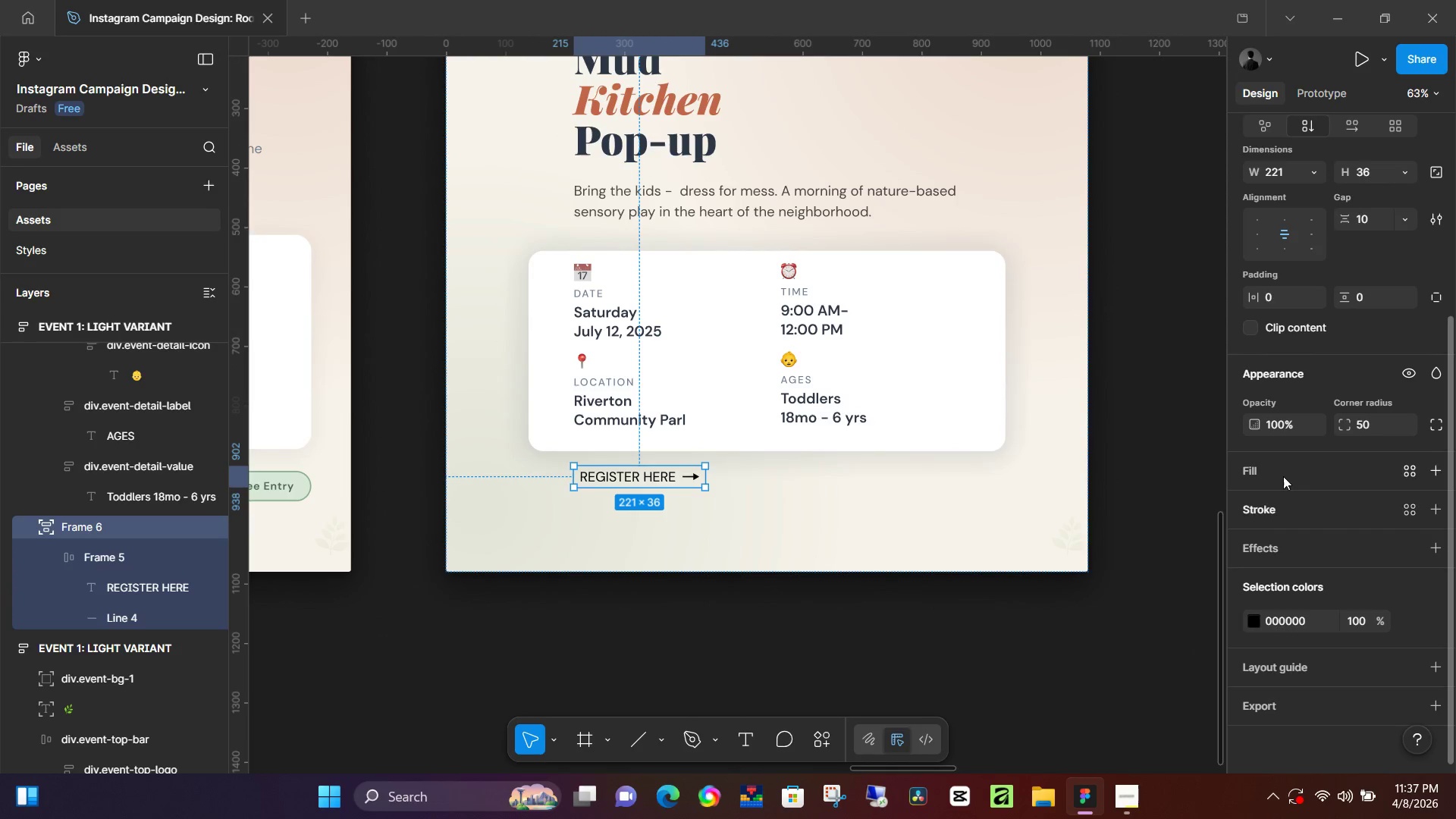 
left_click([1282, 470])
 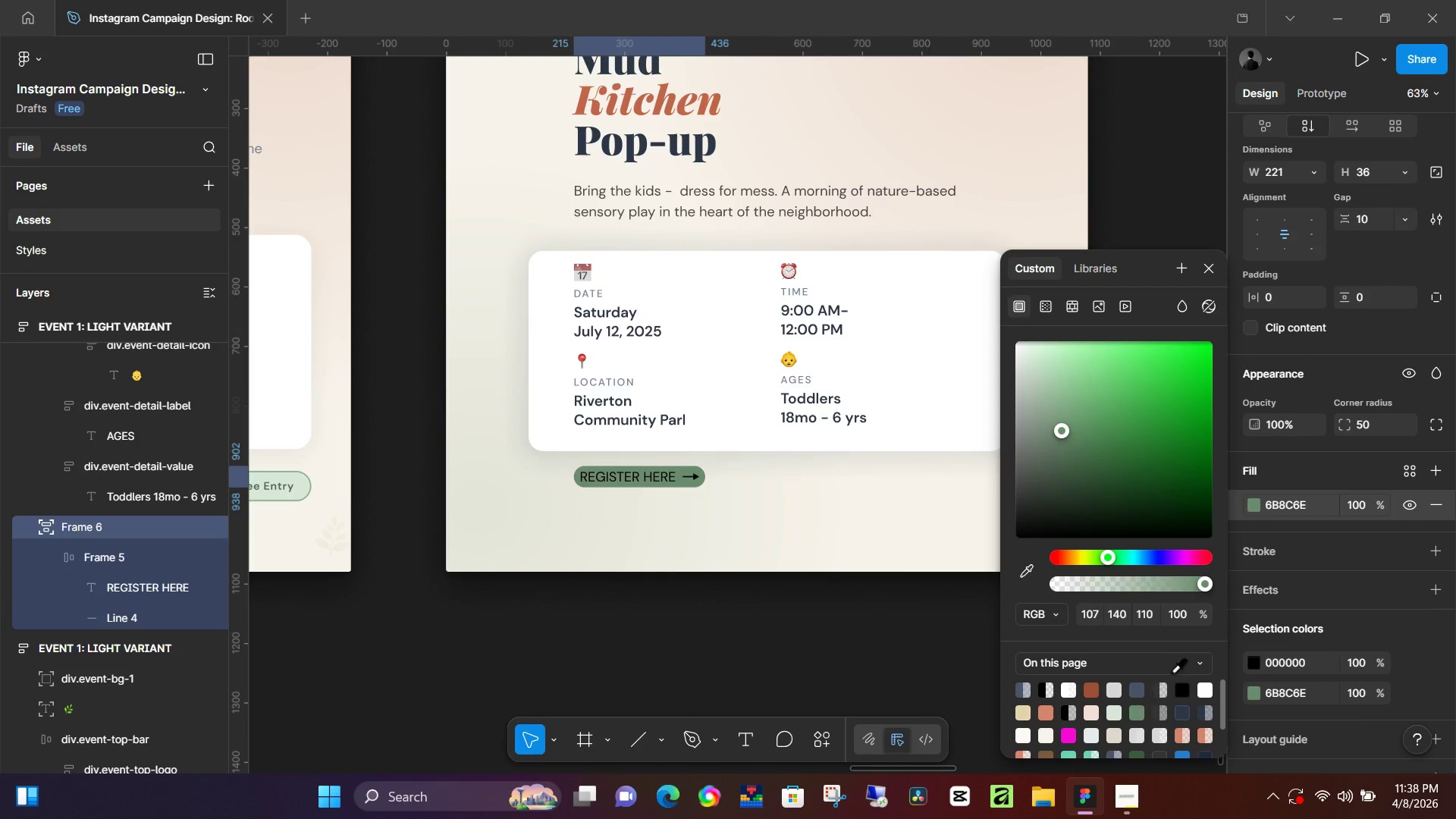 
left_click([1364, 504])
 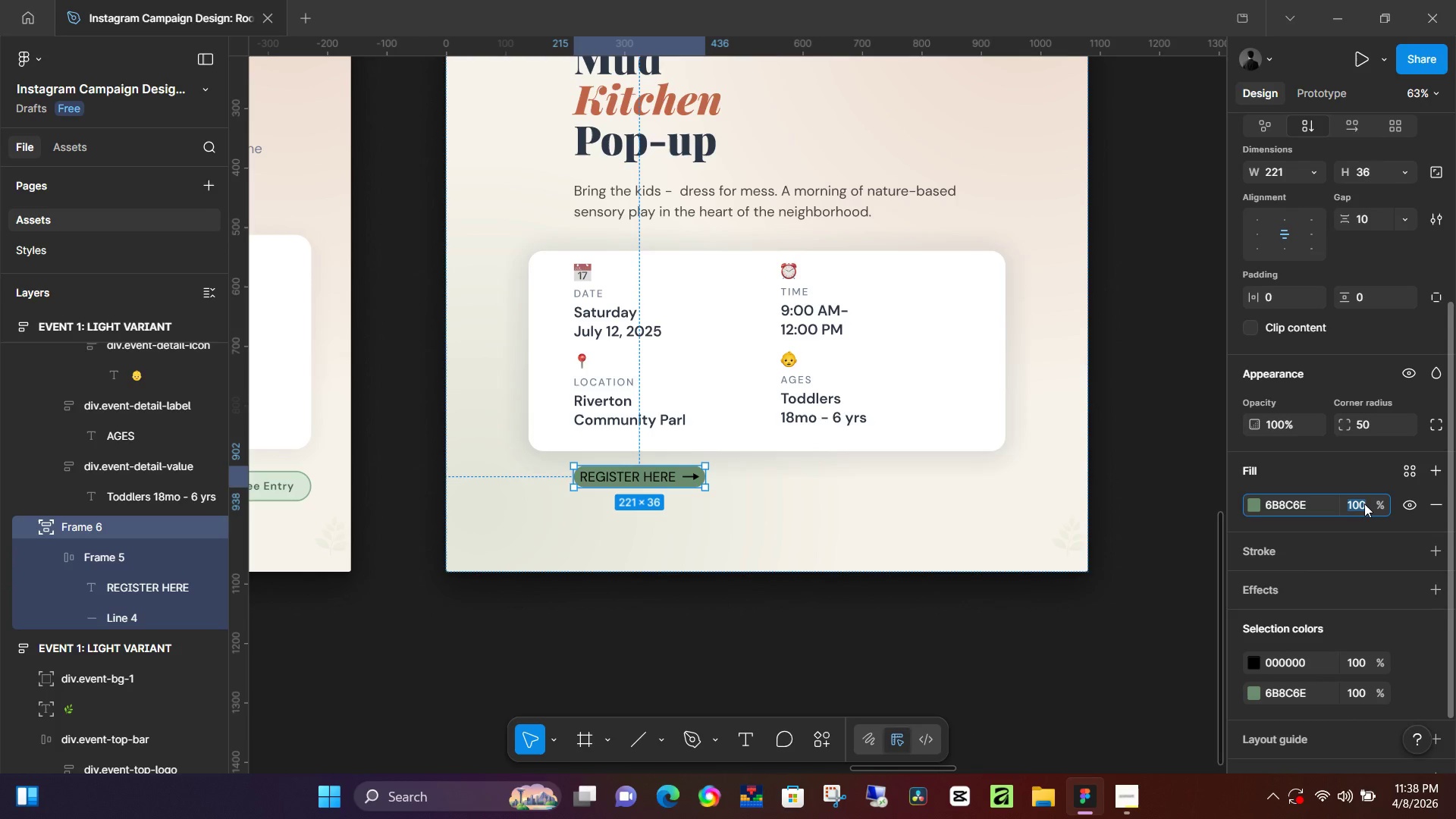 
key(Numpad5)
 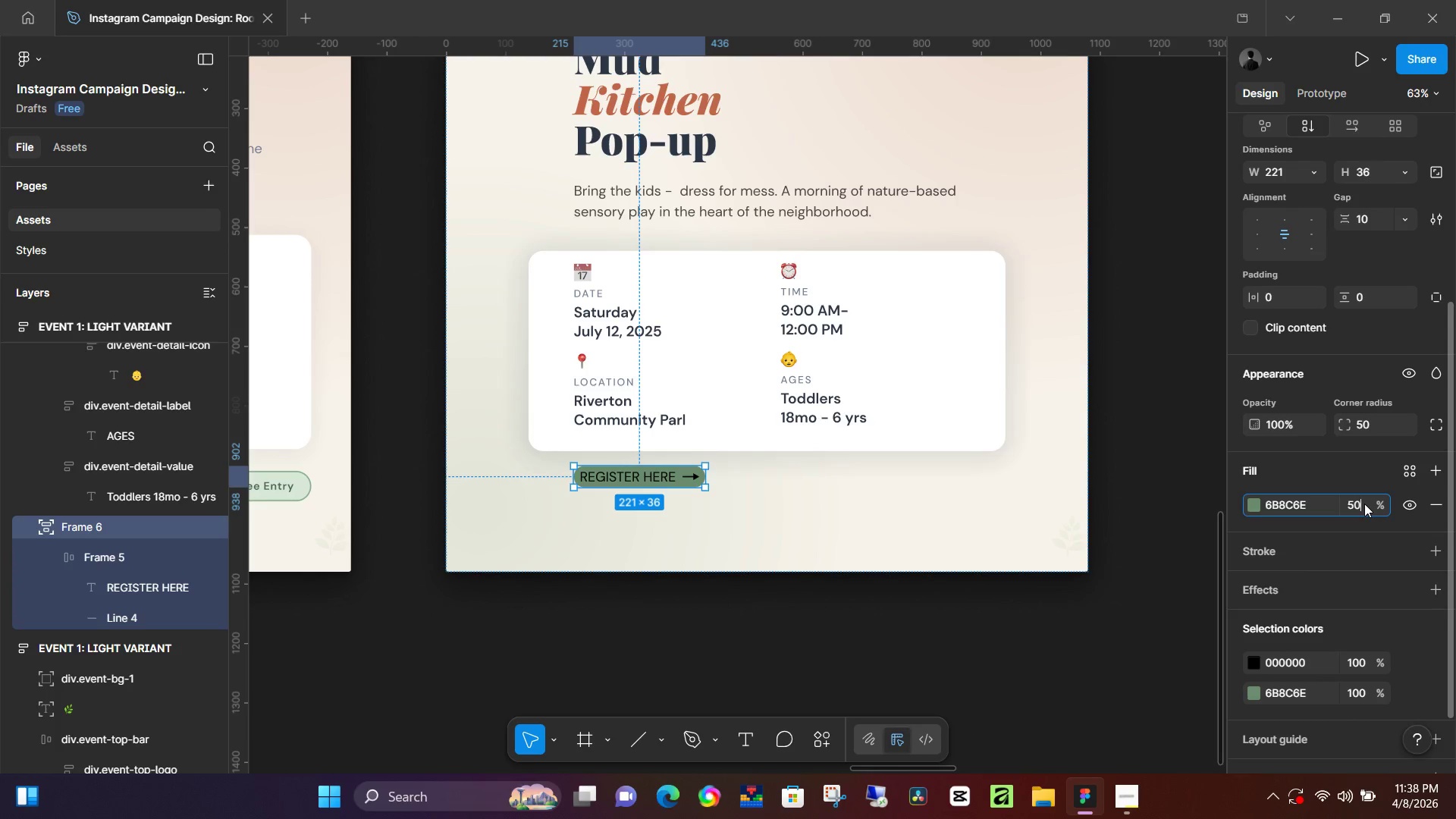 
key(Numpad0)
 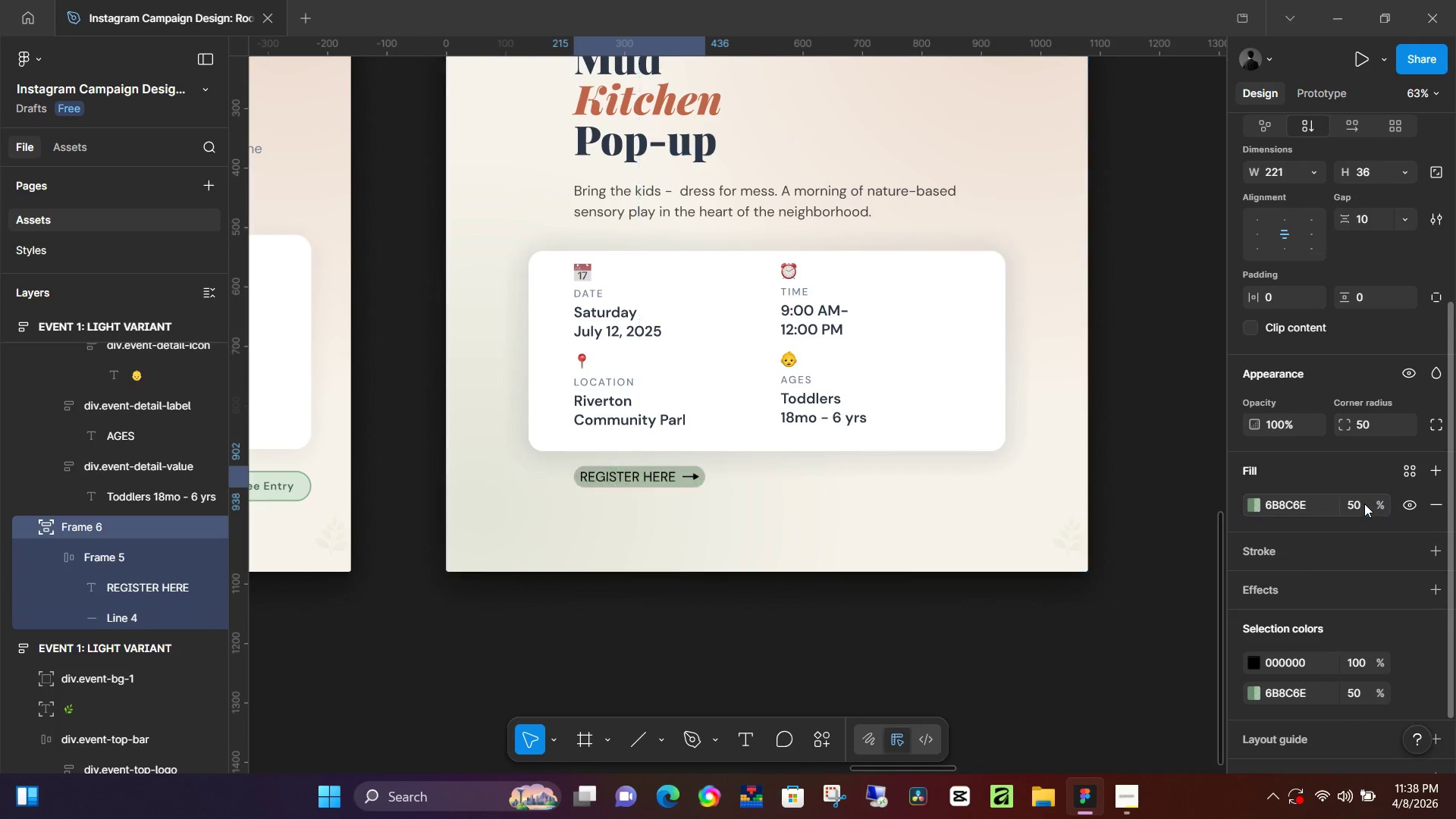 
key(NumpadEnter)
 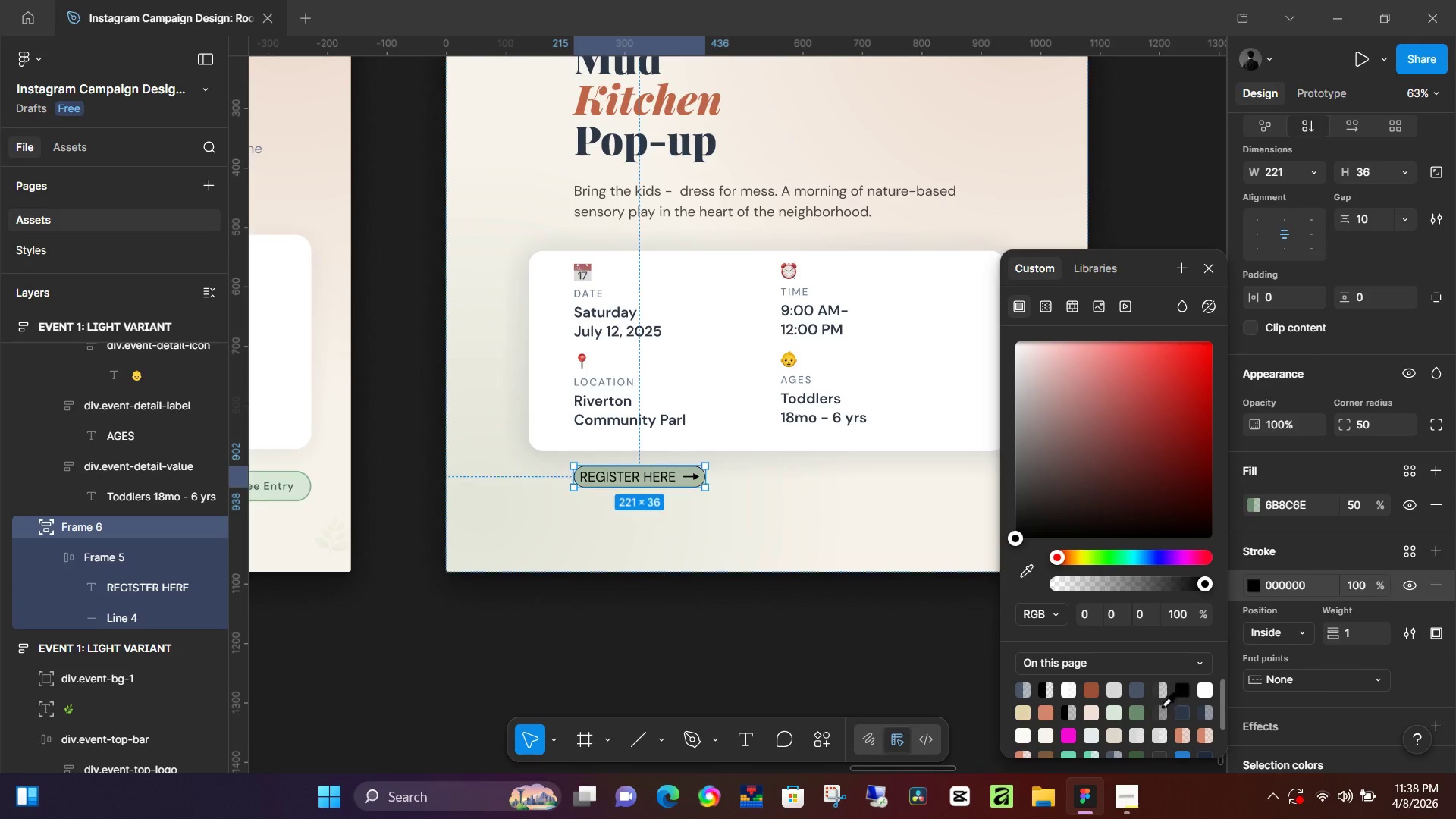 
wait(7.67)
 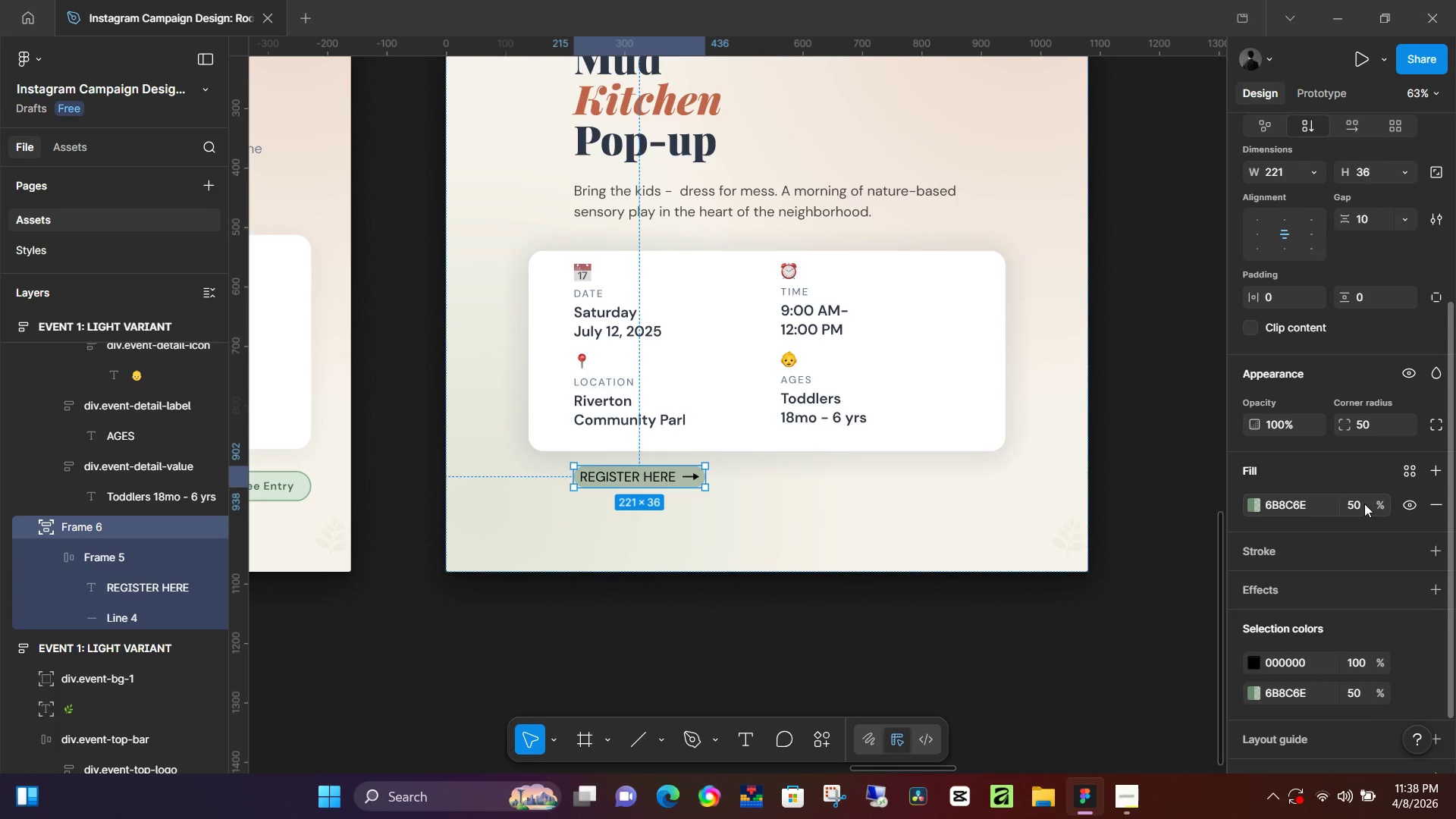 
left_click([1072, 749])
 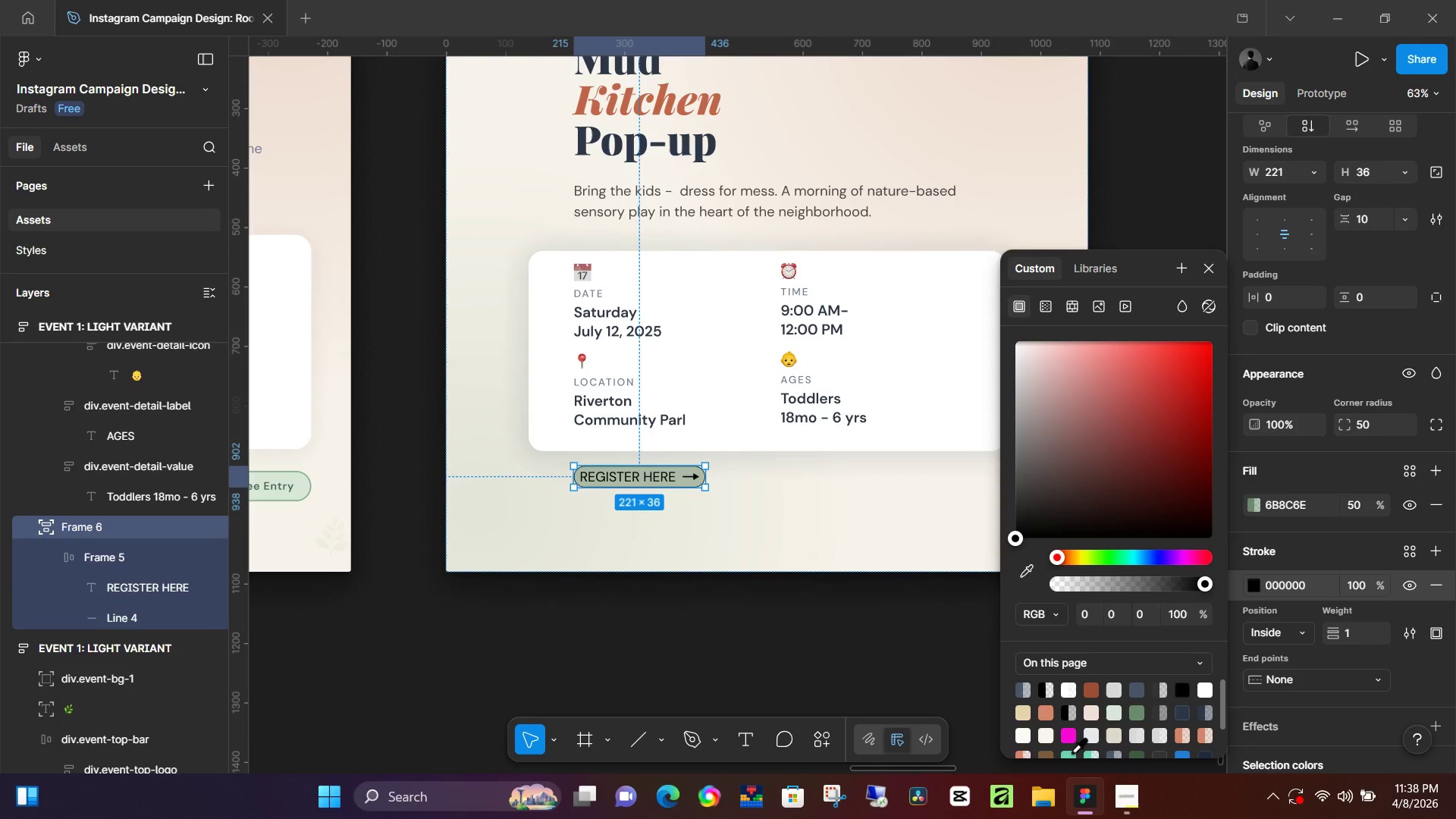 
left_click([1072, 755])
 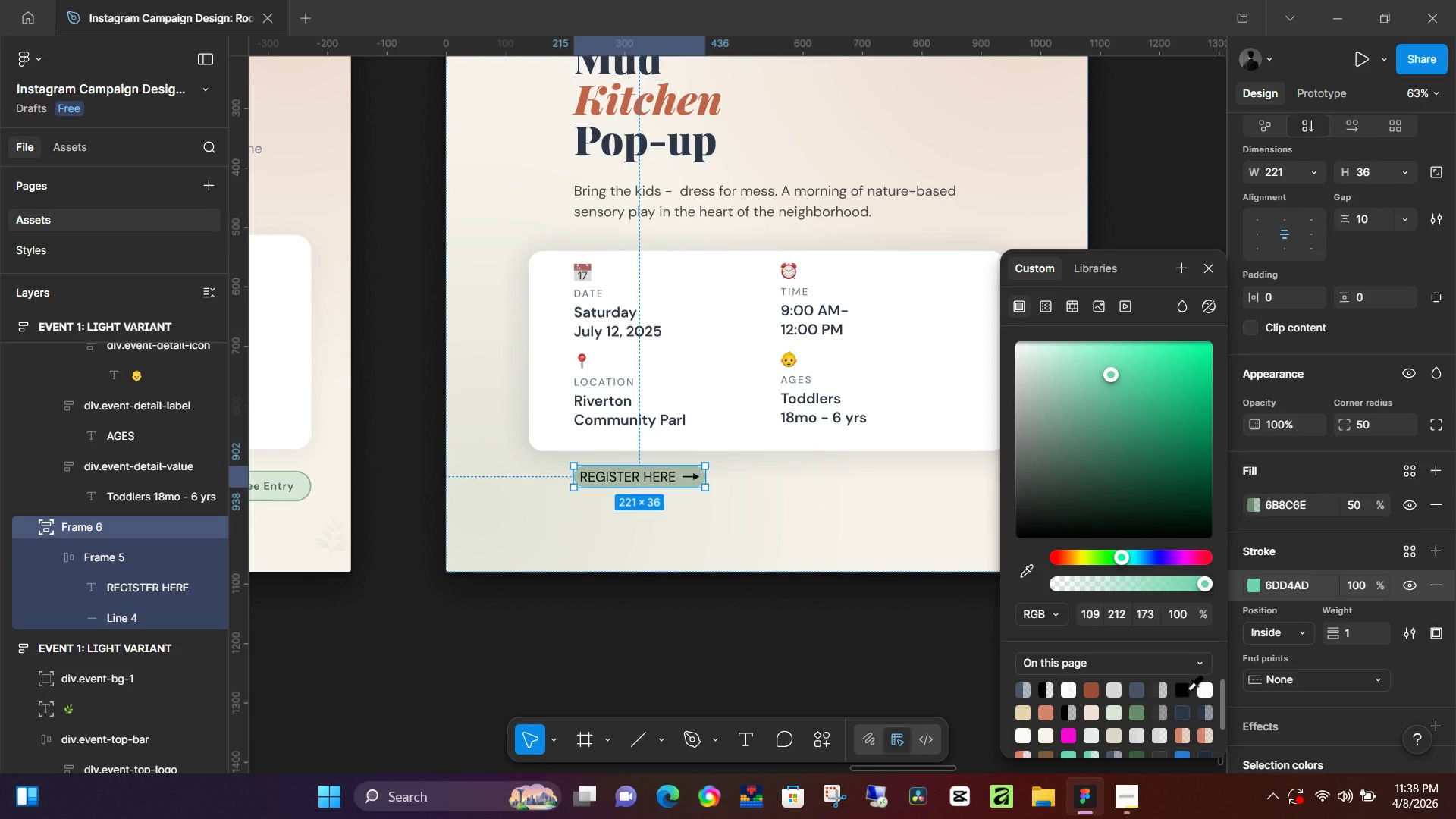 
wait(5.12)
 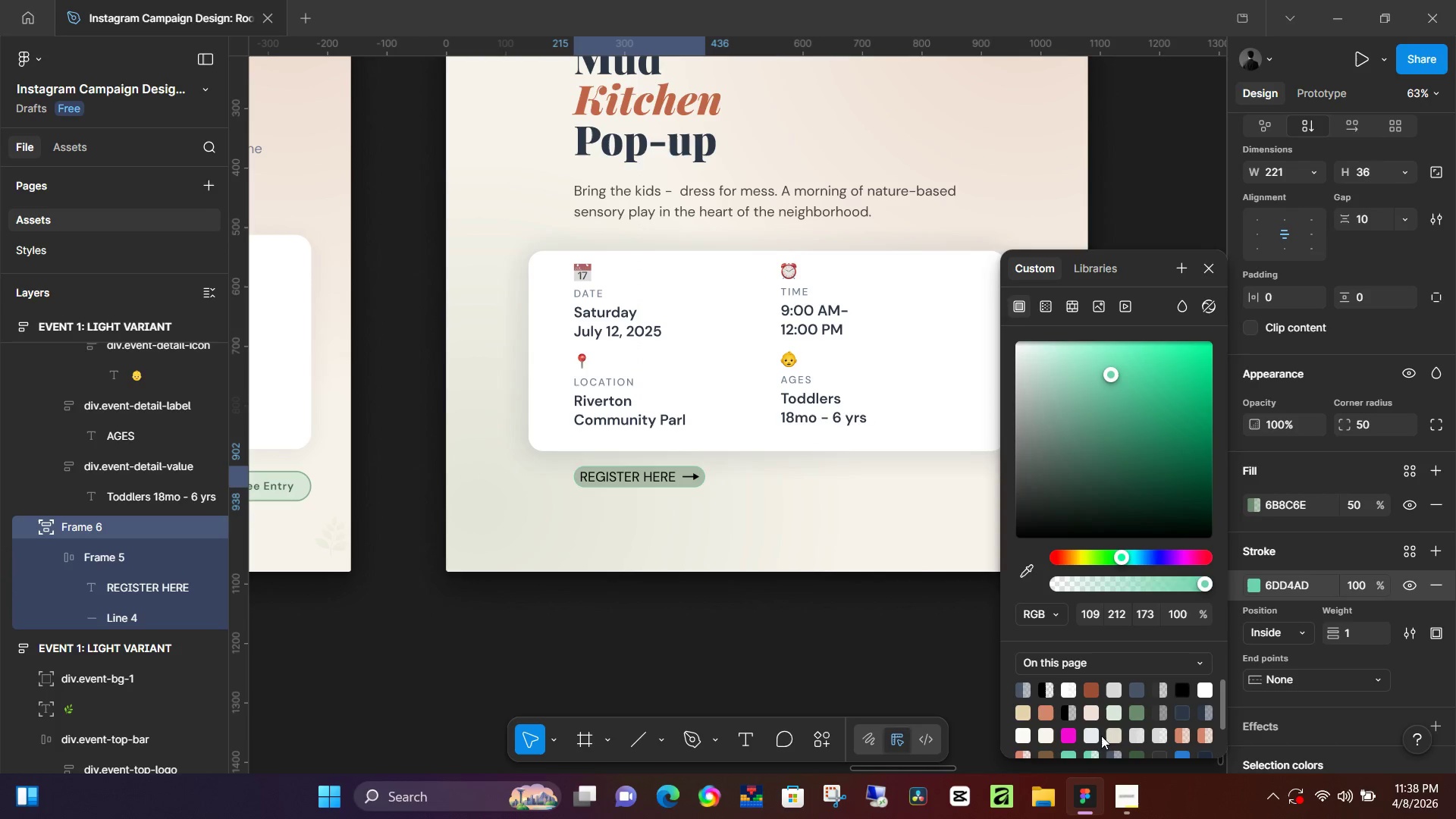 
left_click([1138, 691])
 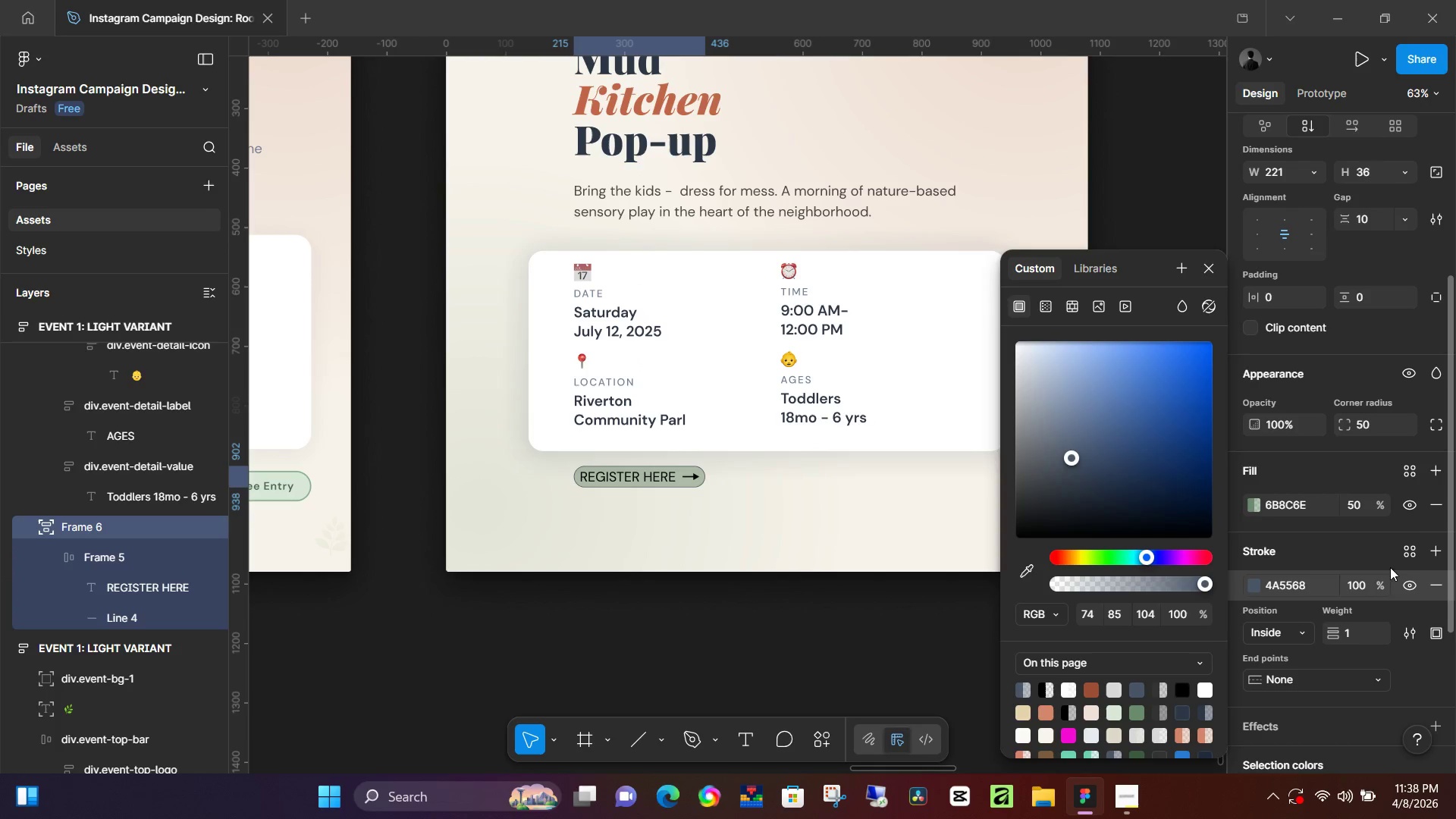 
left_click([1358, 588])
 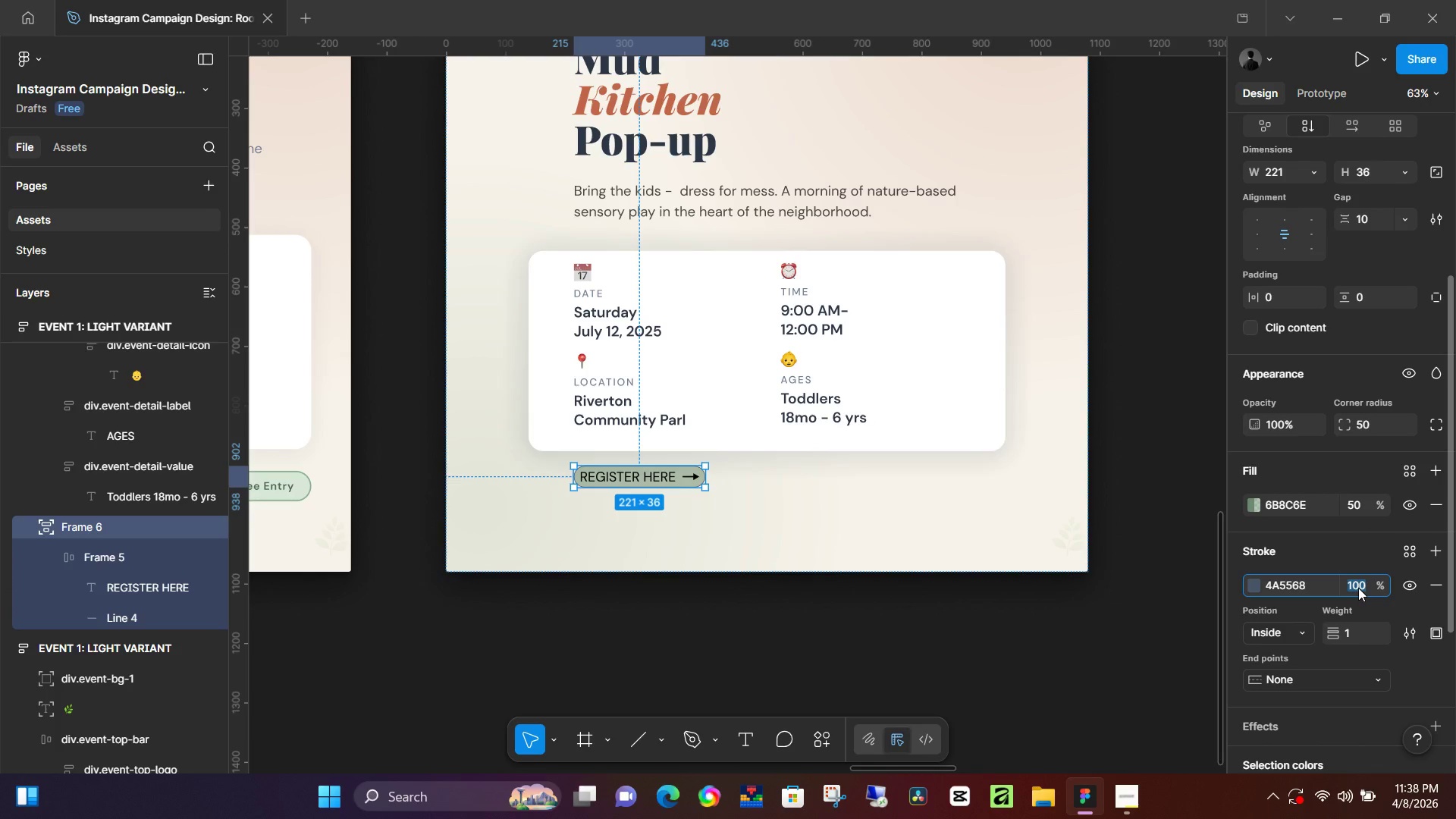 
key(Numpad5)
 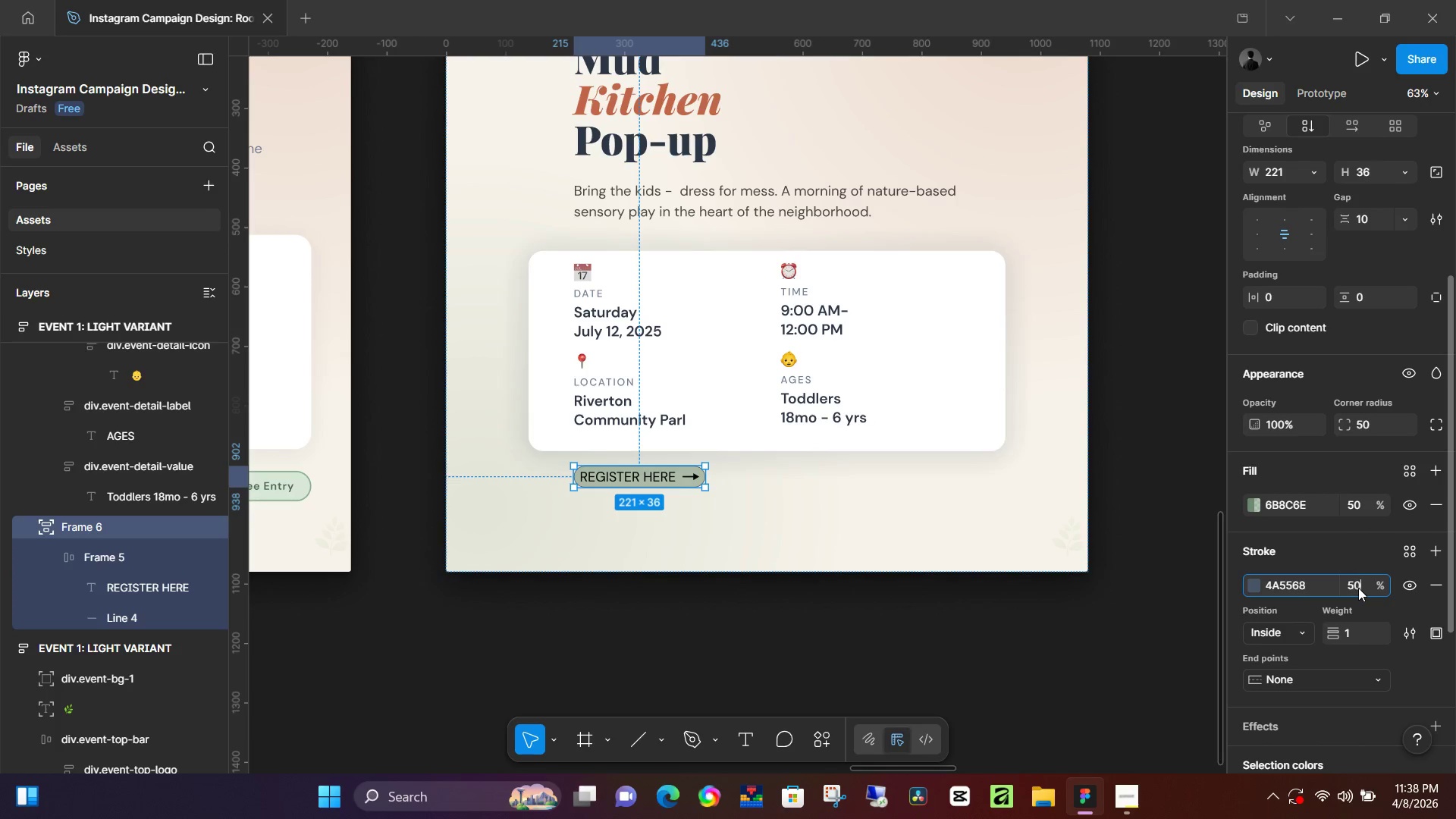 
key(Numpad0)
 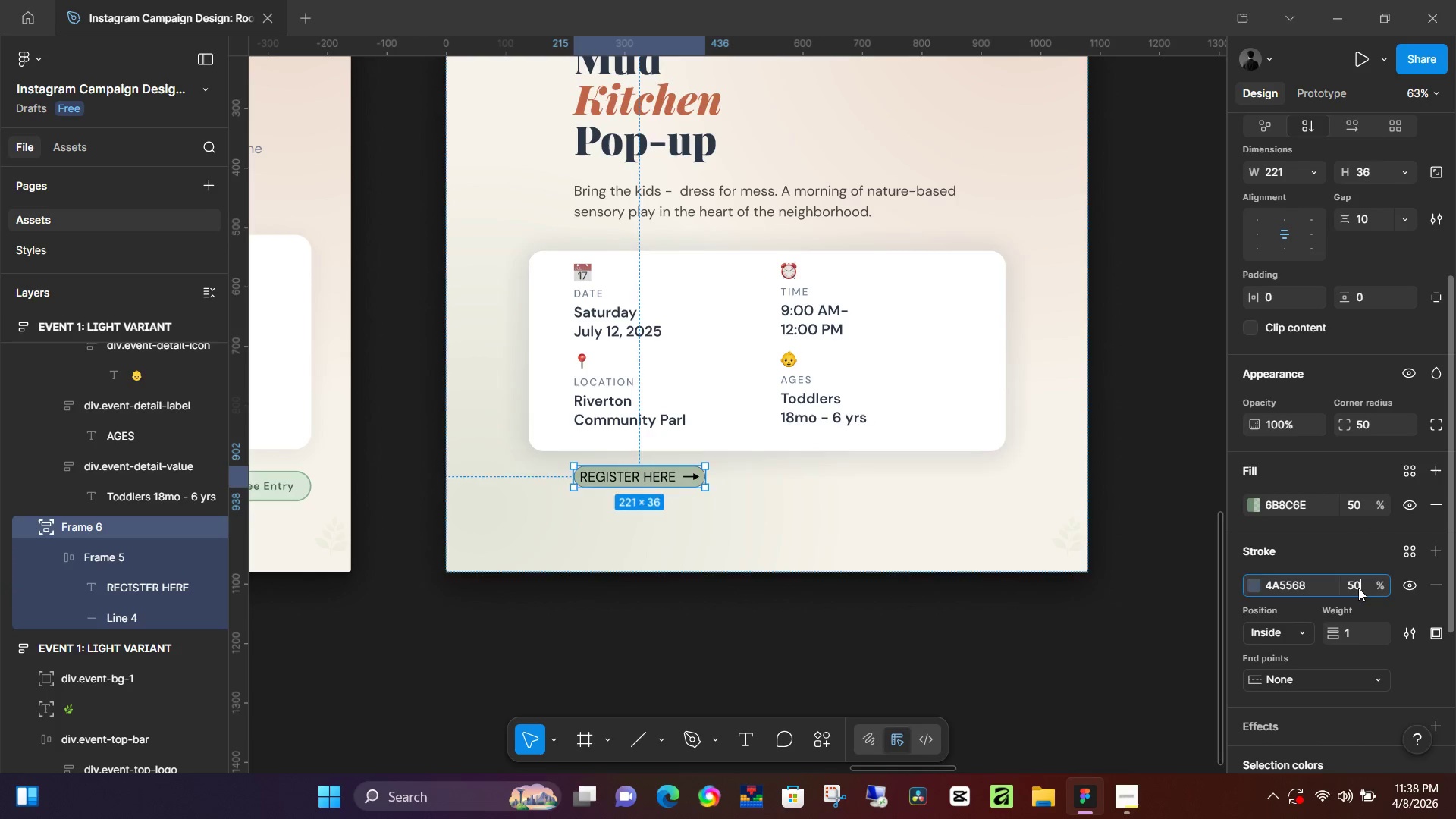 
key(NumpadEnter)
 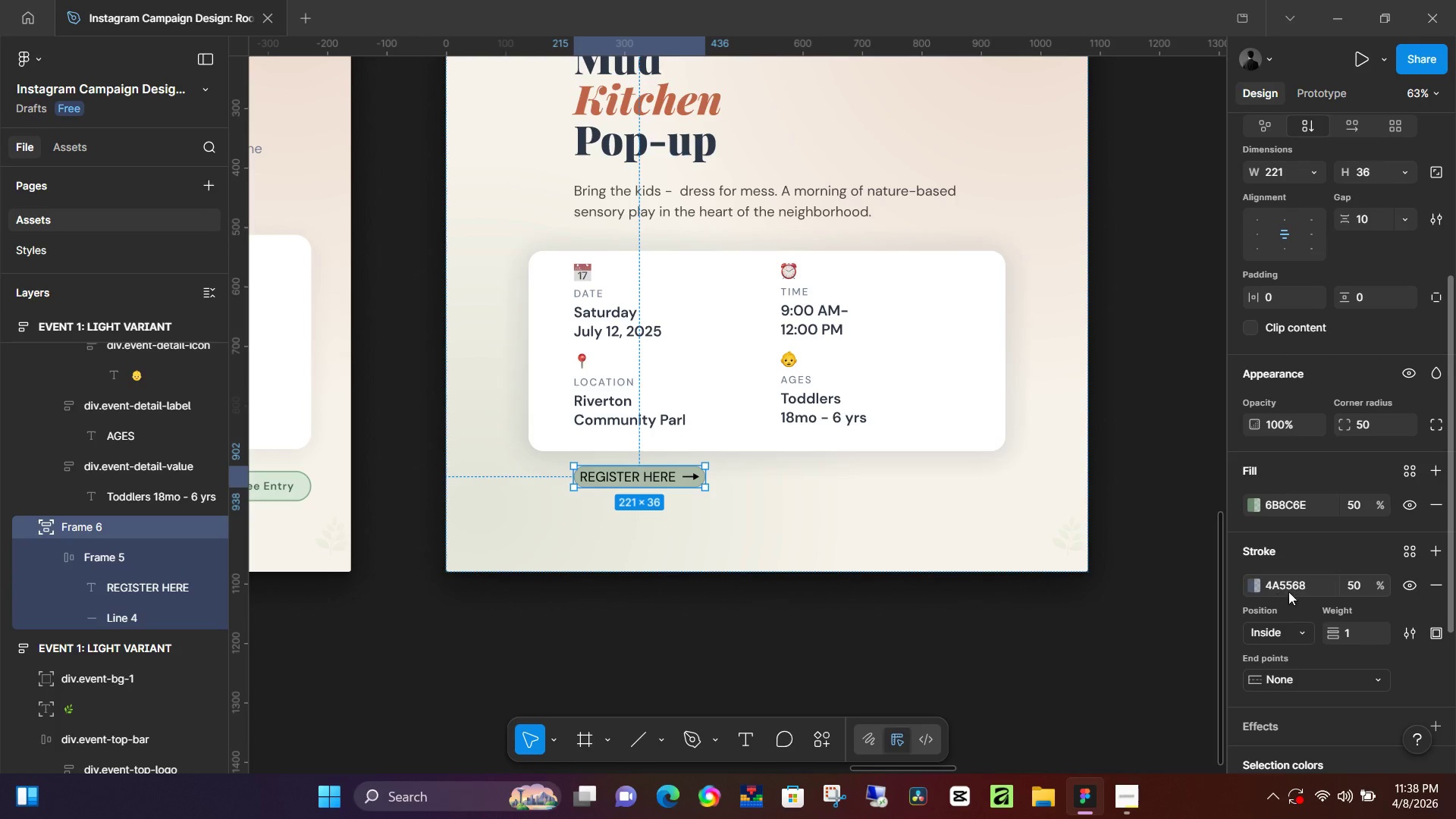 
left_click([1353, 509])
 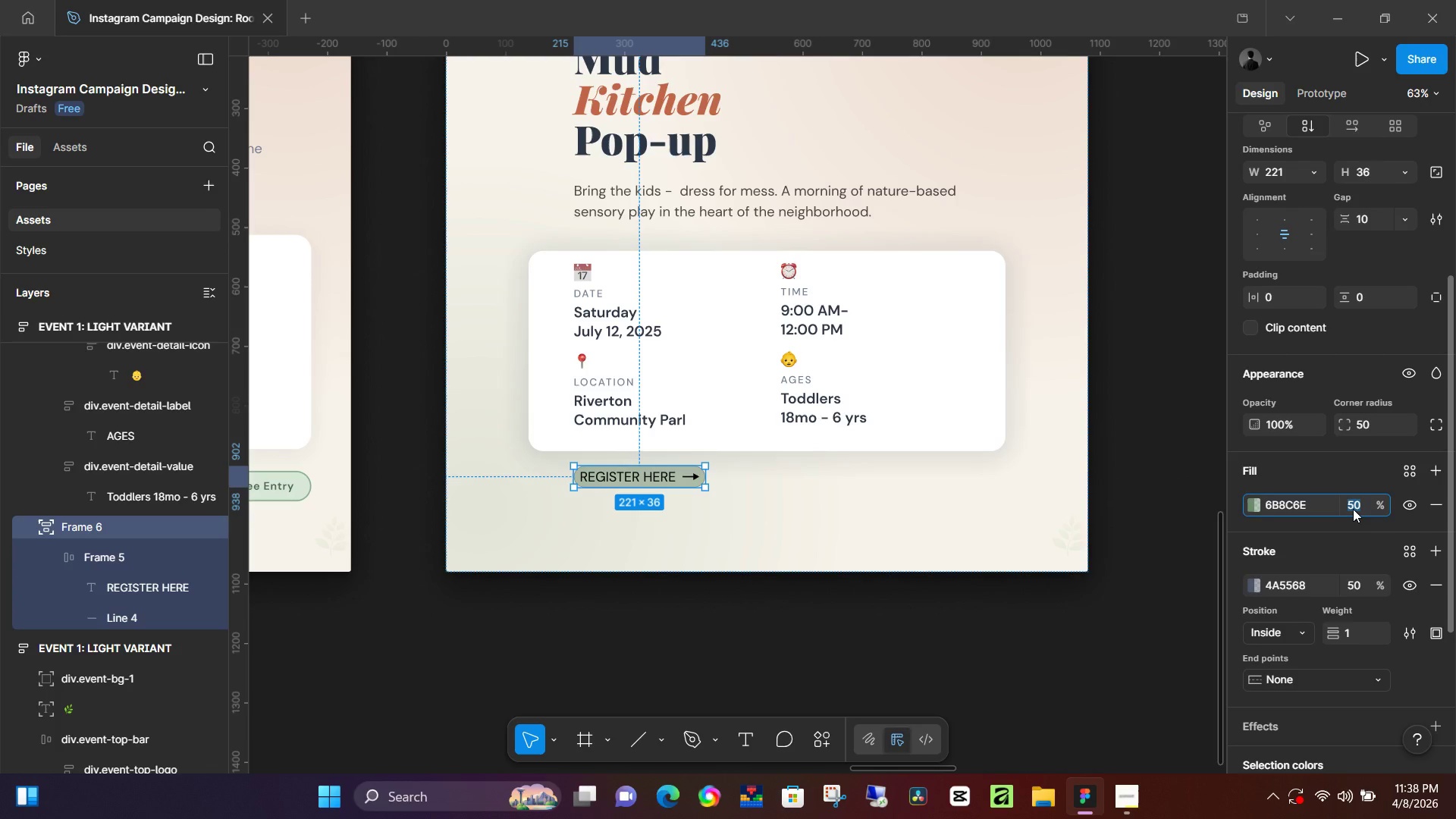 
key(Numpad2)
 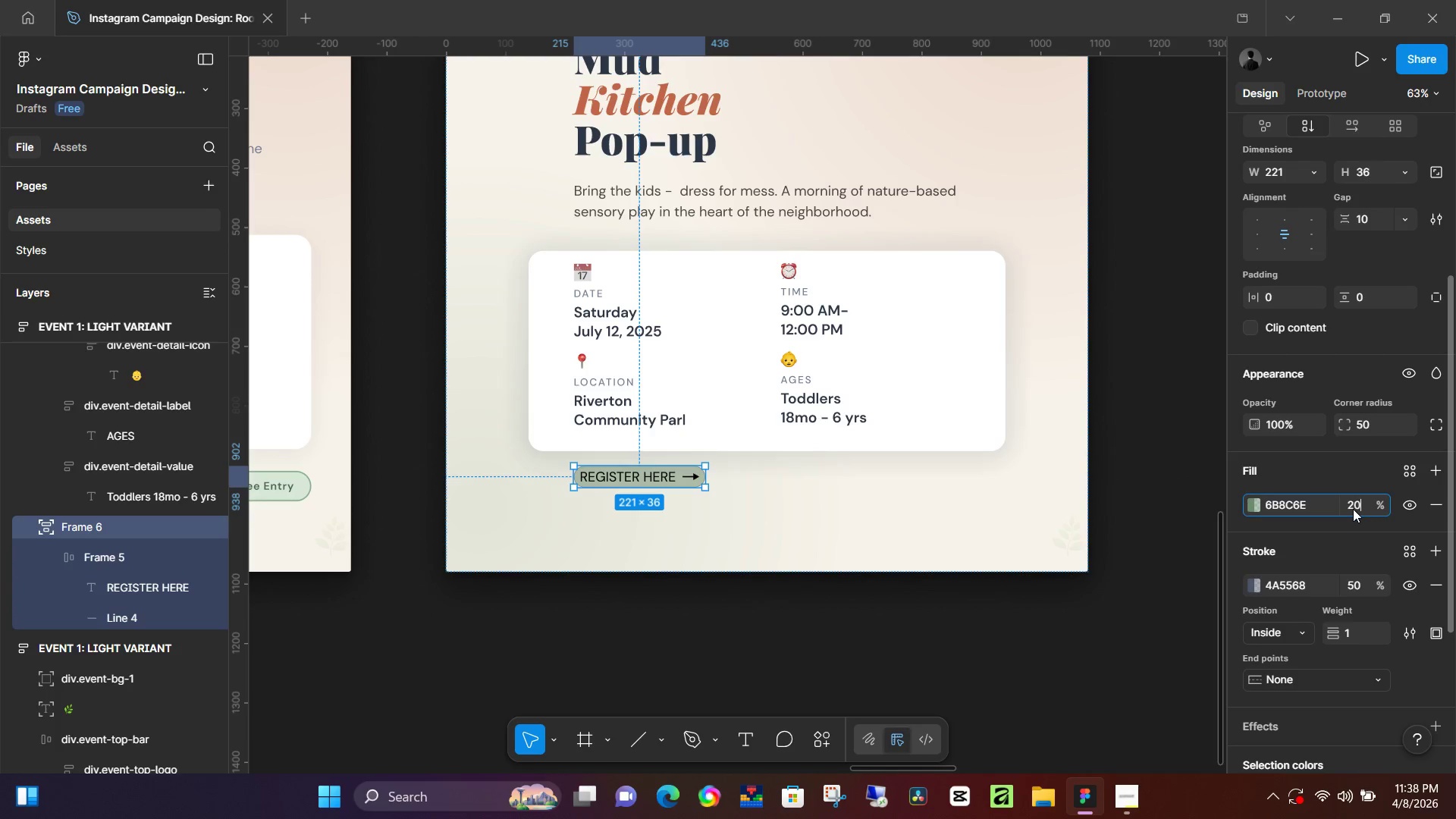 
key(Numpad0)
 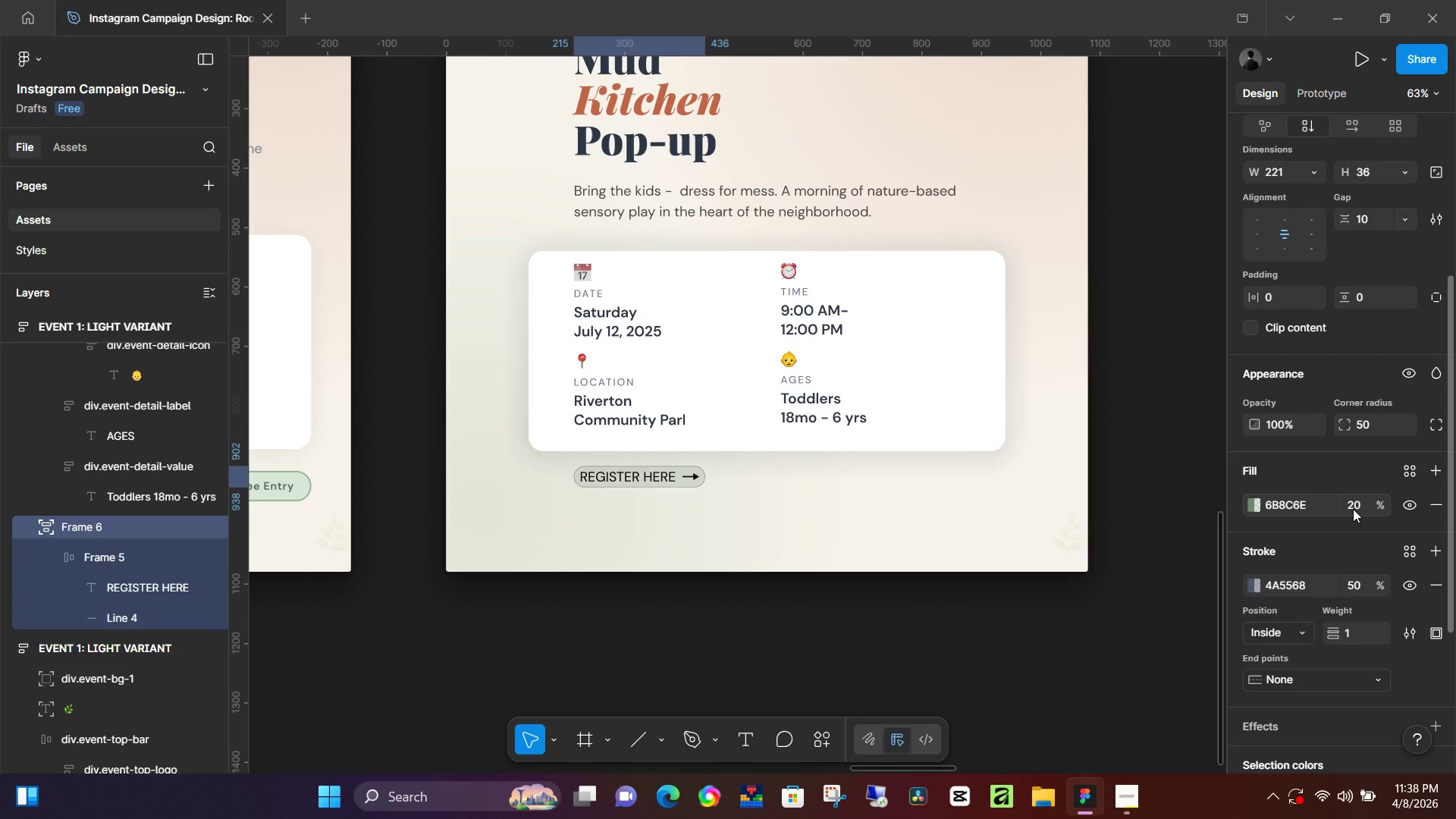 
key(NumpadEnter)
 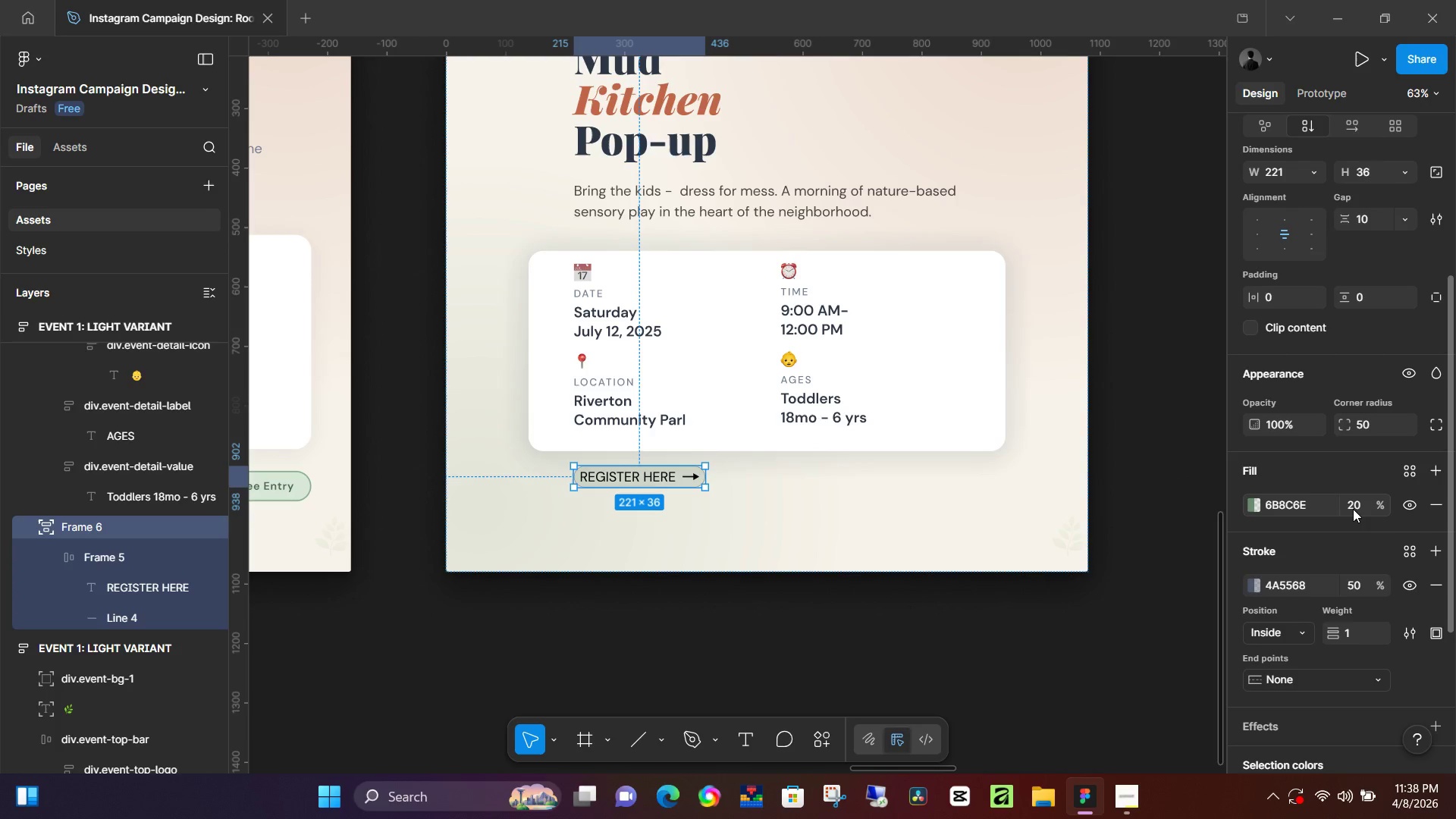 
left_click([1353, 509])
 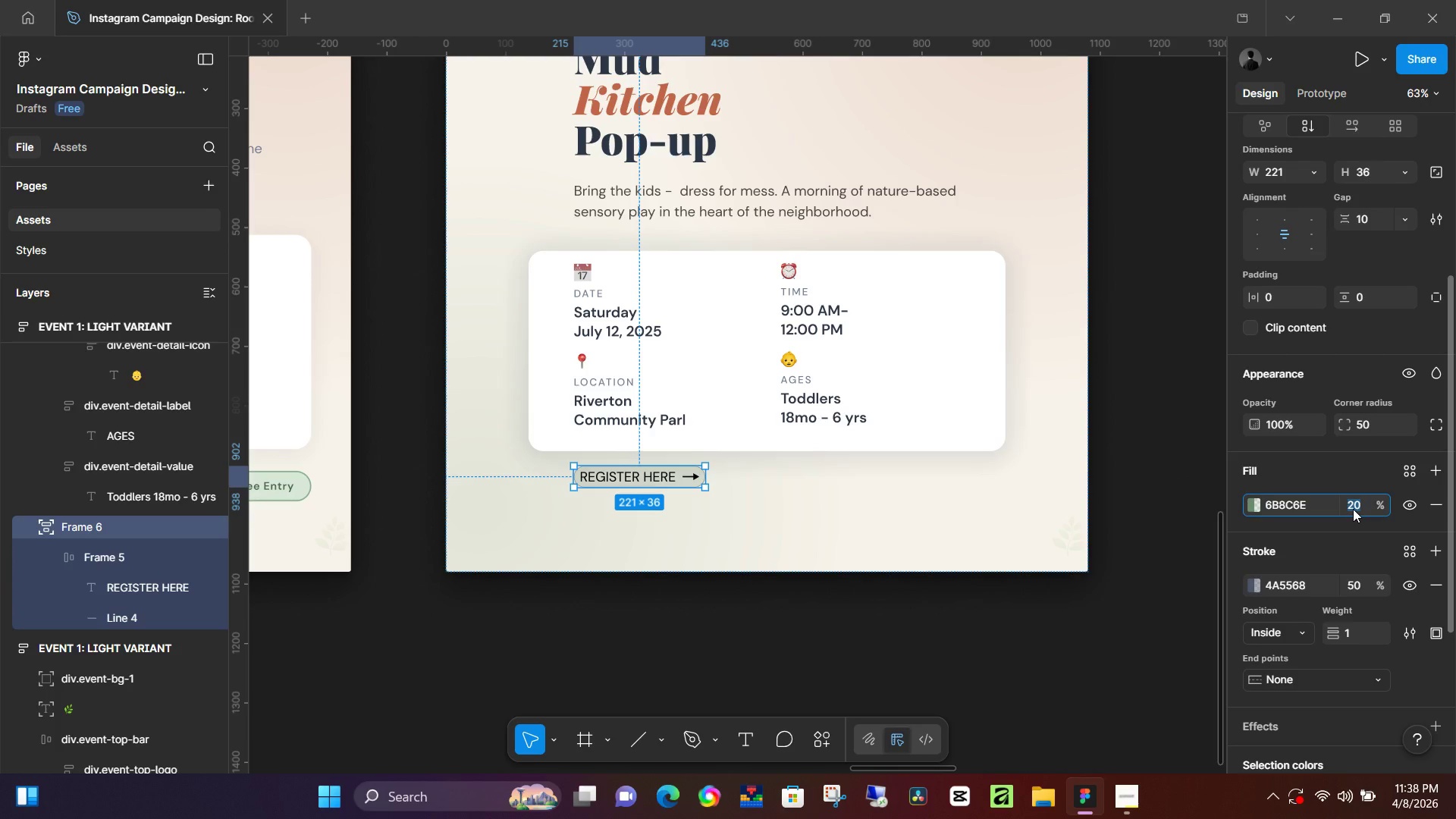 
key(Numpad2)
 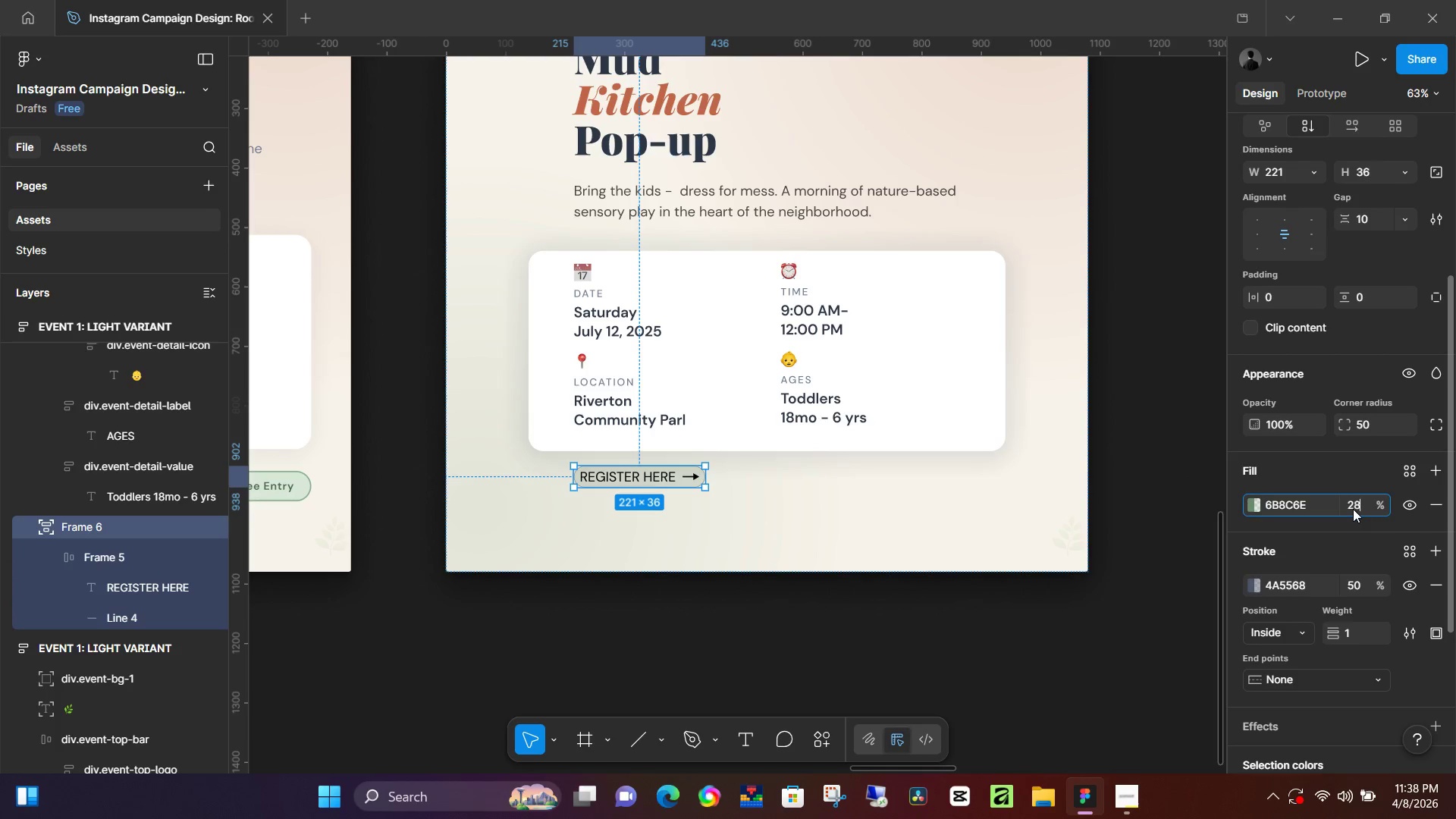 
key(Numpad8)
 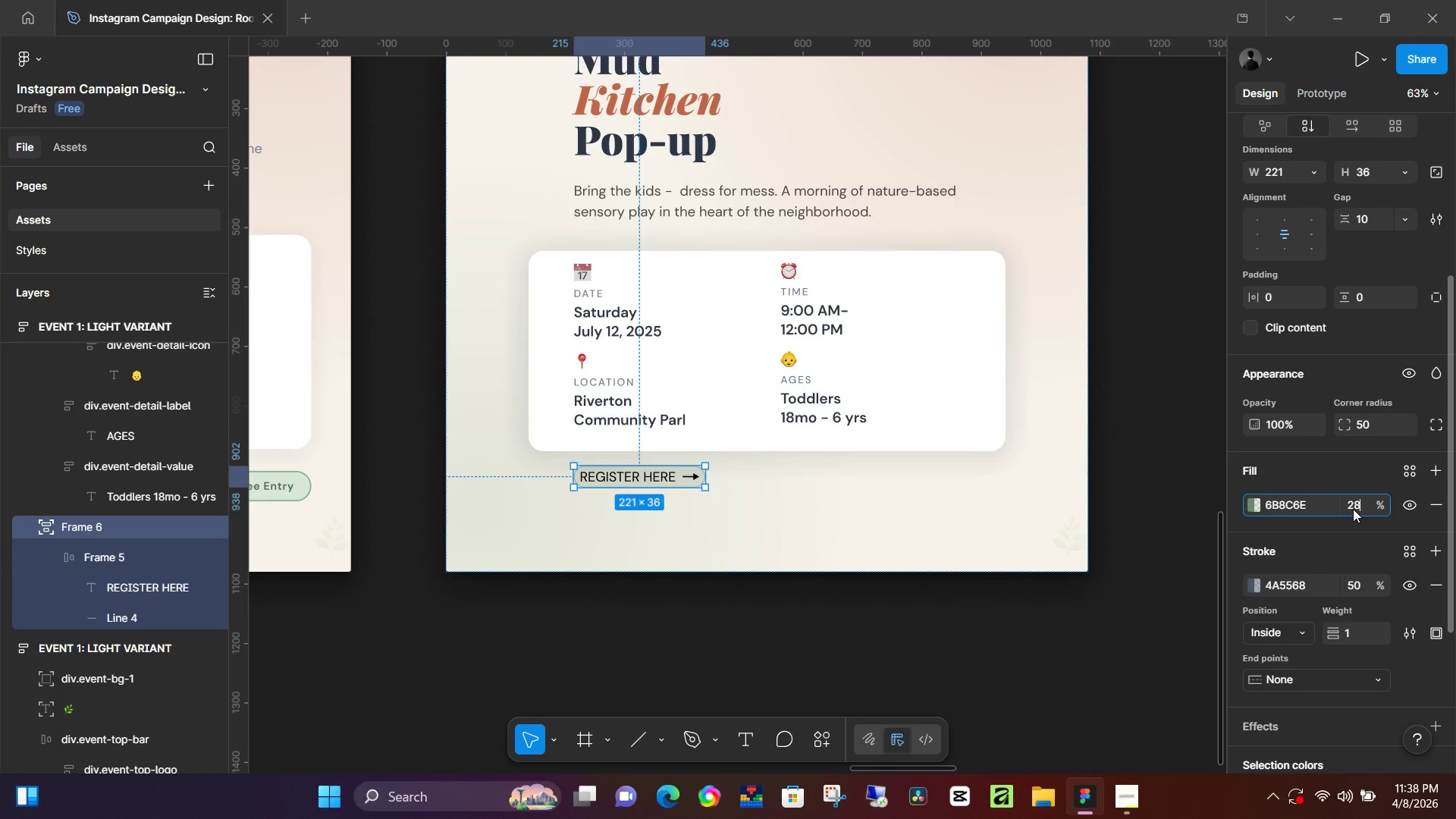 
key(NumpadEnter)
 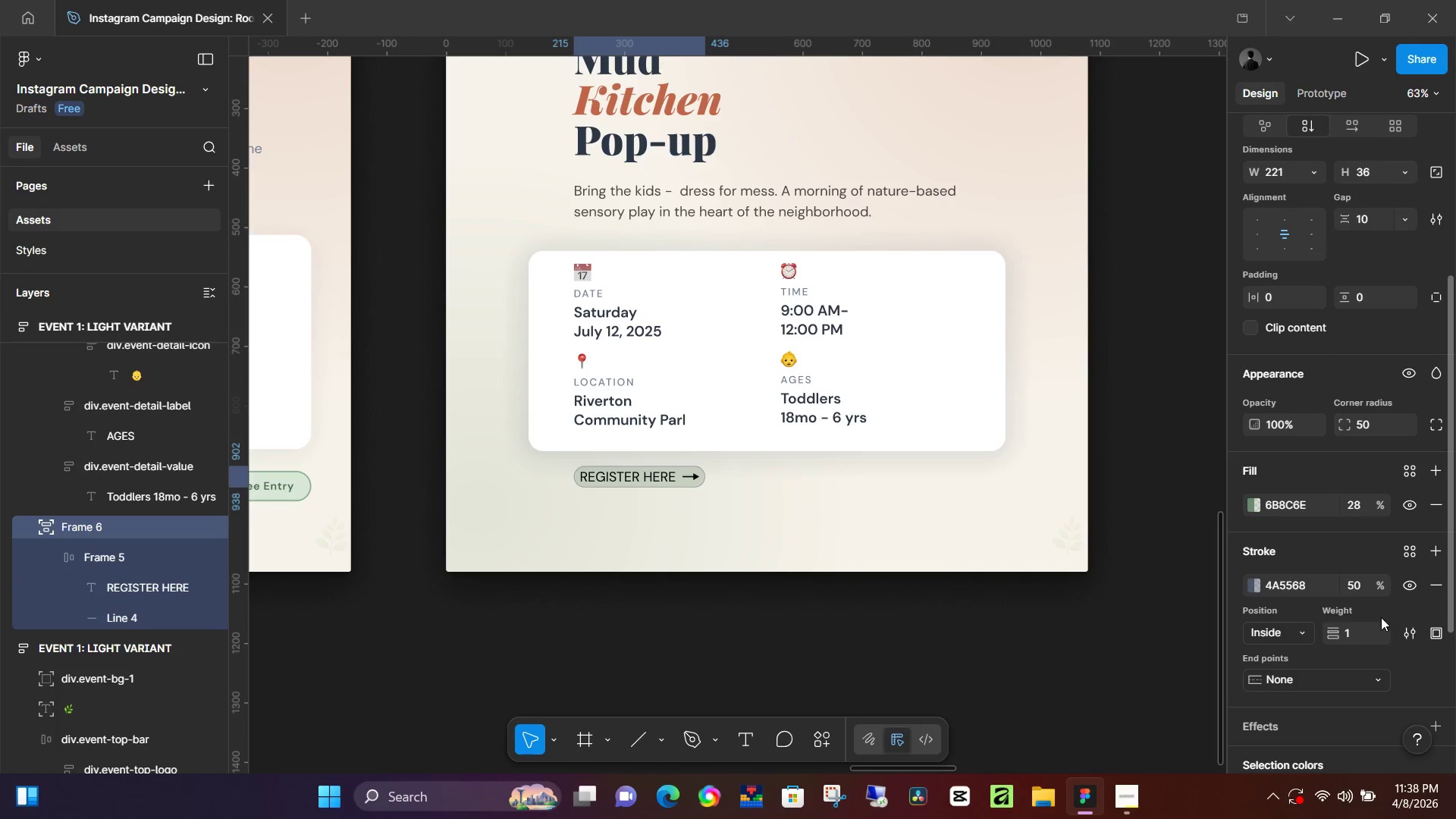 
left_click([1357, 585])
 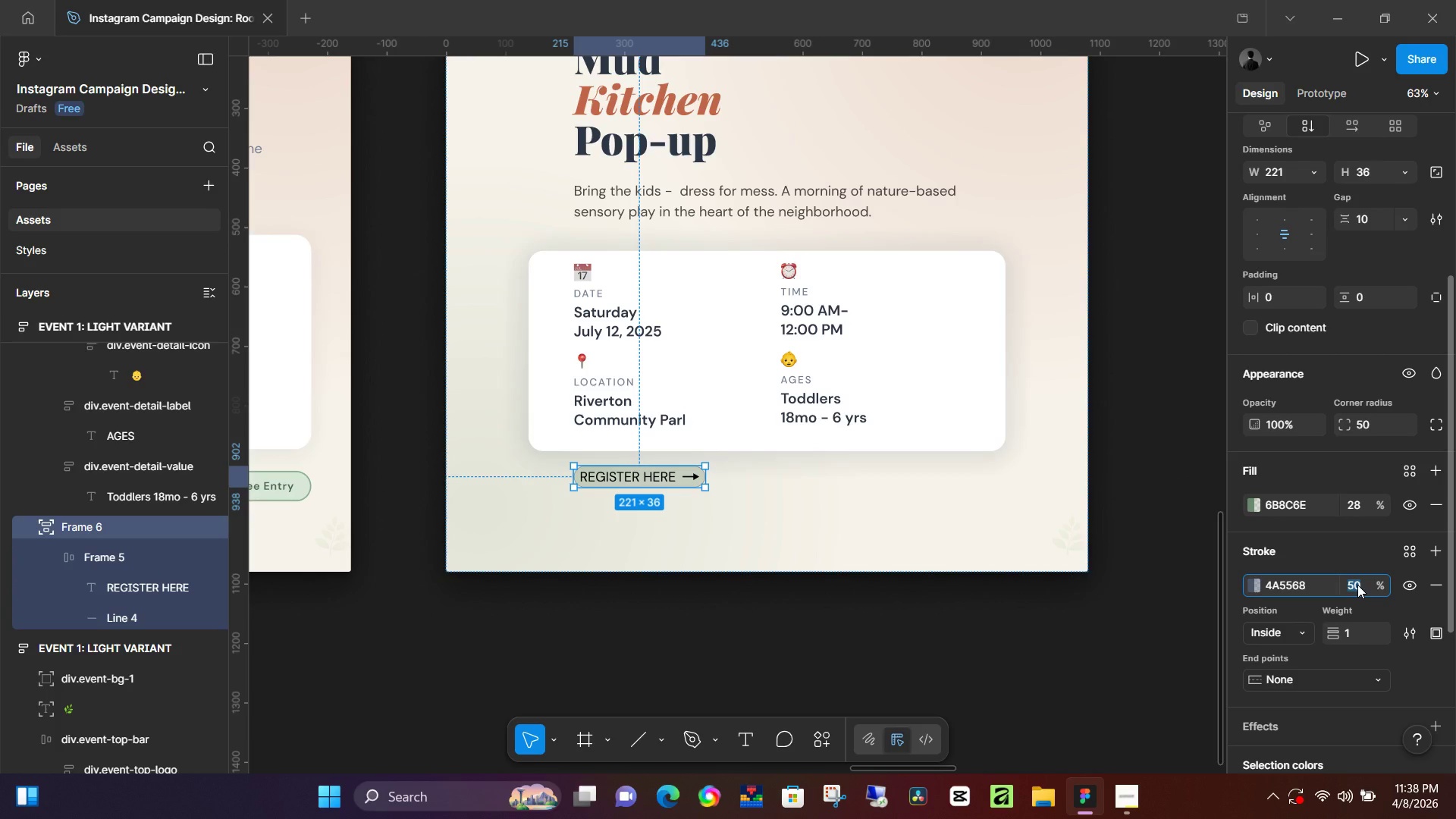 
key(Numpad3)
 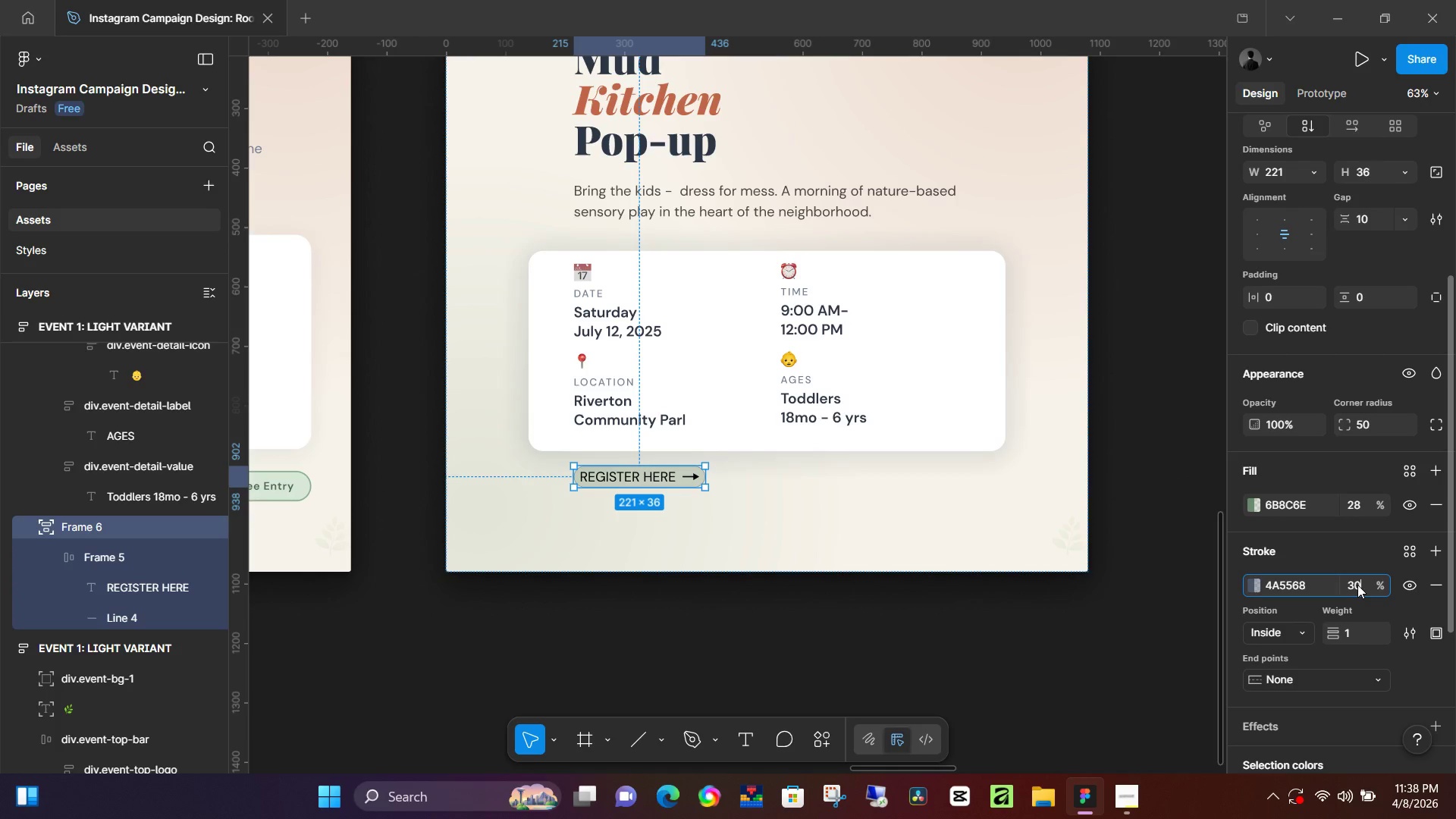 
key(Numpad0)
 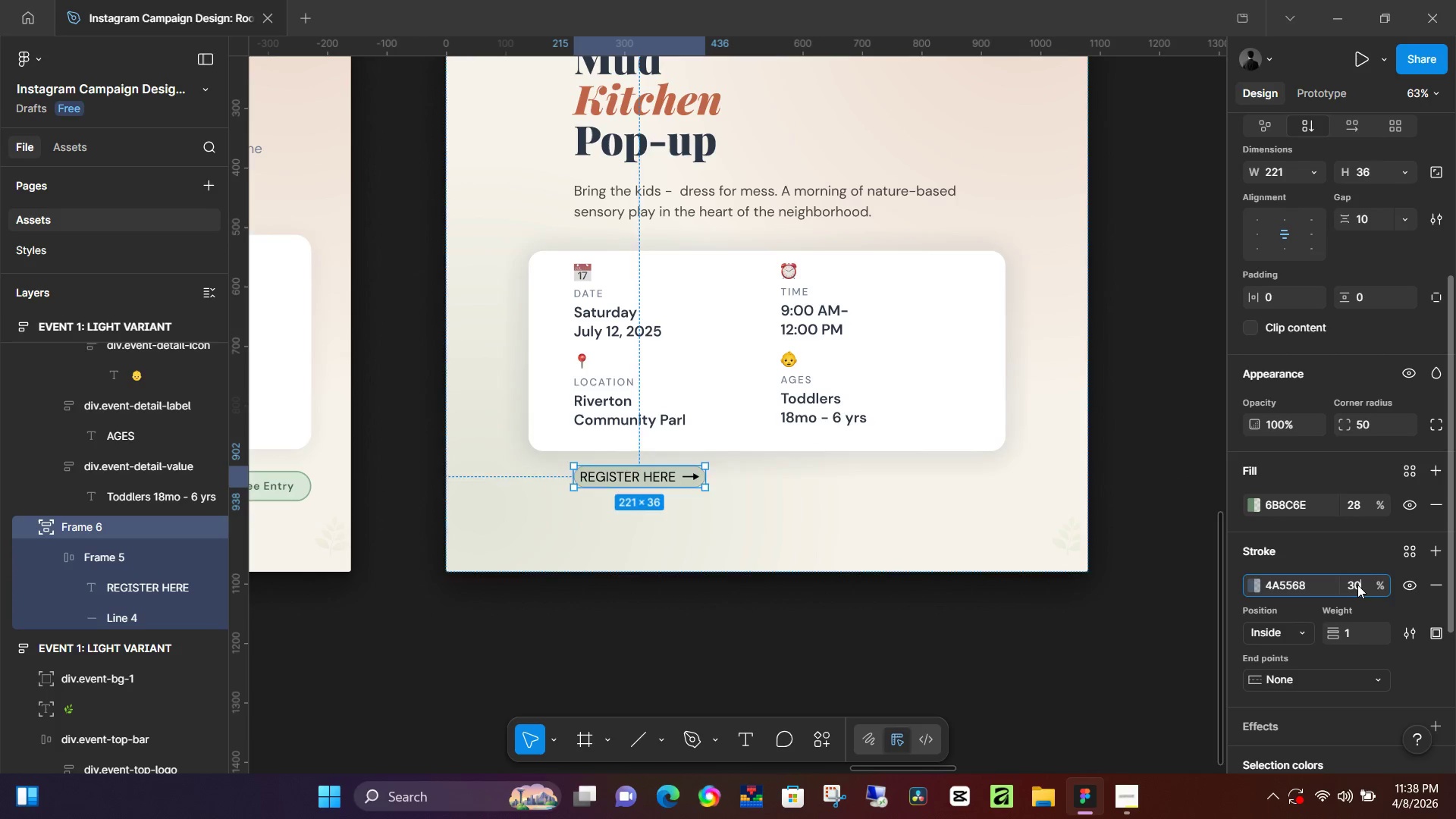 
key(NumpadEnter)
 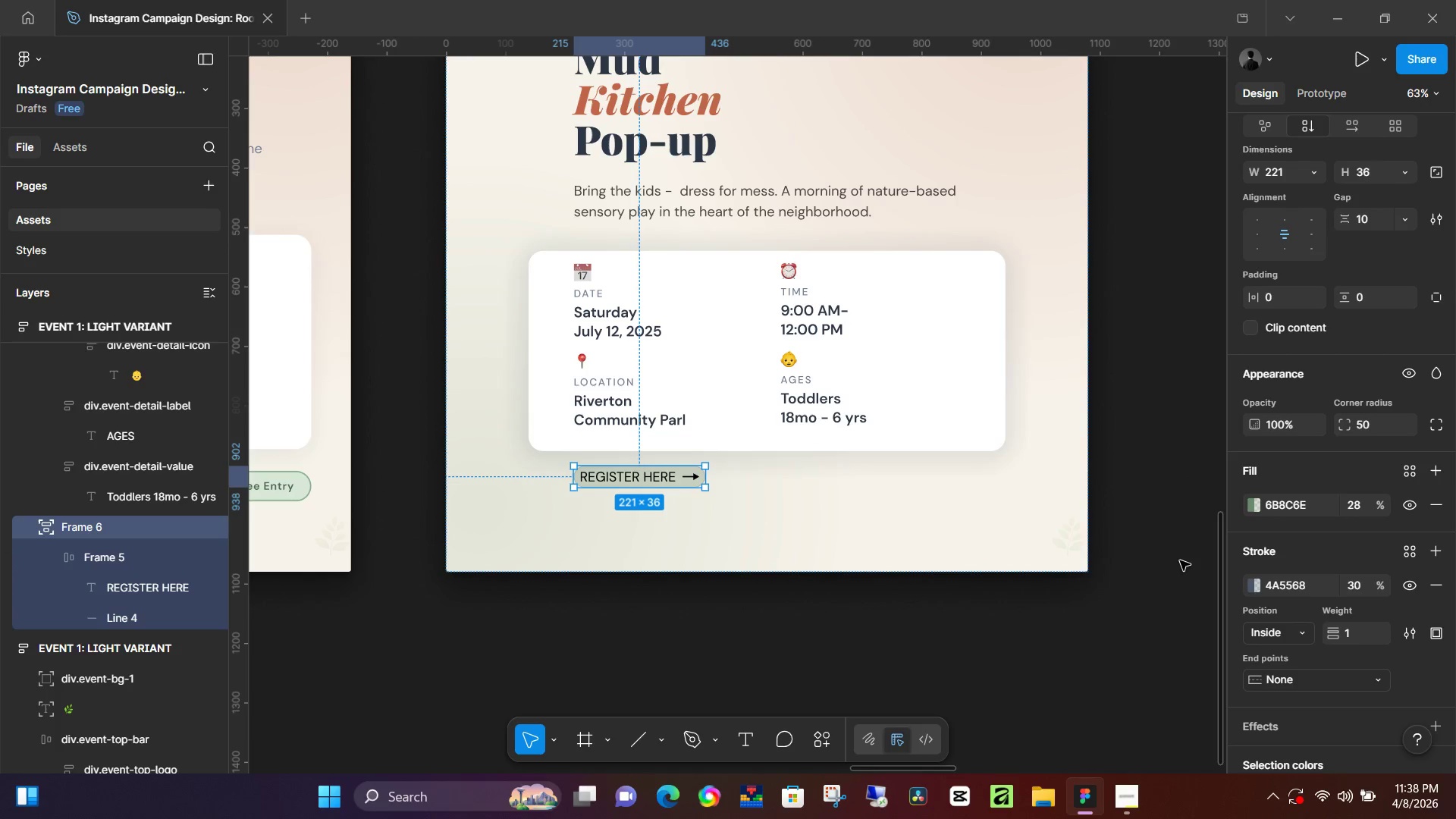 
left_click([1159, 582])
 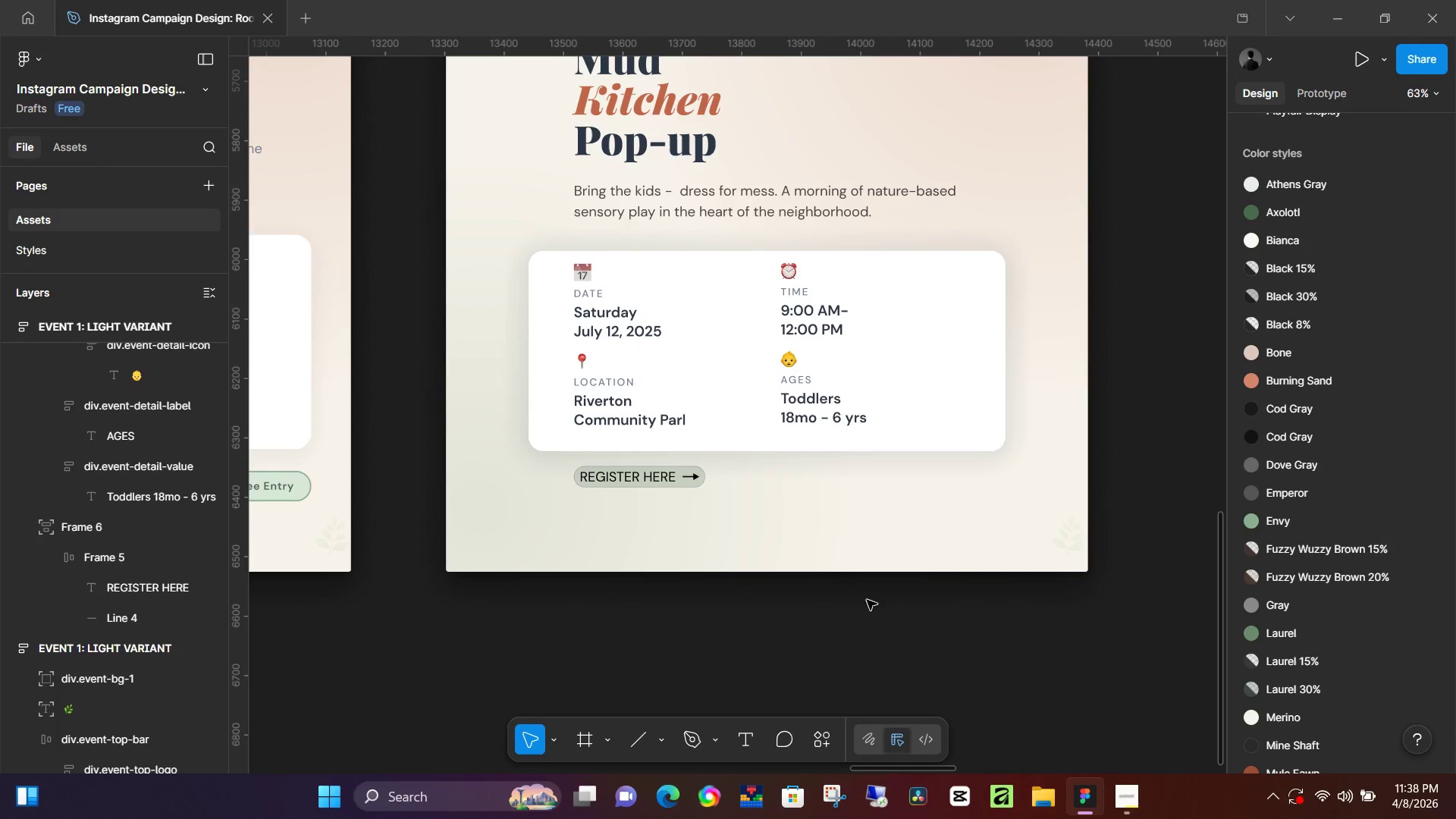 
hold_key(key=ControlLeft, duration=0.47)
scroll: coordinate [726, 569], scroll_direction: down, amount: 5.0
 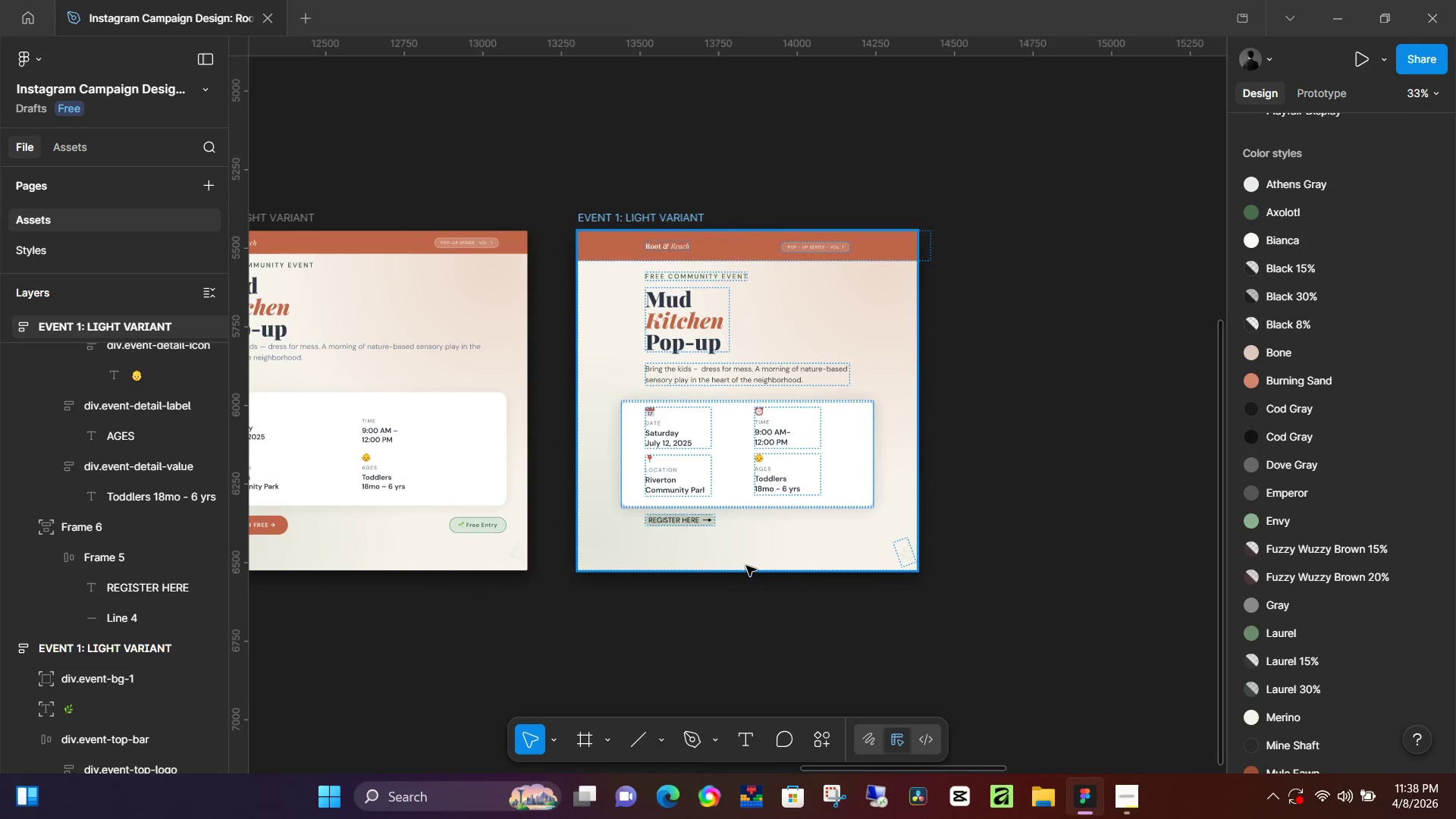 
key(Control+ControlLeft)
 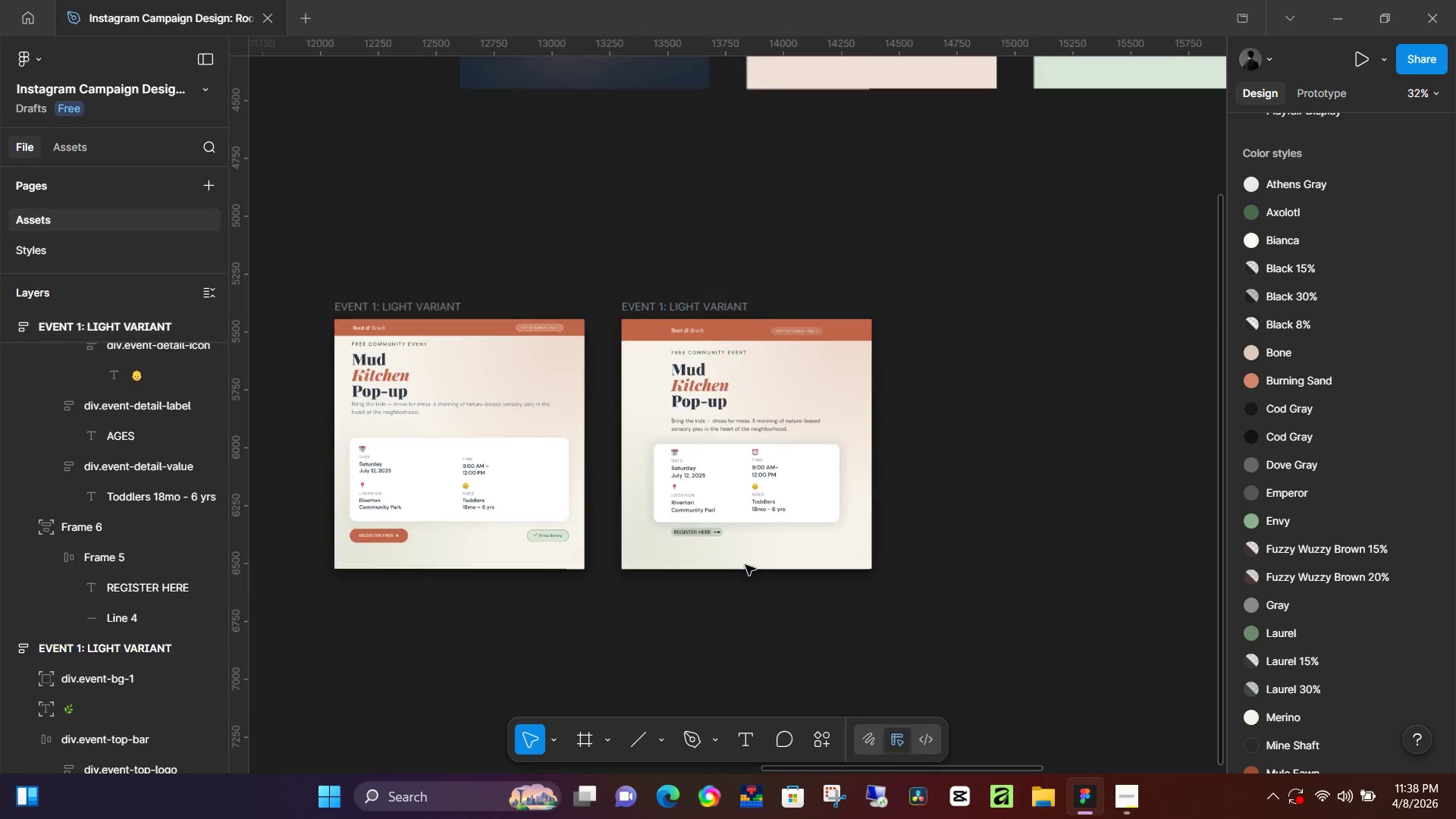 
hold_key(key=ControlLeft, duration=0.69)
 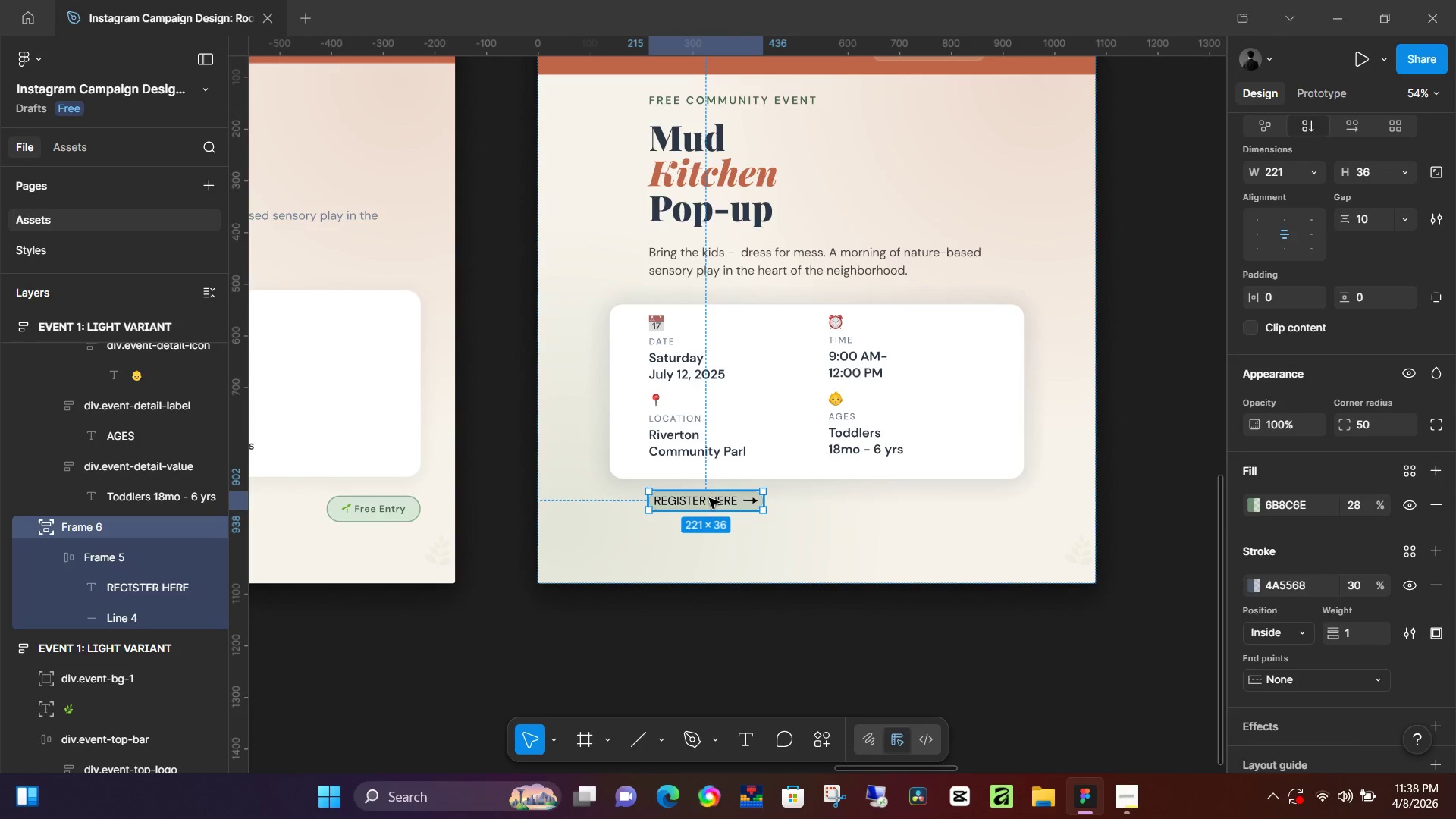 
scroll: coordinate [745, 565], scroll_direction: down, amount: 3.0
 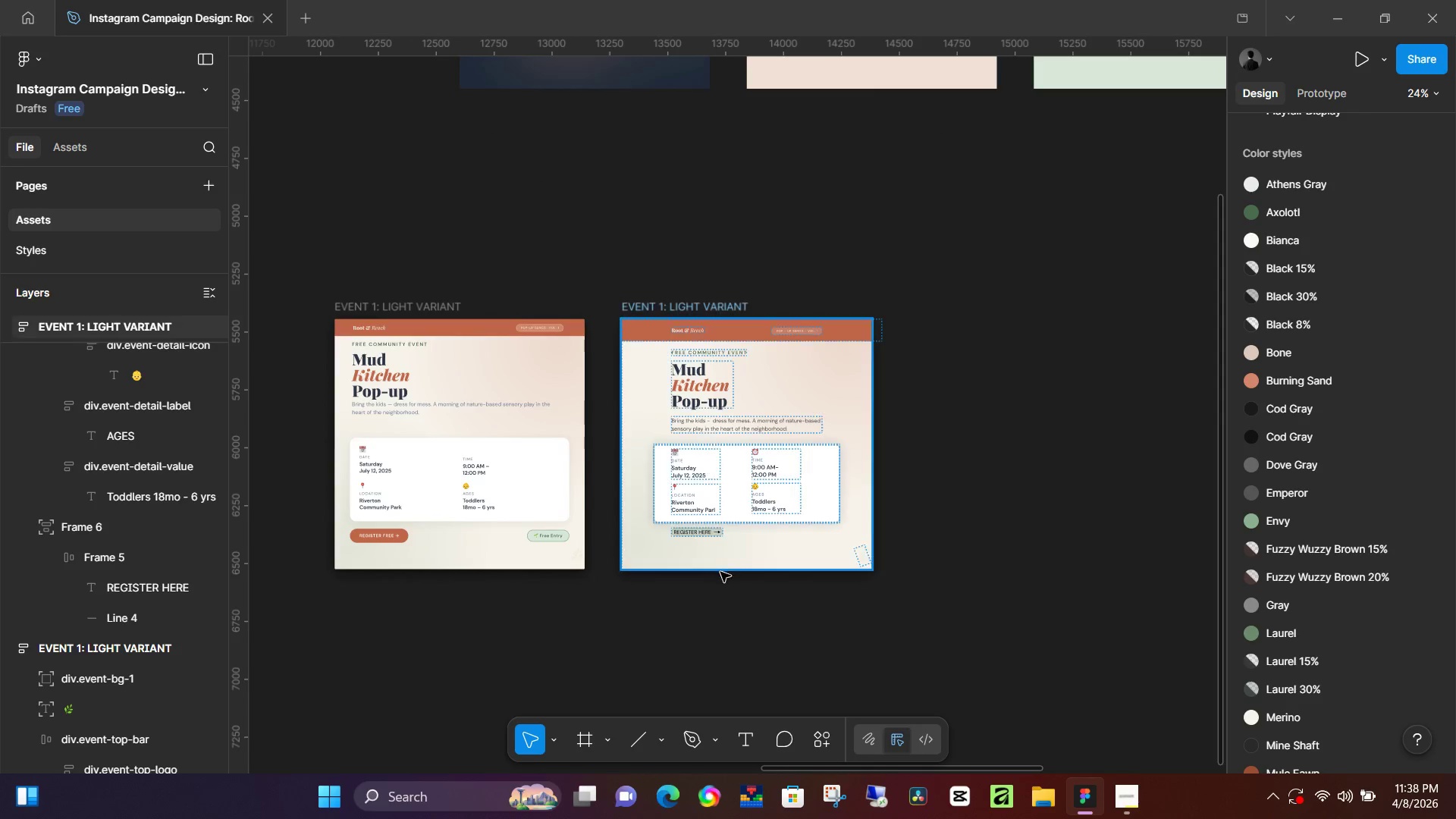 
left_click([709, 498])
 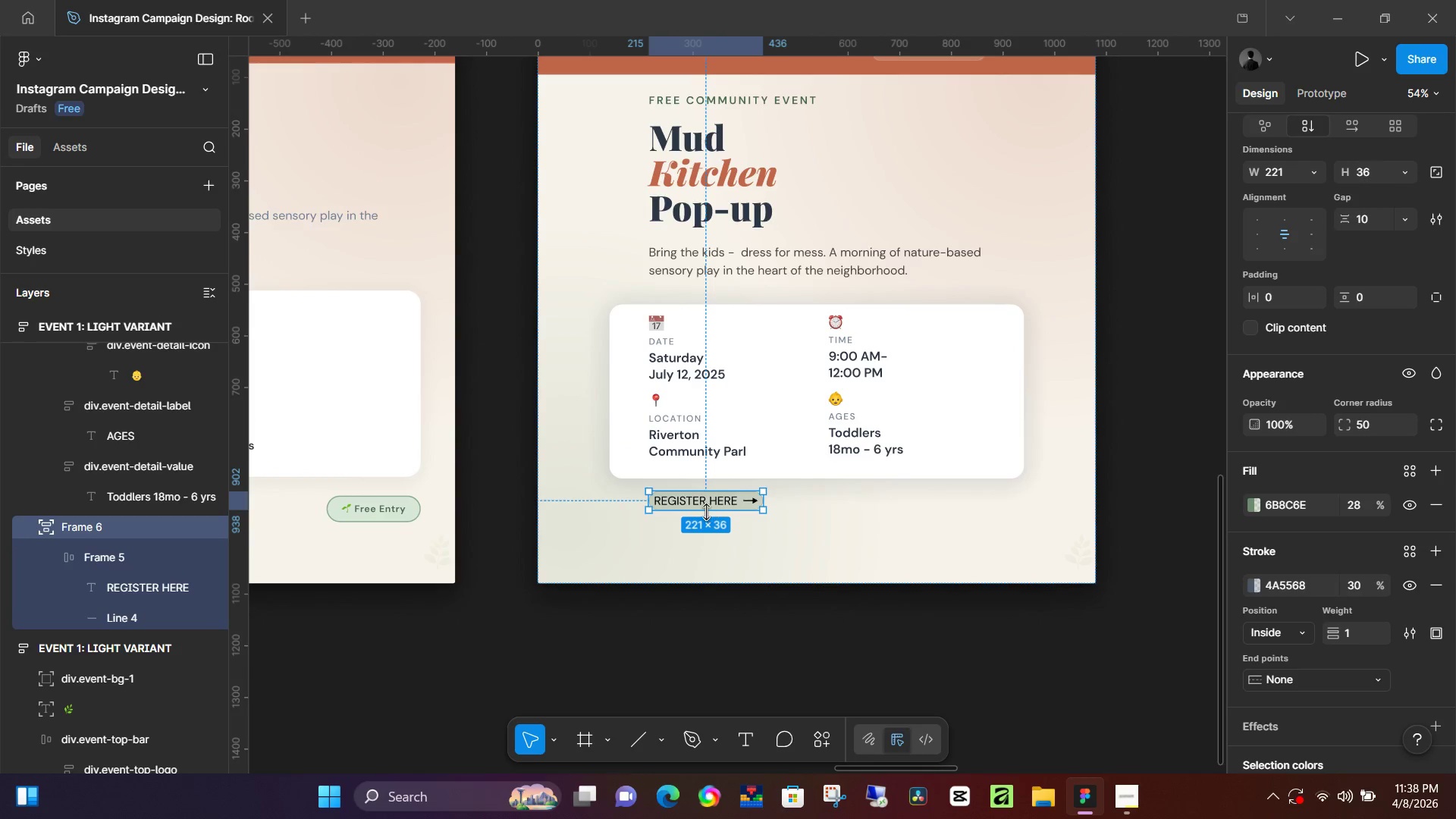 
scroll: coordinate [691, 558], scroll_direction: up, amount: 6.0
 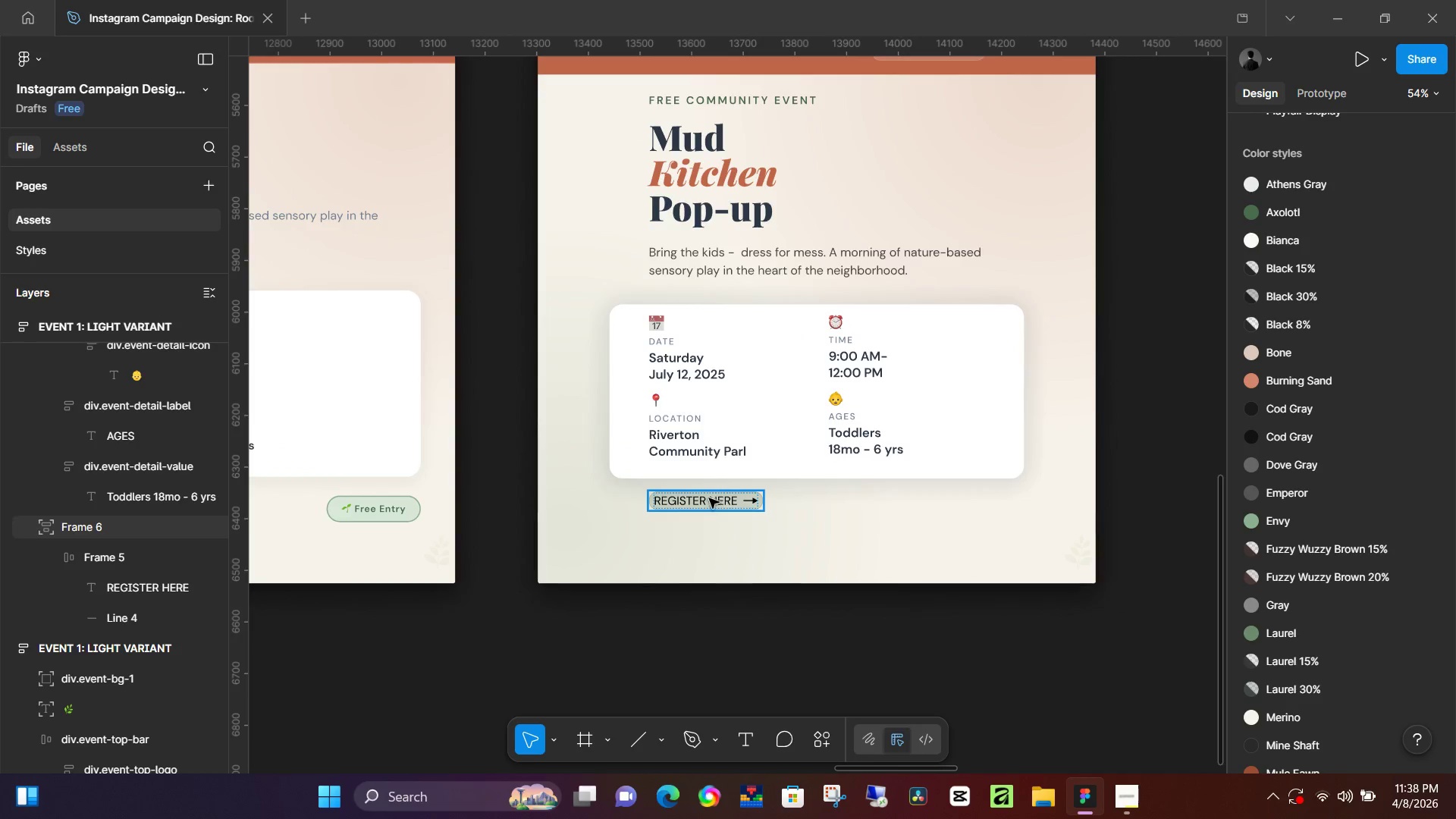 
left_click_drag(start_coordinate=[706, 512], to_coordinate=[705, 526])
 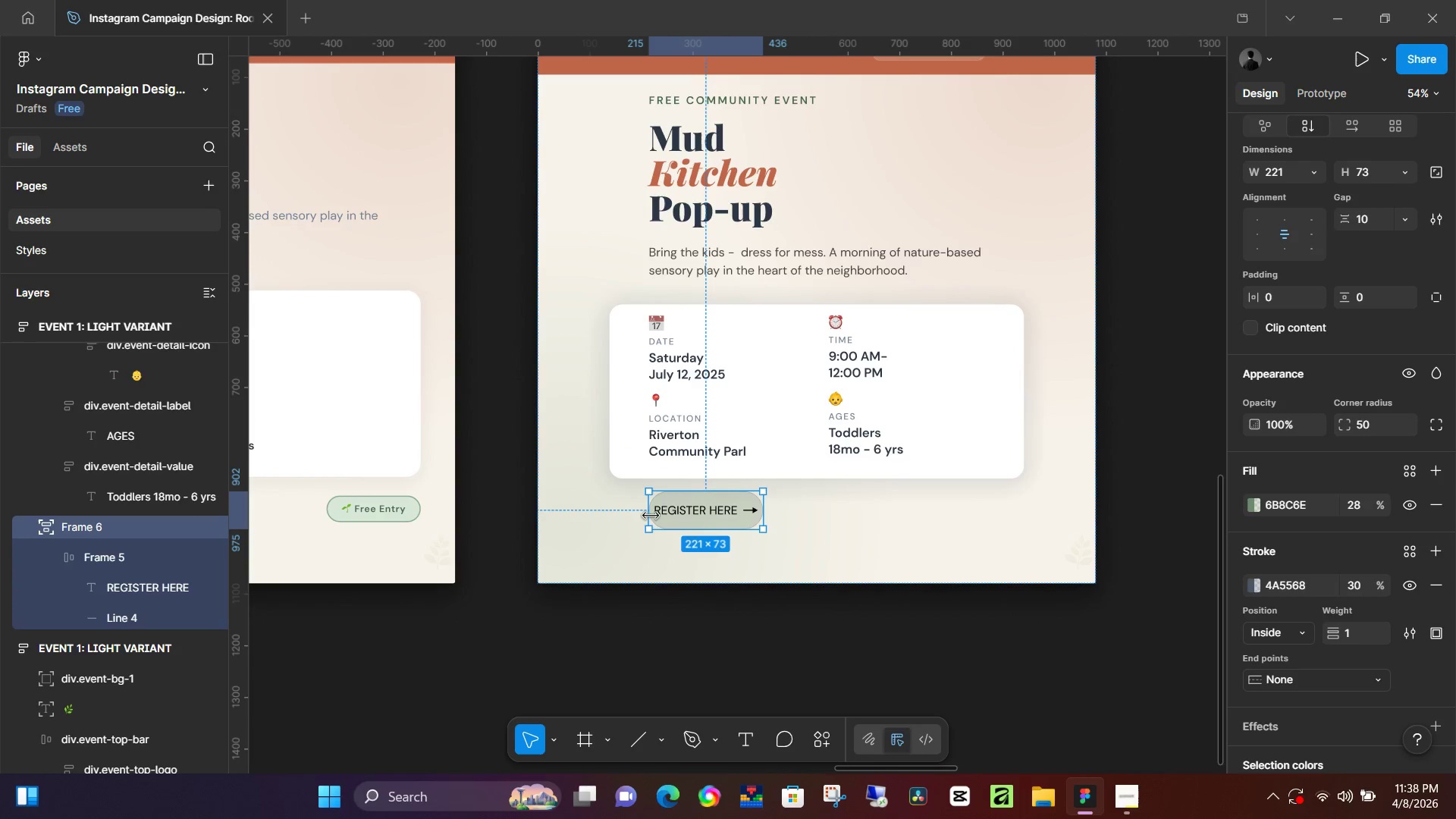 
left_click_drag(start_coordinate=[651, 515], to_coordinate=[613, 515])
 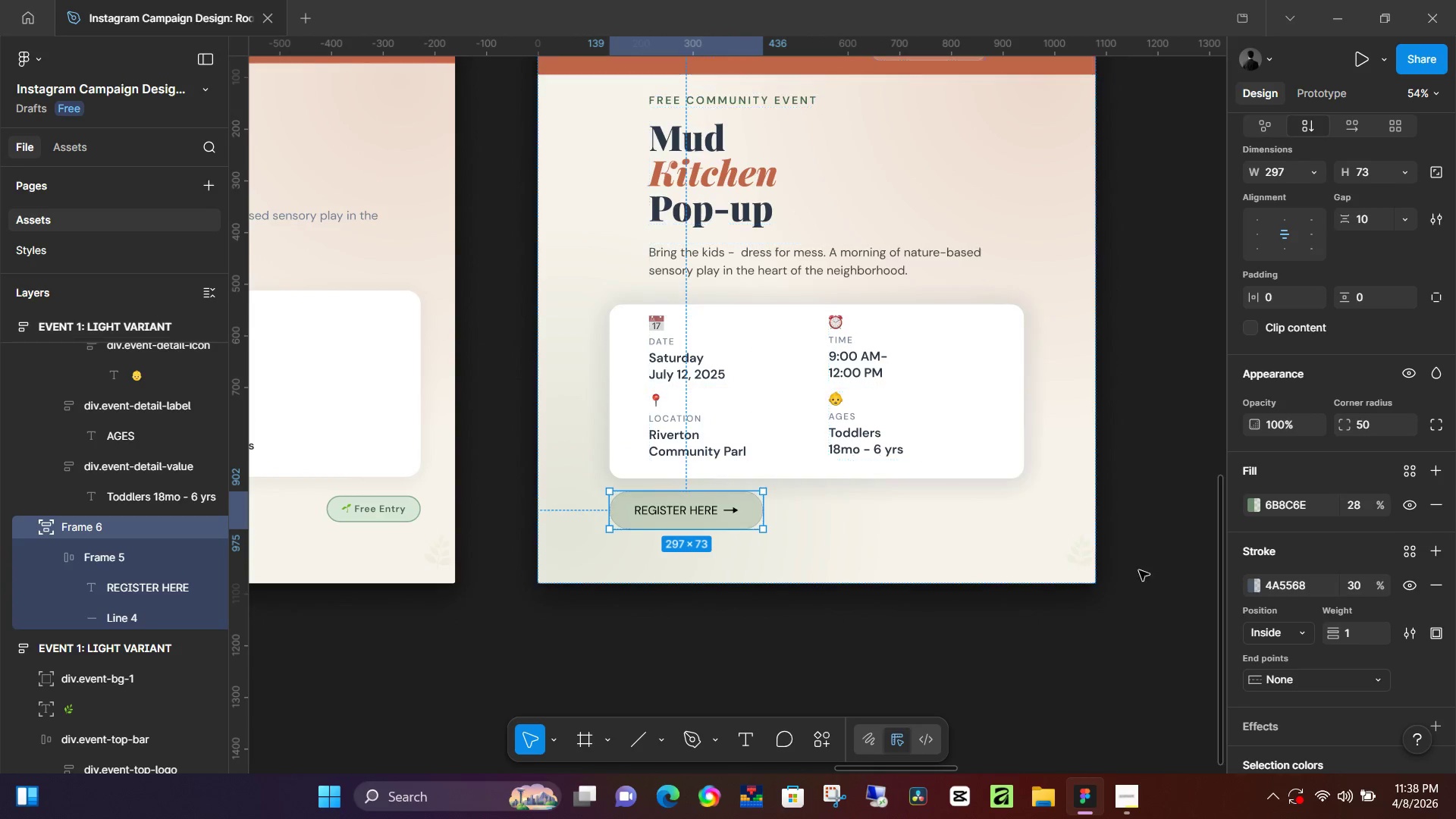 
scroll: coordinate [1246, 629], scroll_direction: down, amount: 1.0
 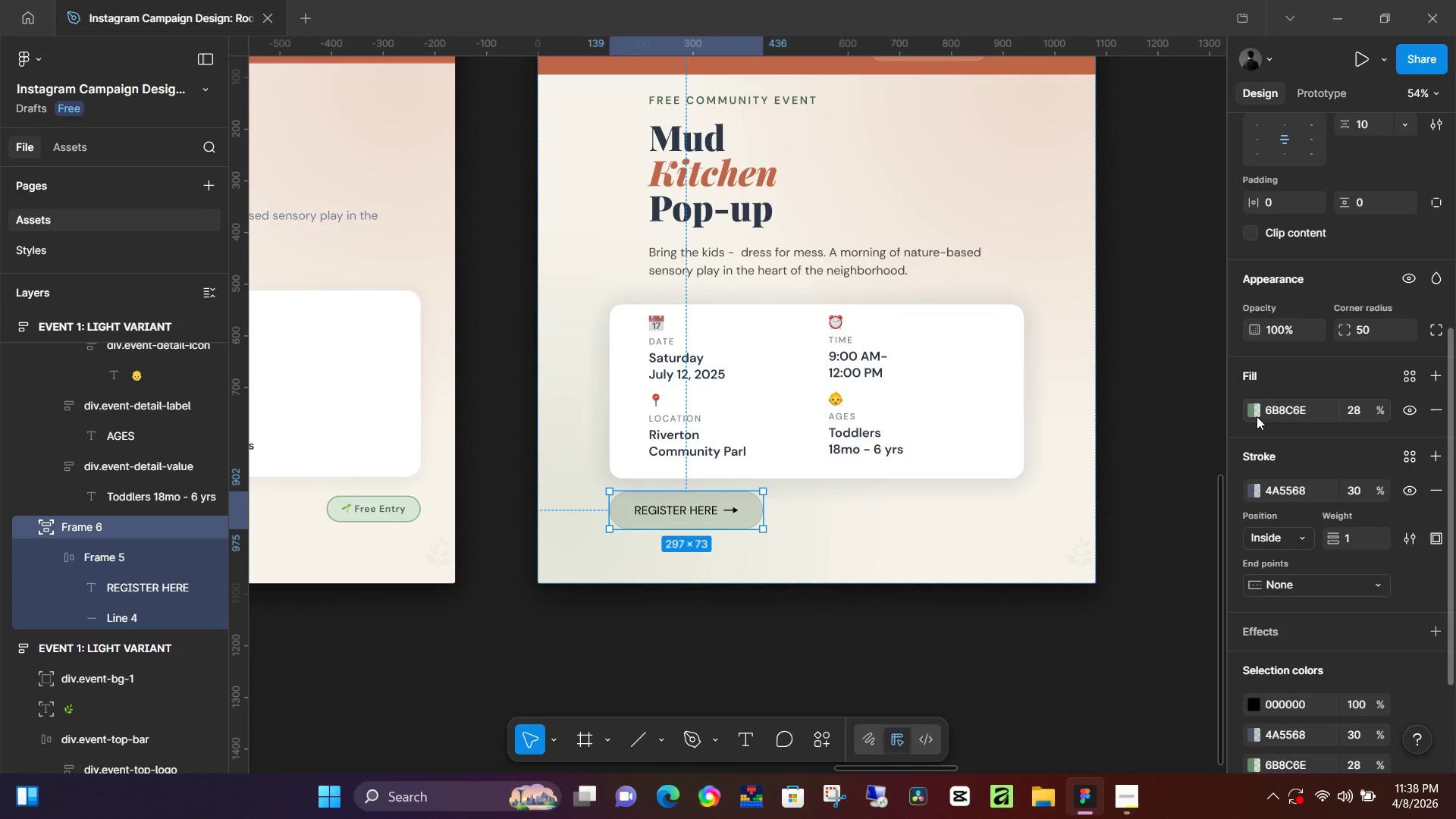 
left_click([1255, 414])
 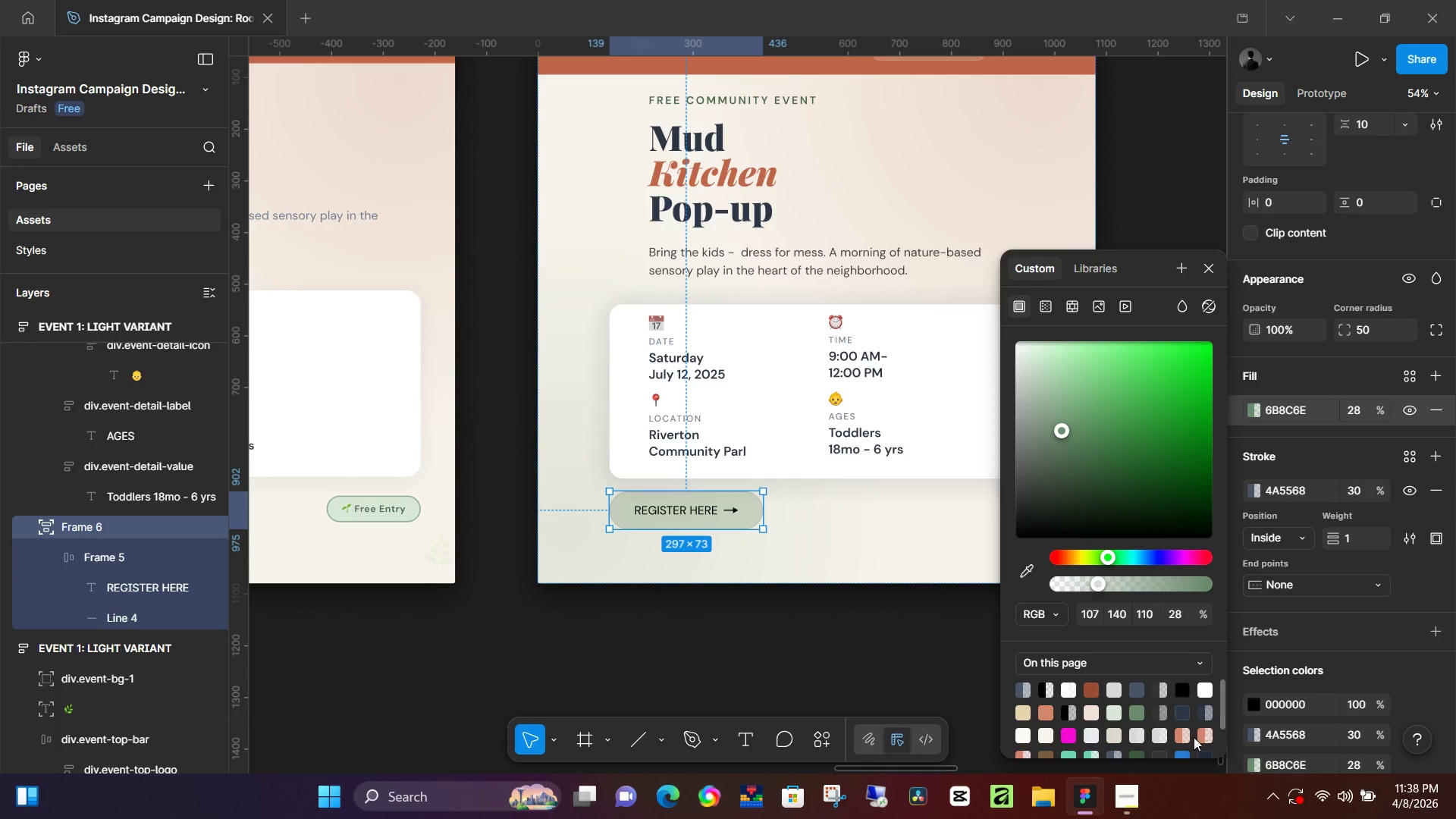 
left_click([1184, 735])
 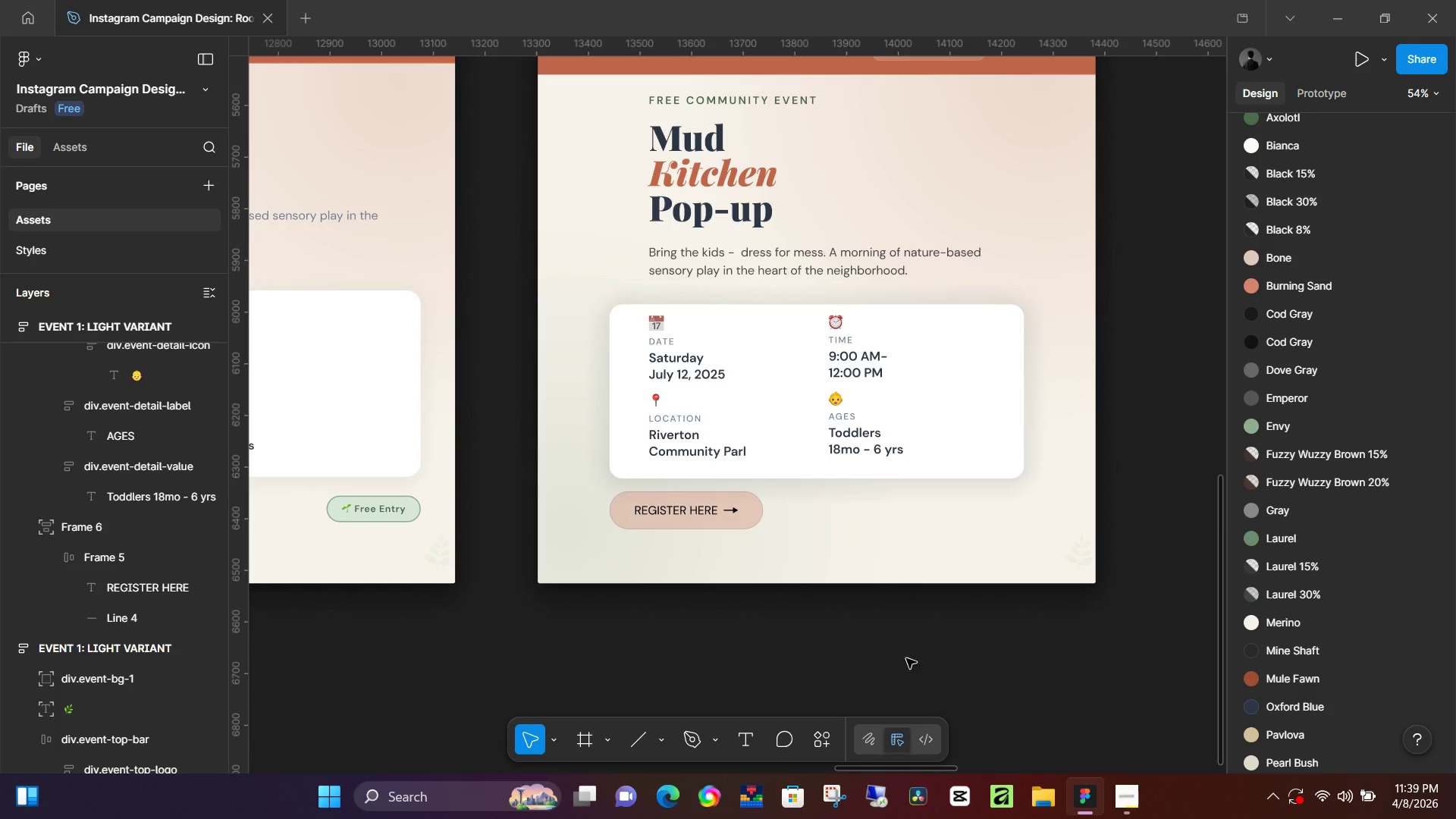 
wait(45.95)
 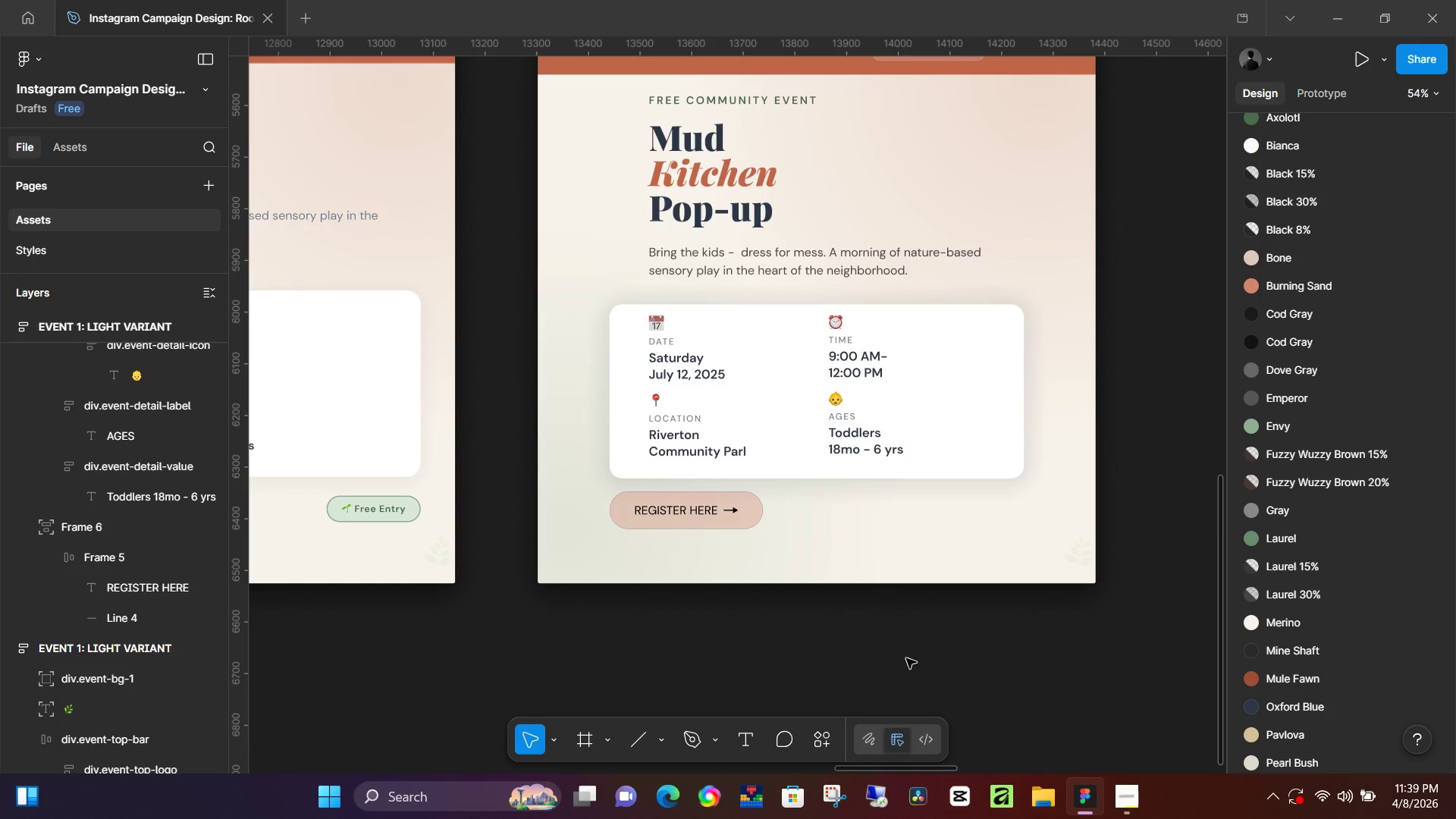 
hold_key(key=AltLeft, duration=1.05)
 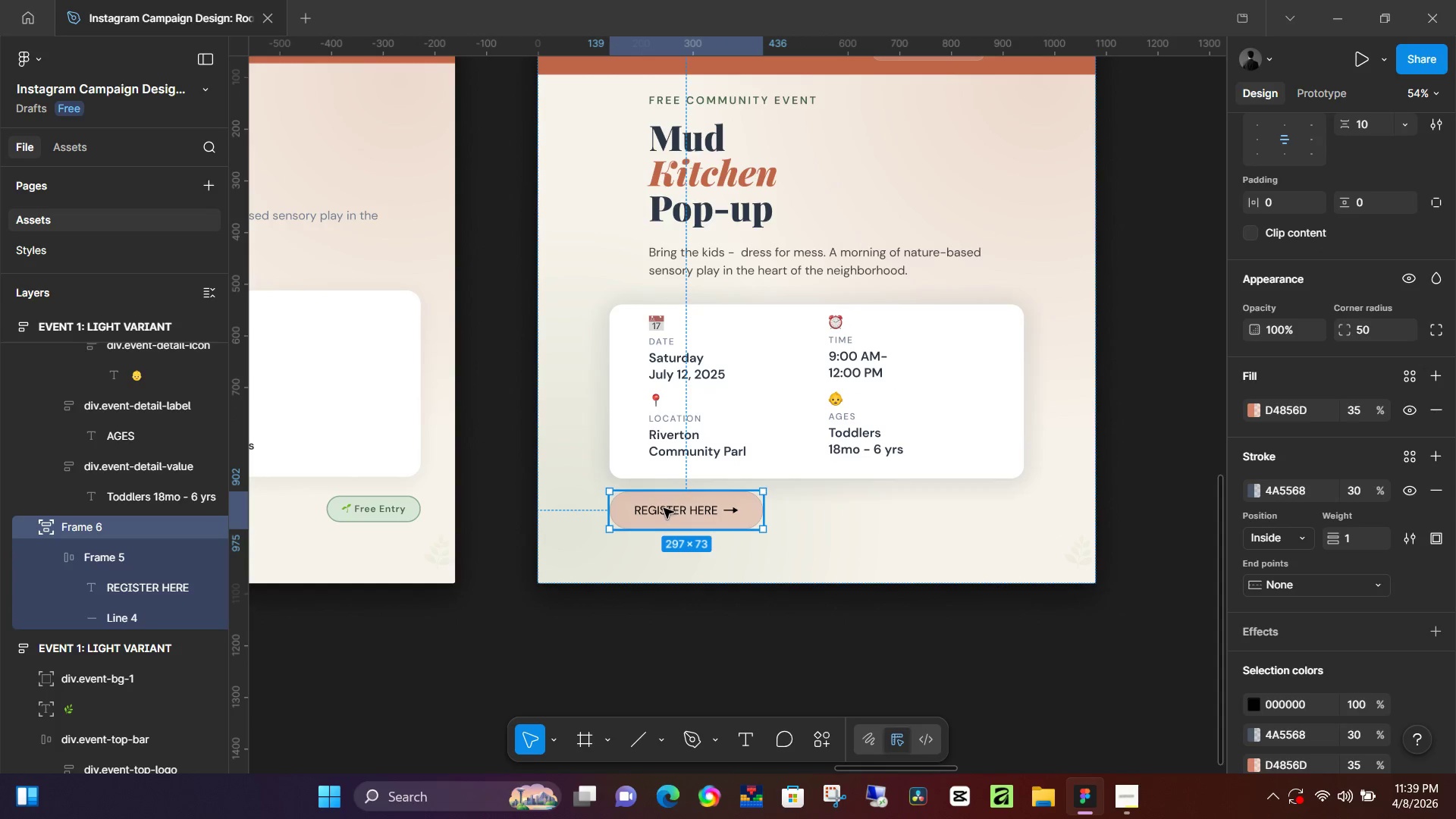 
hold_key(key=AltLeft, duration=1.52)
left_click_drag(start_coordinate=[654, 508], to_coordinate=[914, 512])
 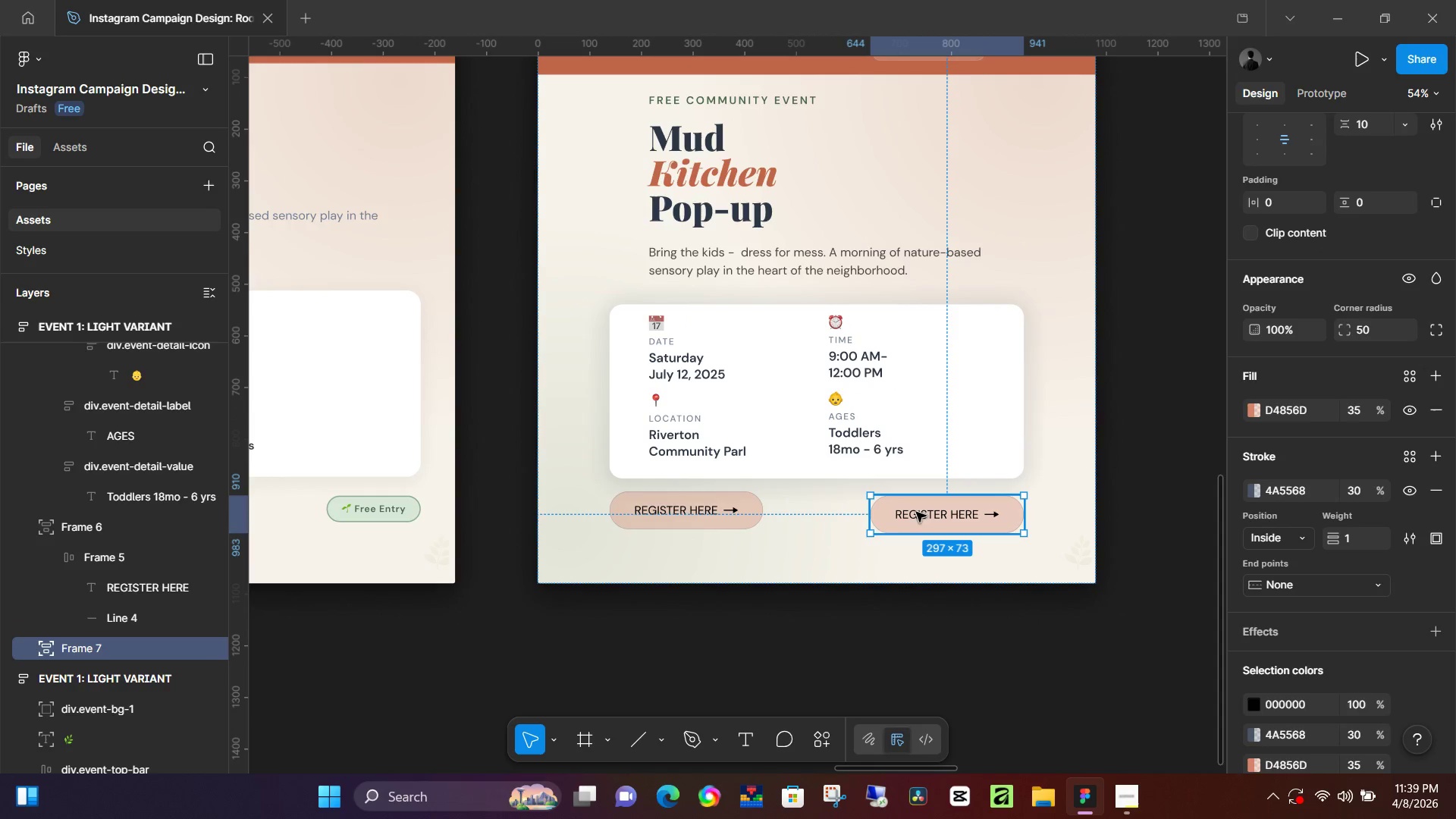 
hold_key(key=AltLeft, duration=1.5)
 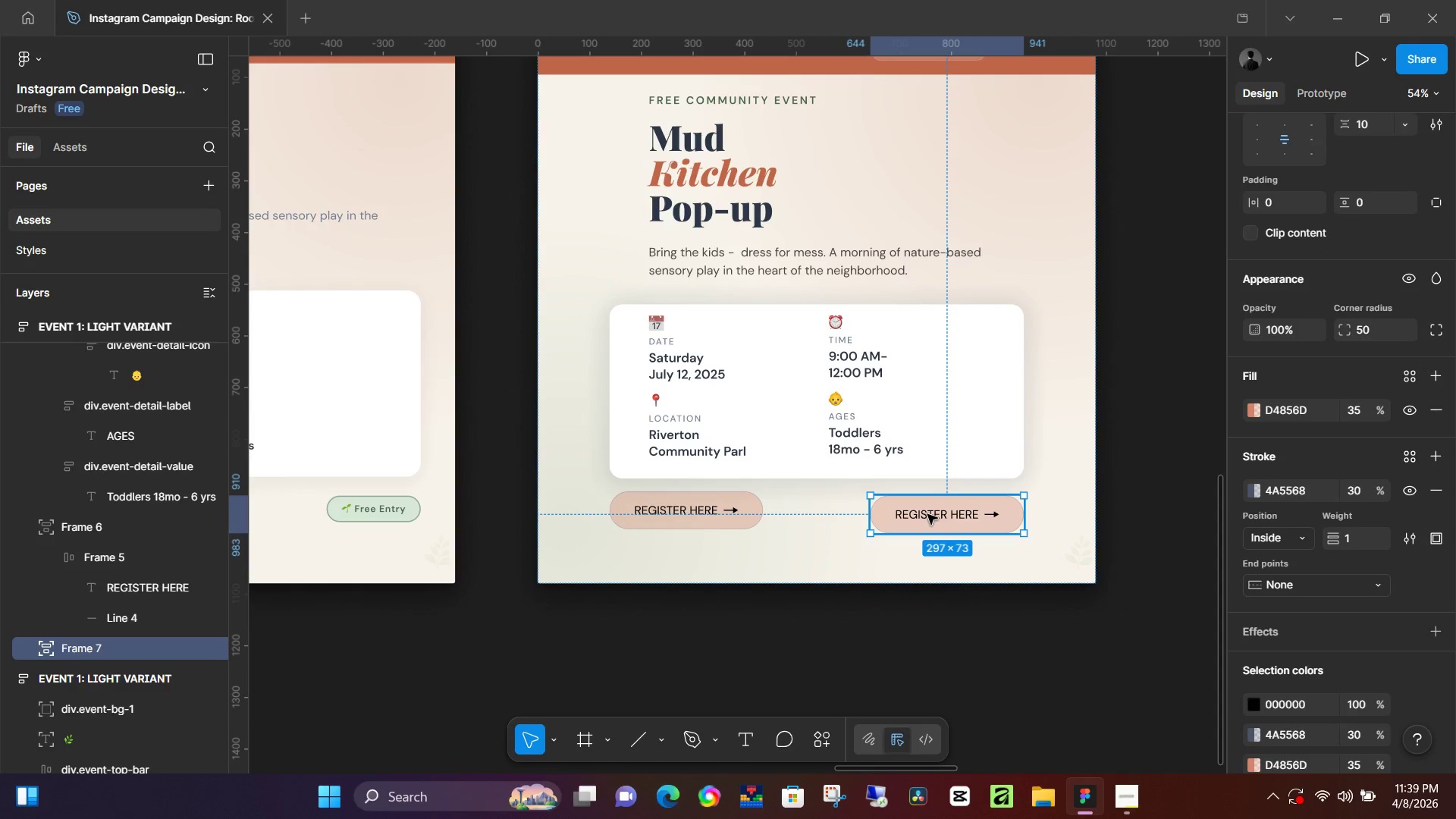 
double_click([927, 514])
 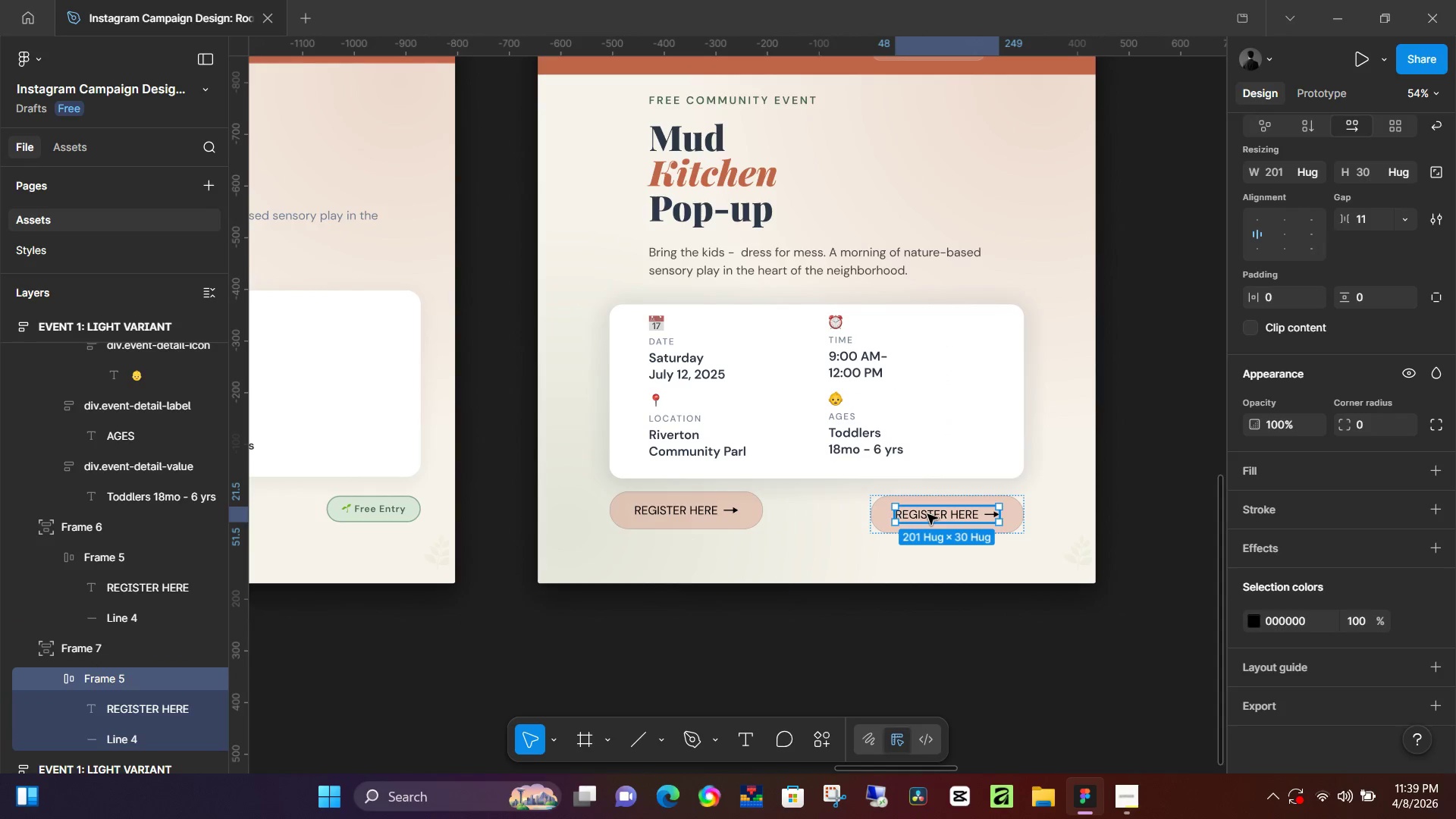 
double_click([927, 514])
 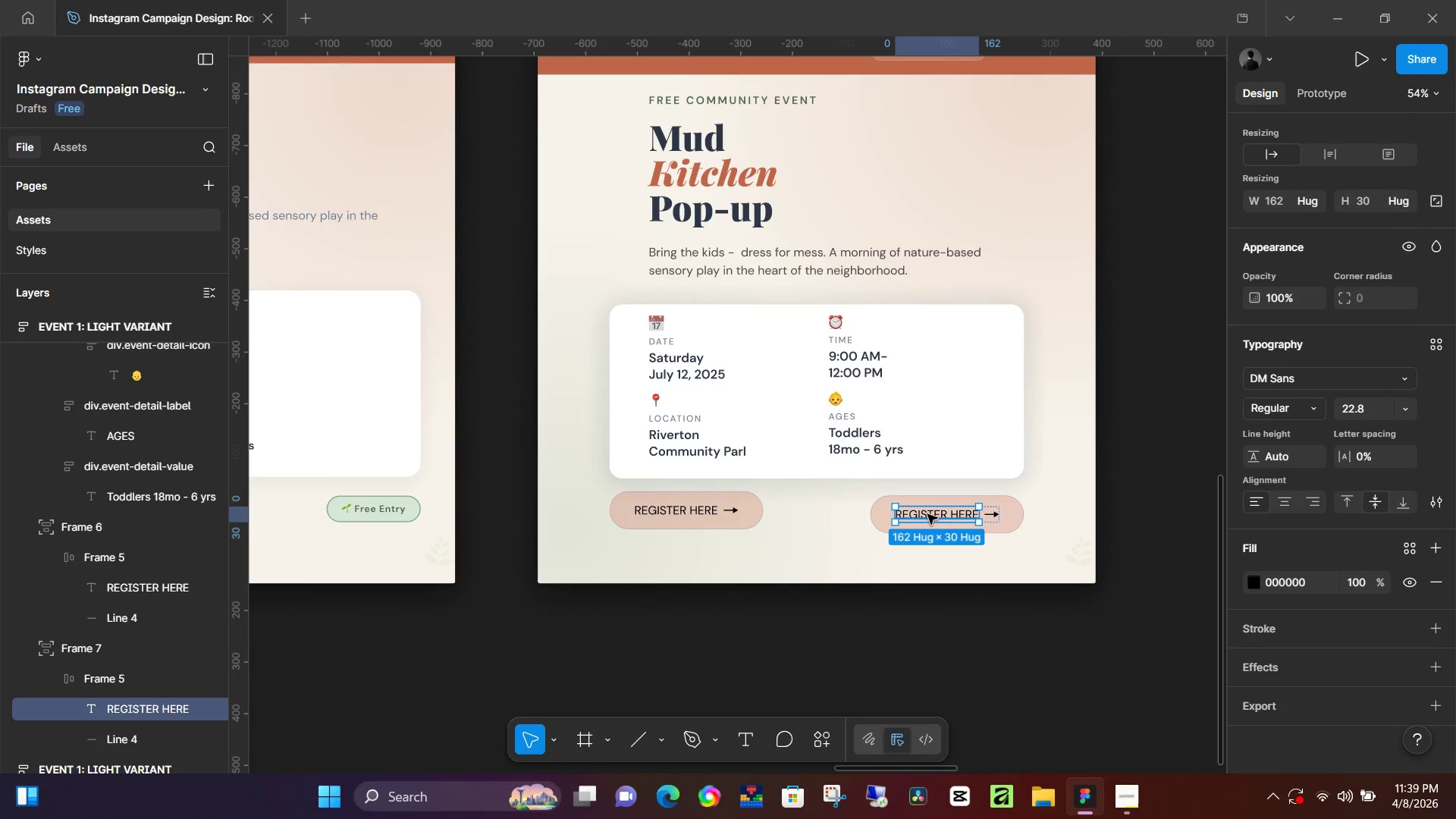 
double_click([927, 514])
 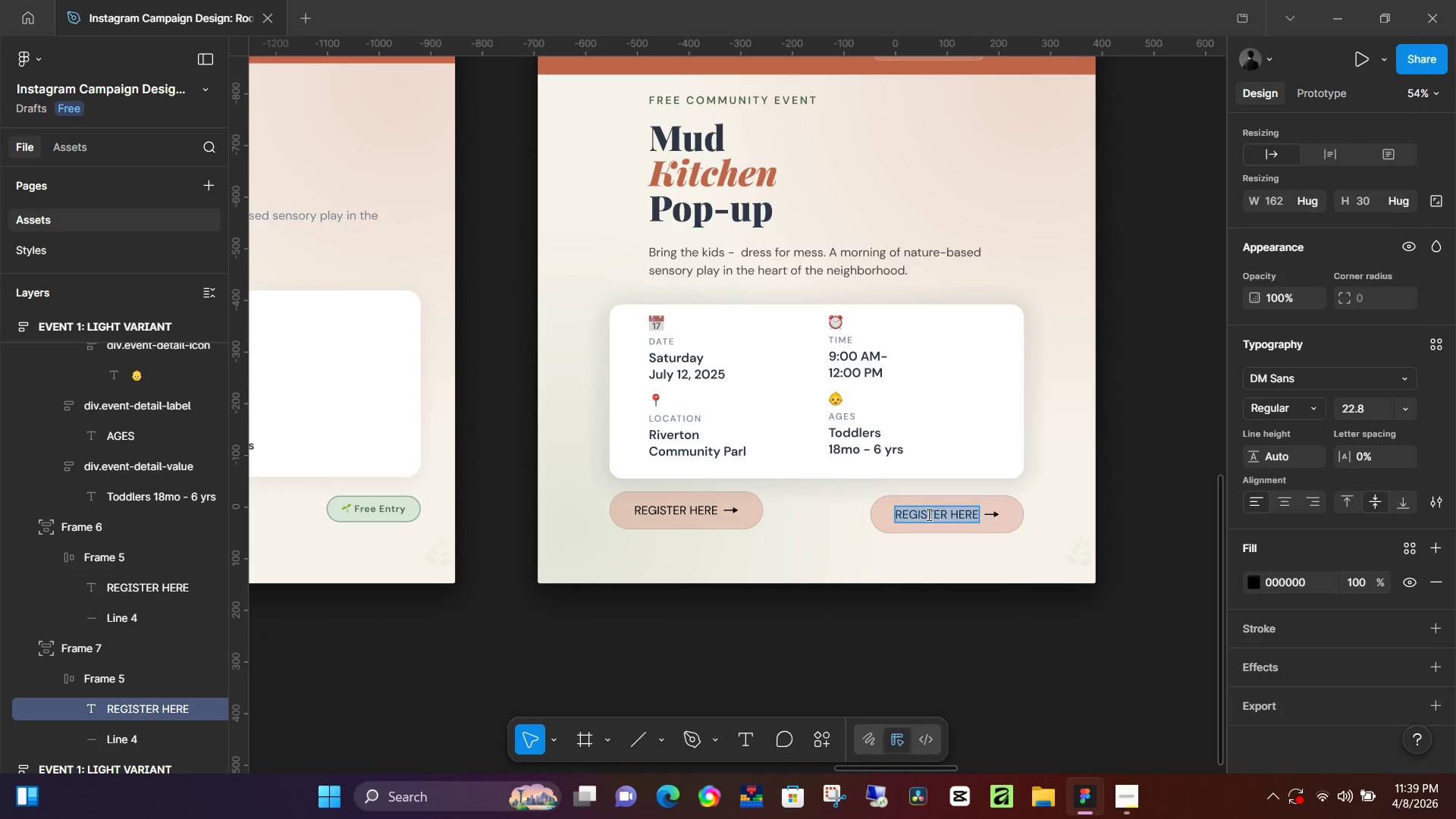 
key(Control+A)
 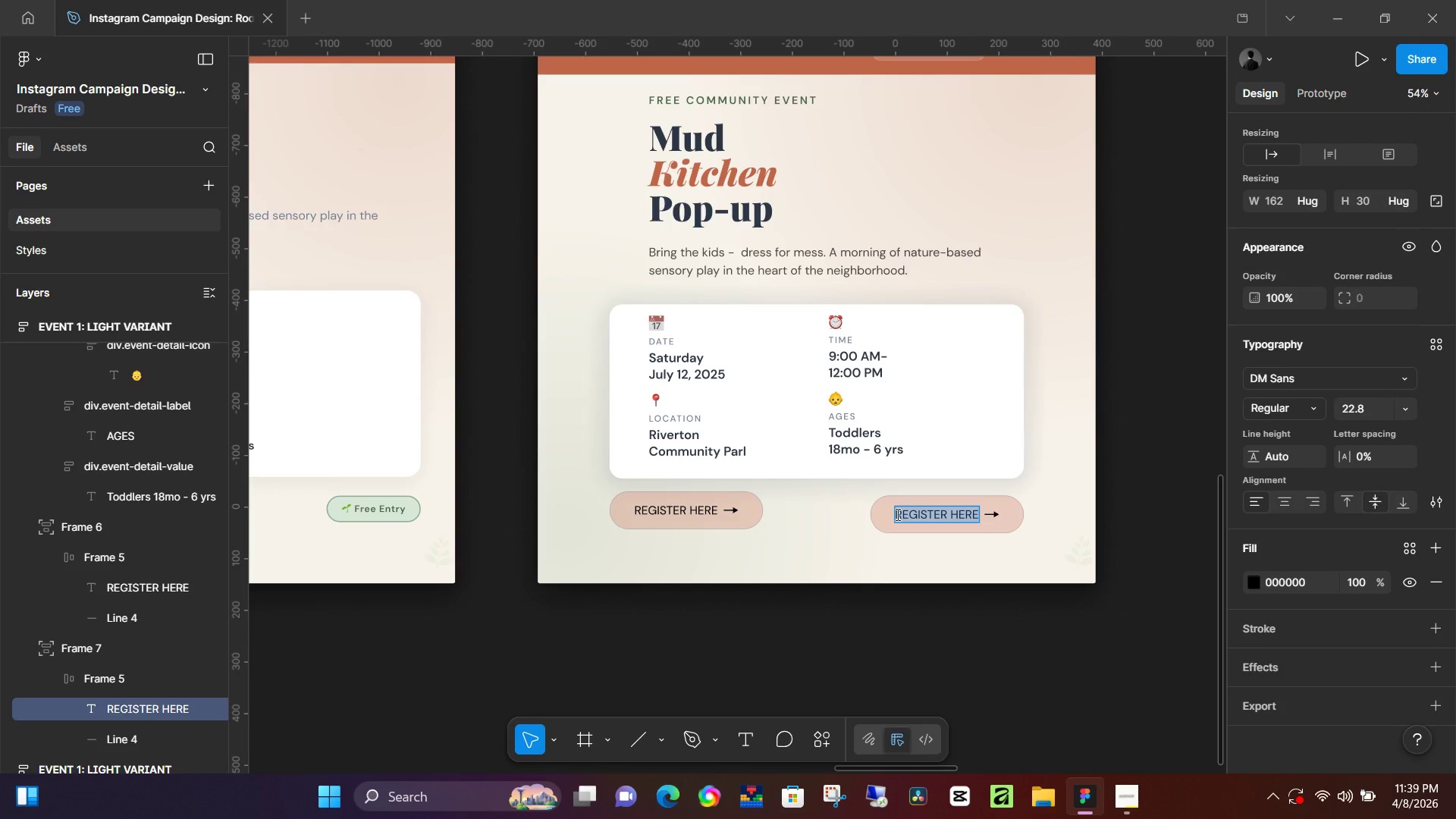 
type(FREE ENTRY)
 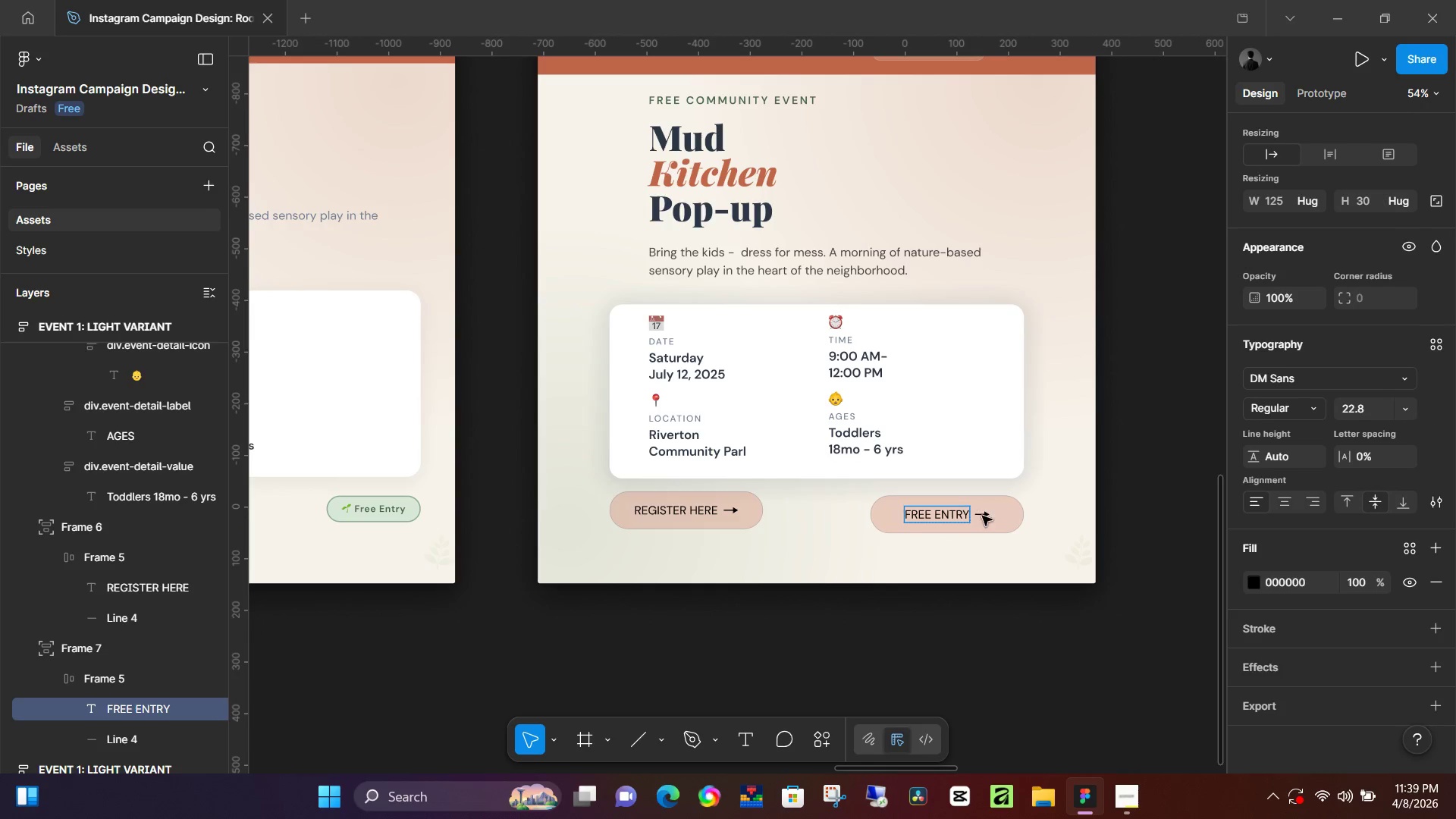 
double_click([985, 516])
 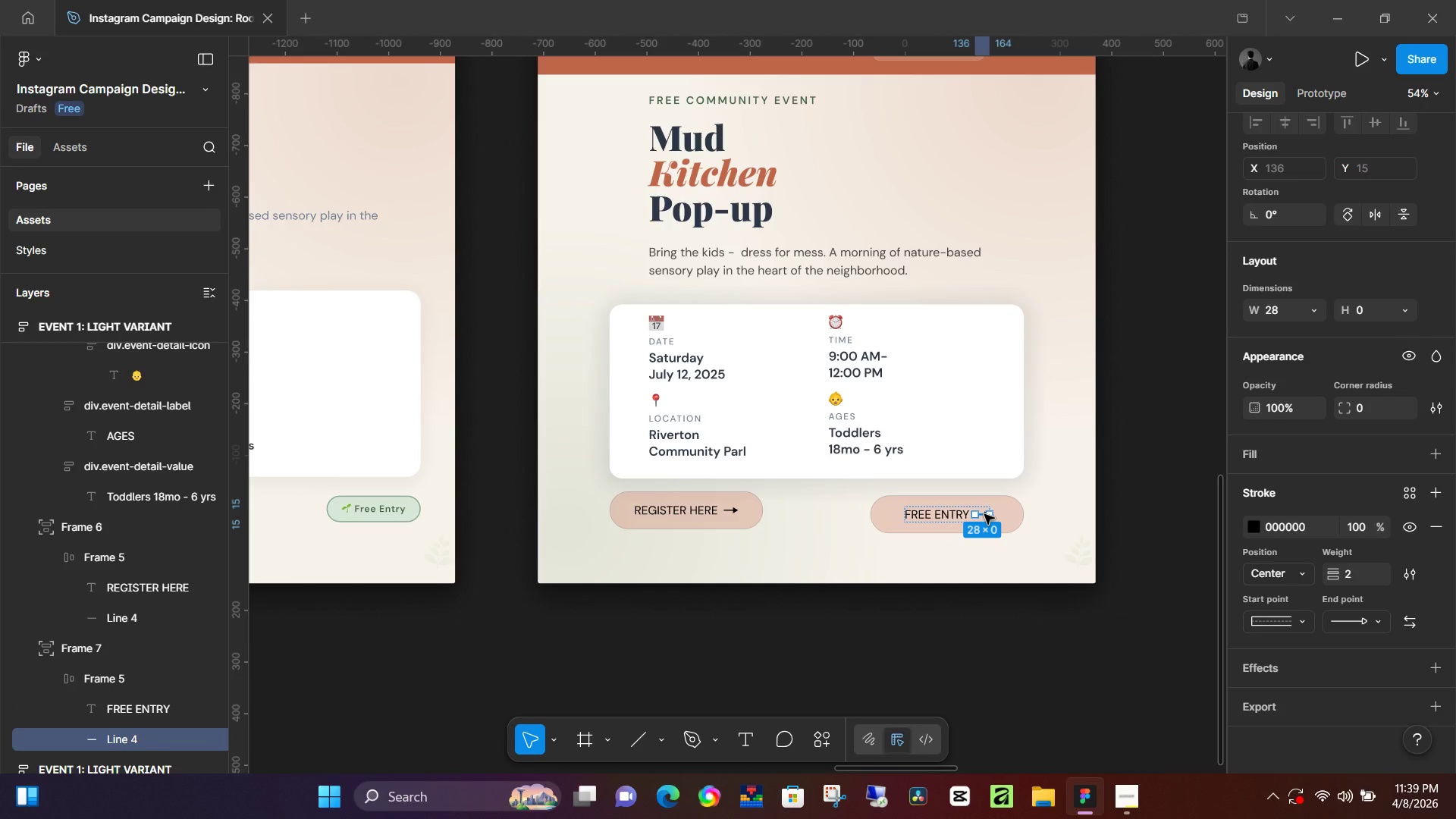 
key(Backspace)
 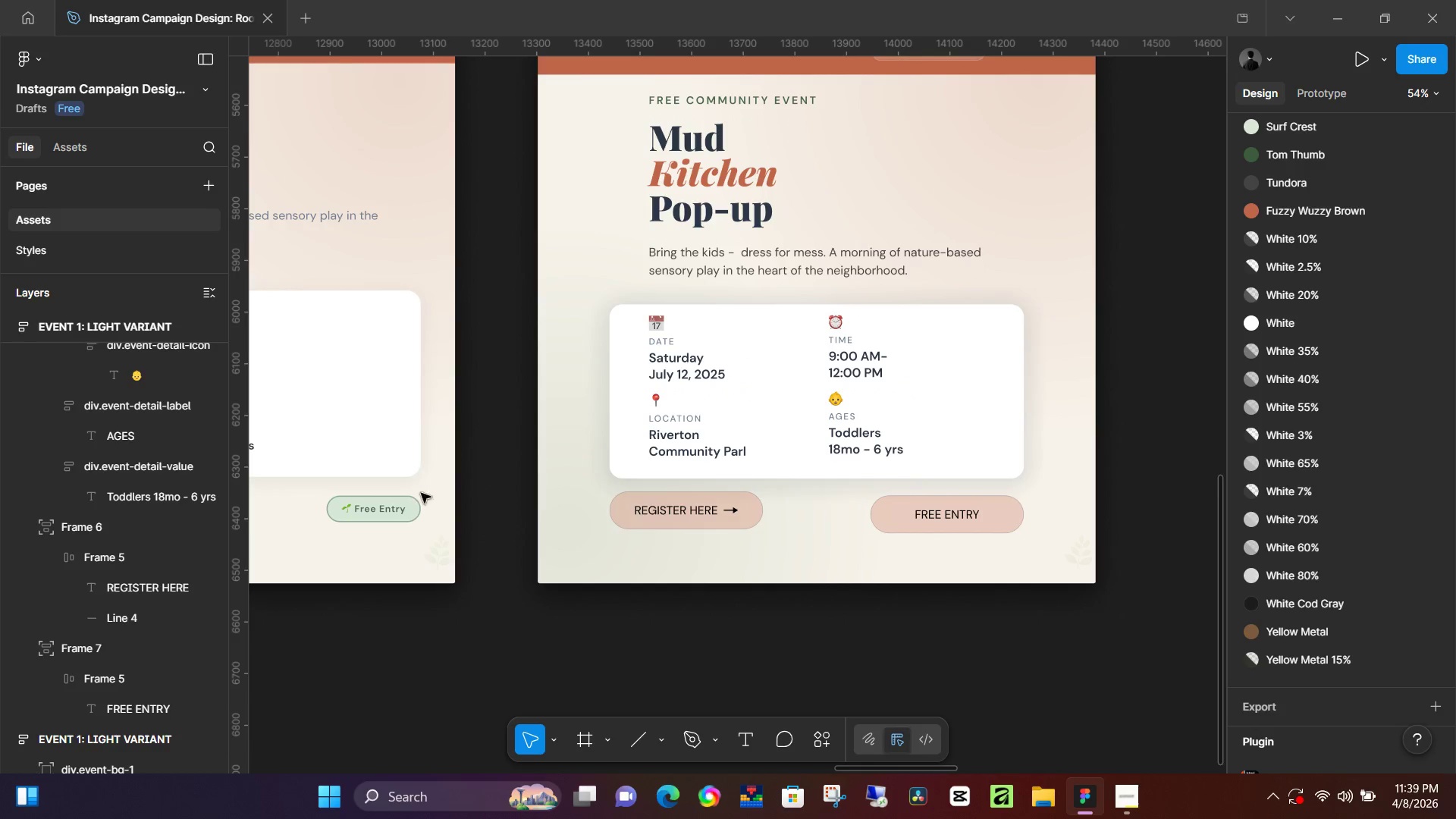 
double_click([345, 512])
 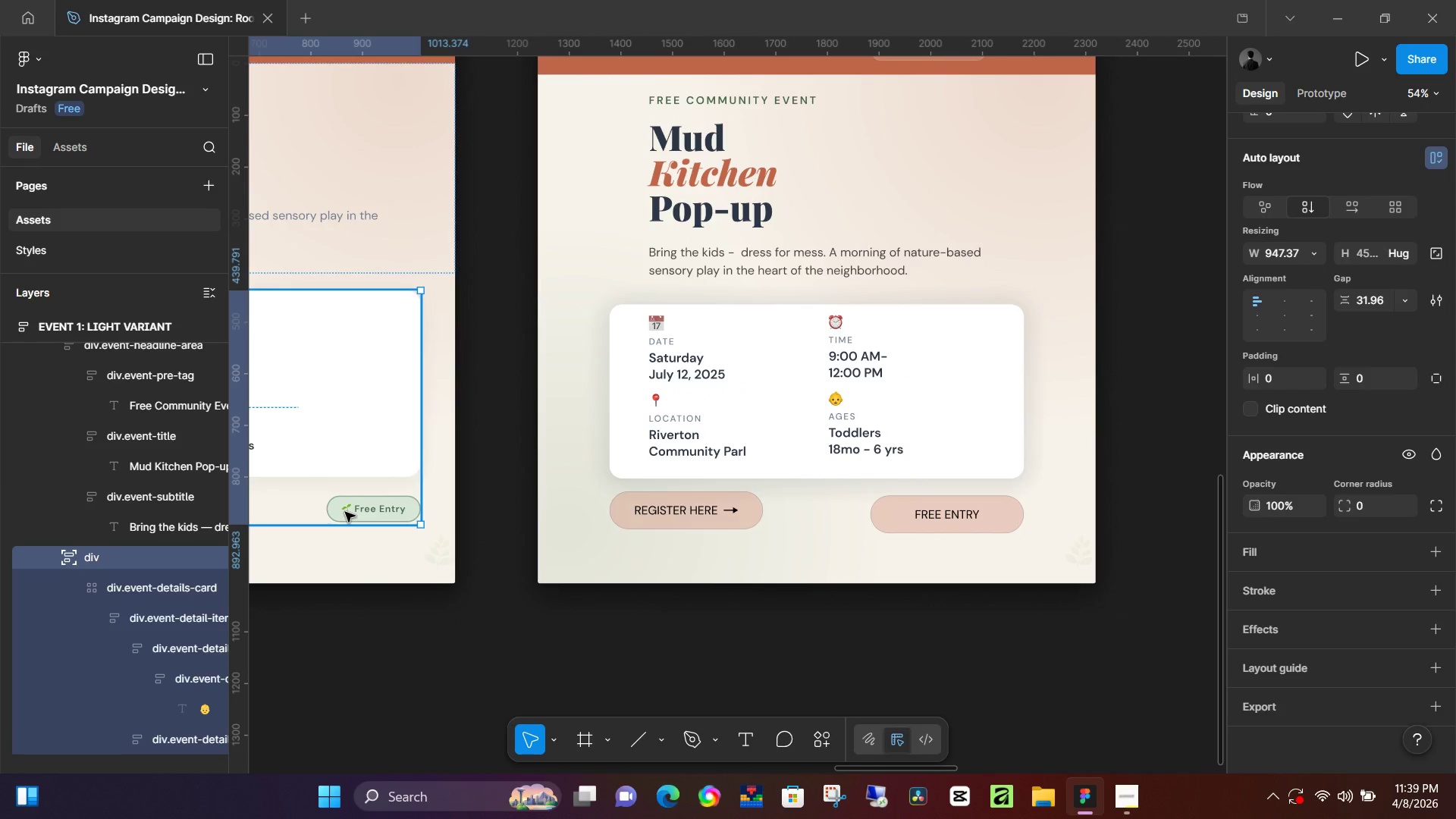 
triple_click([345, 512])
 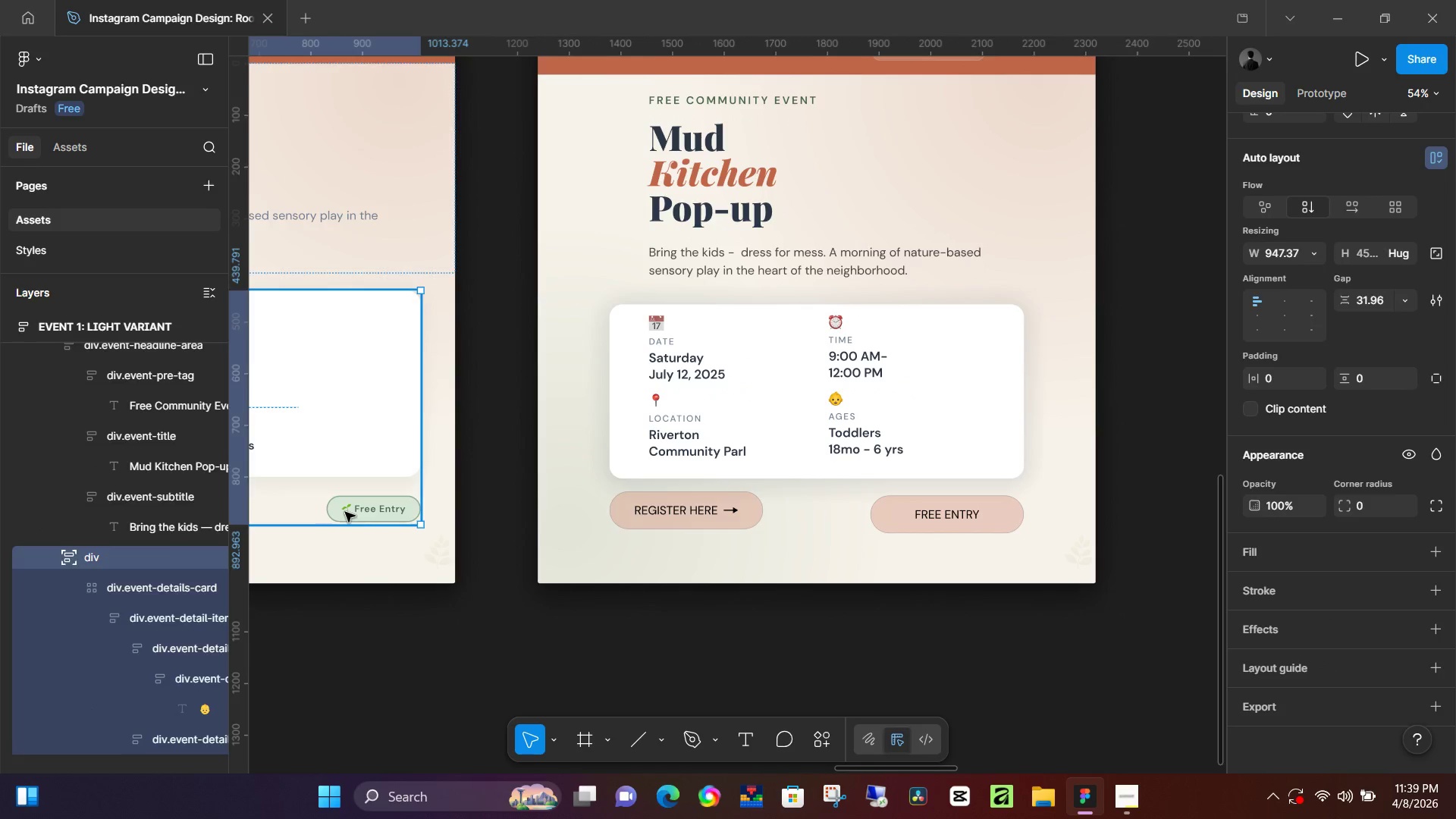 
triple_click([345, 512])
 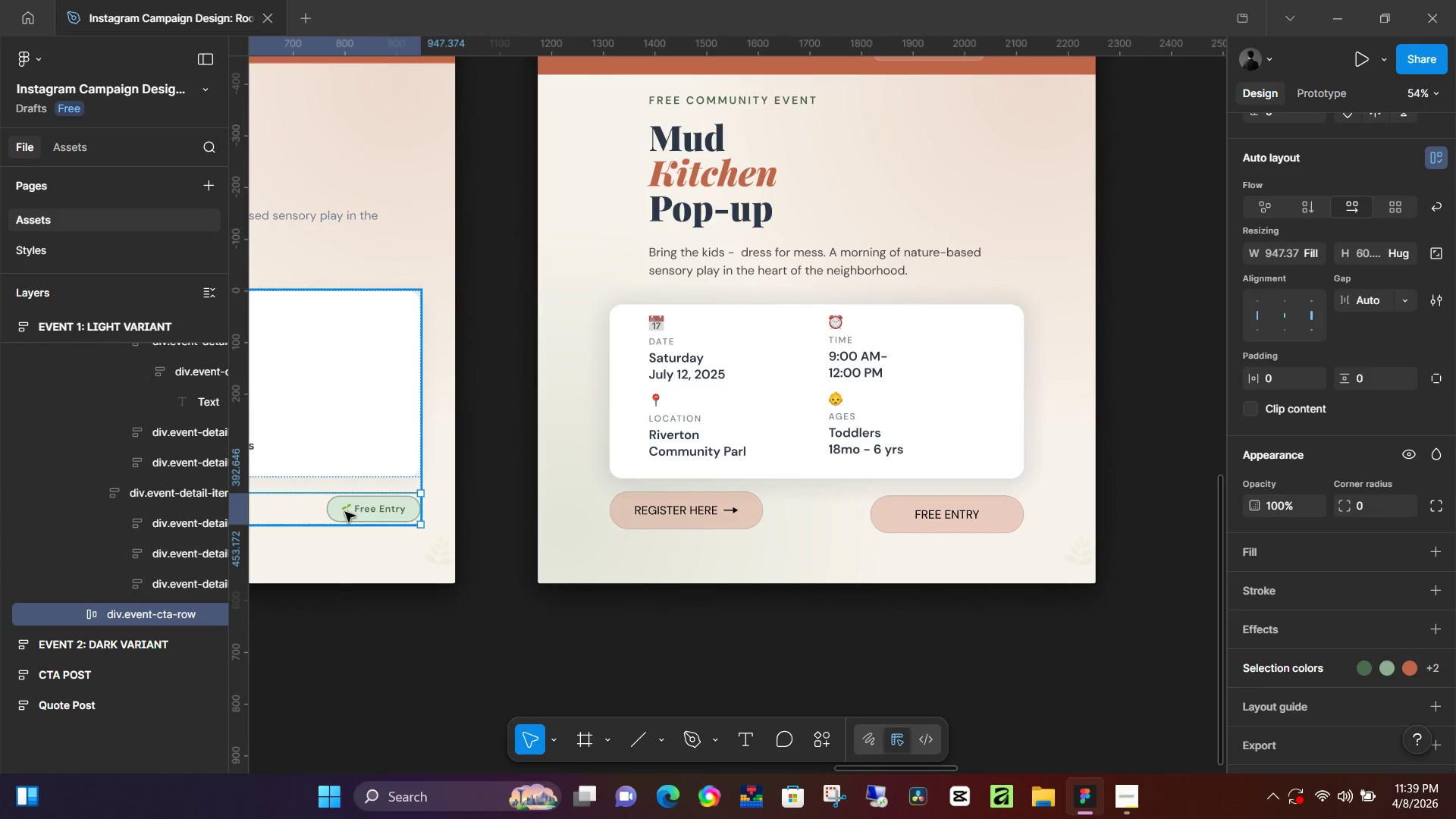 
triple_click([345, 512])
 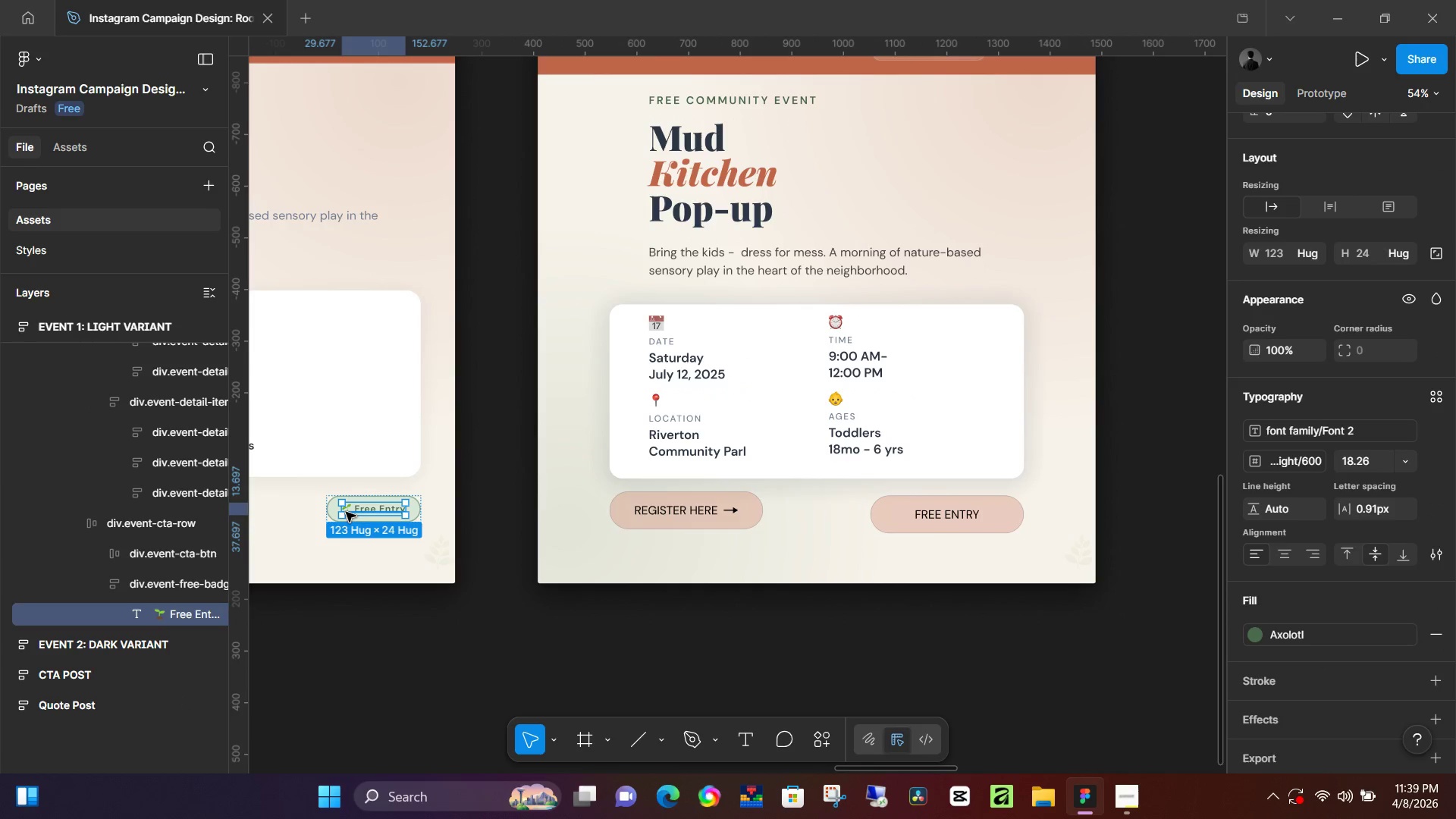 
double_click([346, 512])
 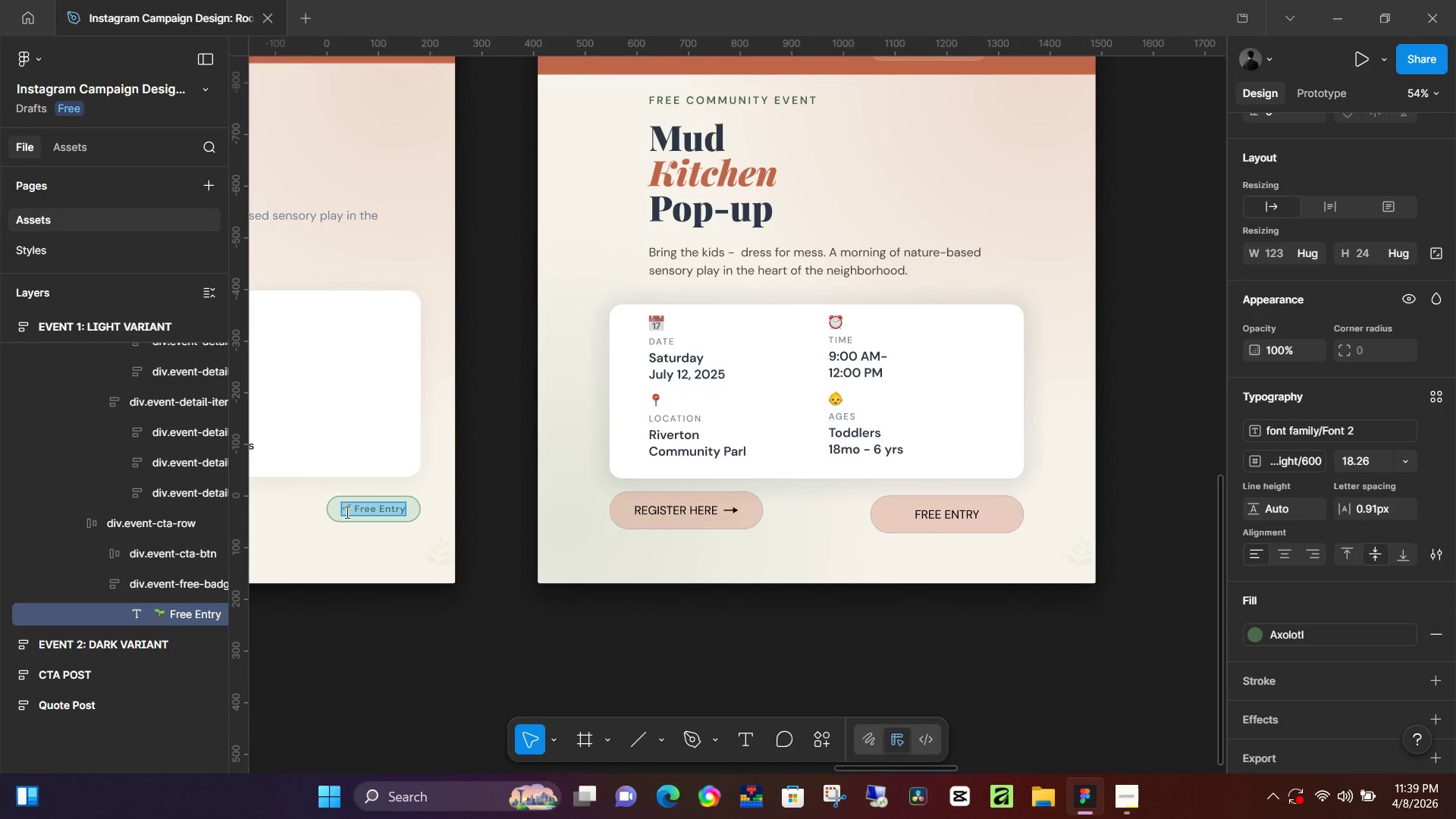 
triple_click([346, 512])
 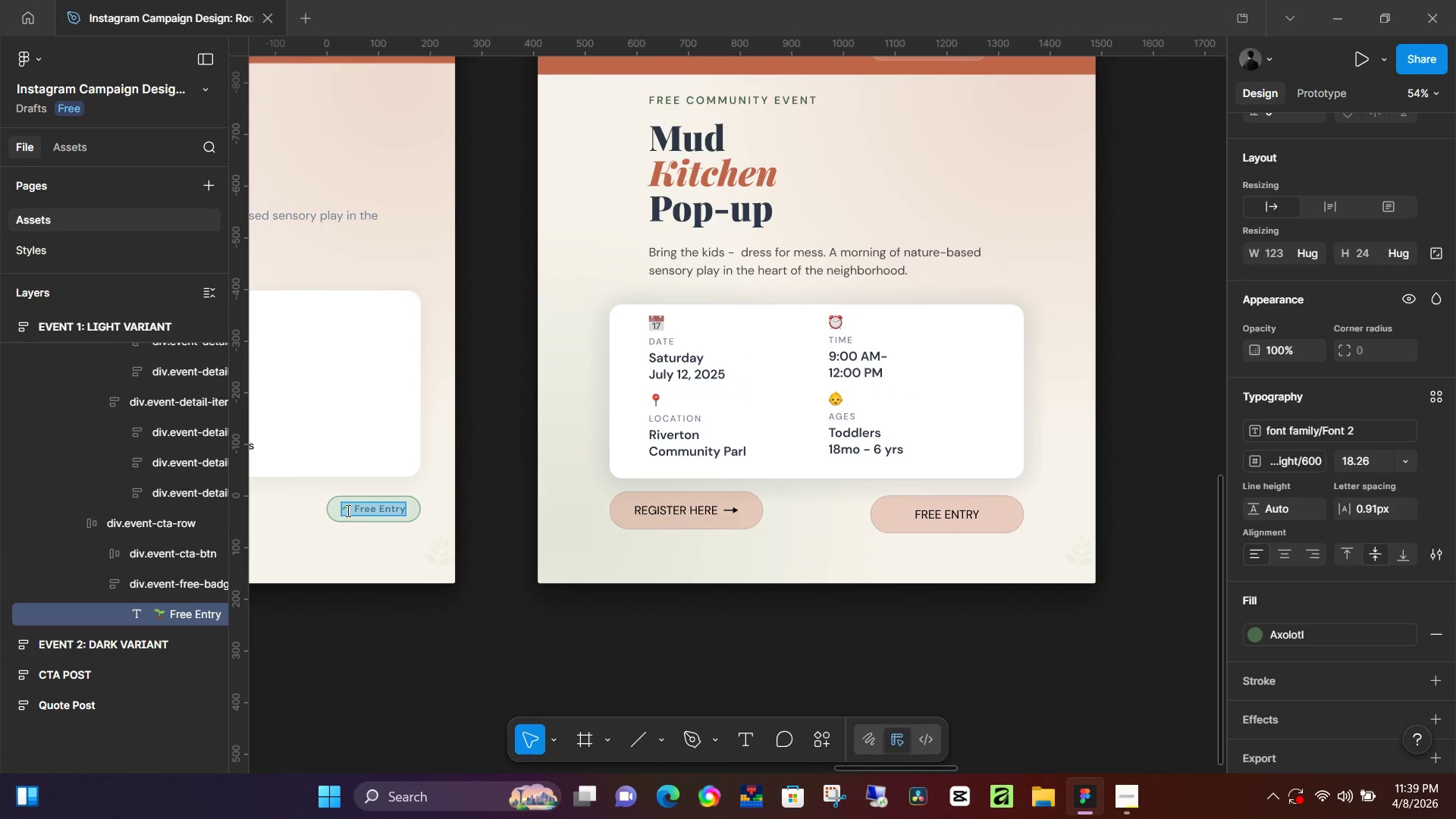 
left_click([347, 510])
 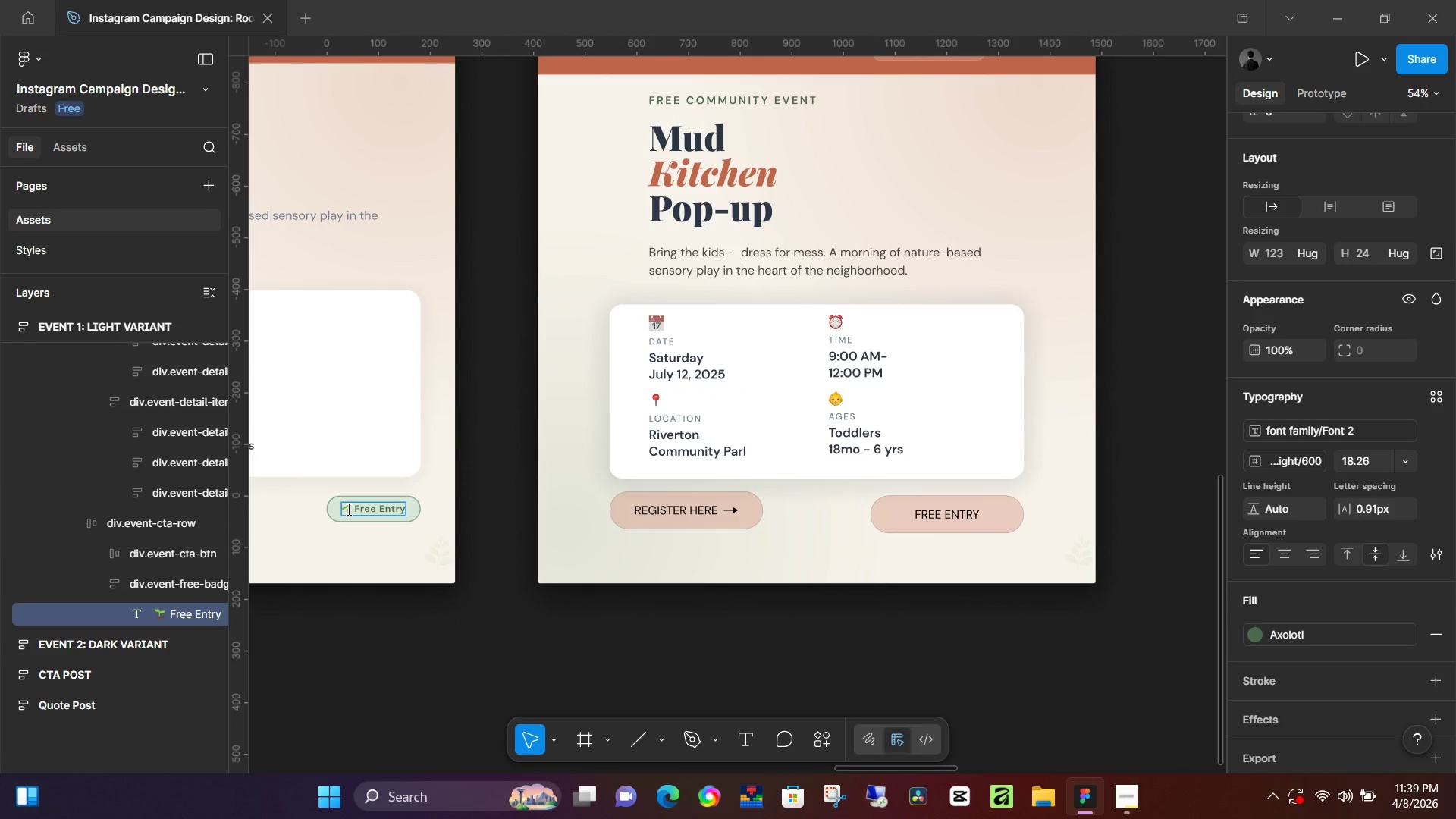 
double_click([347, 509])
 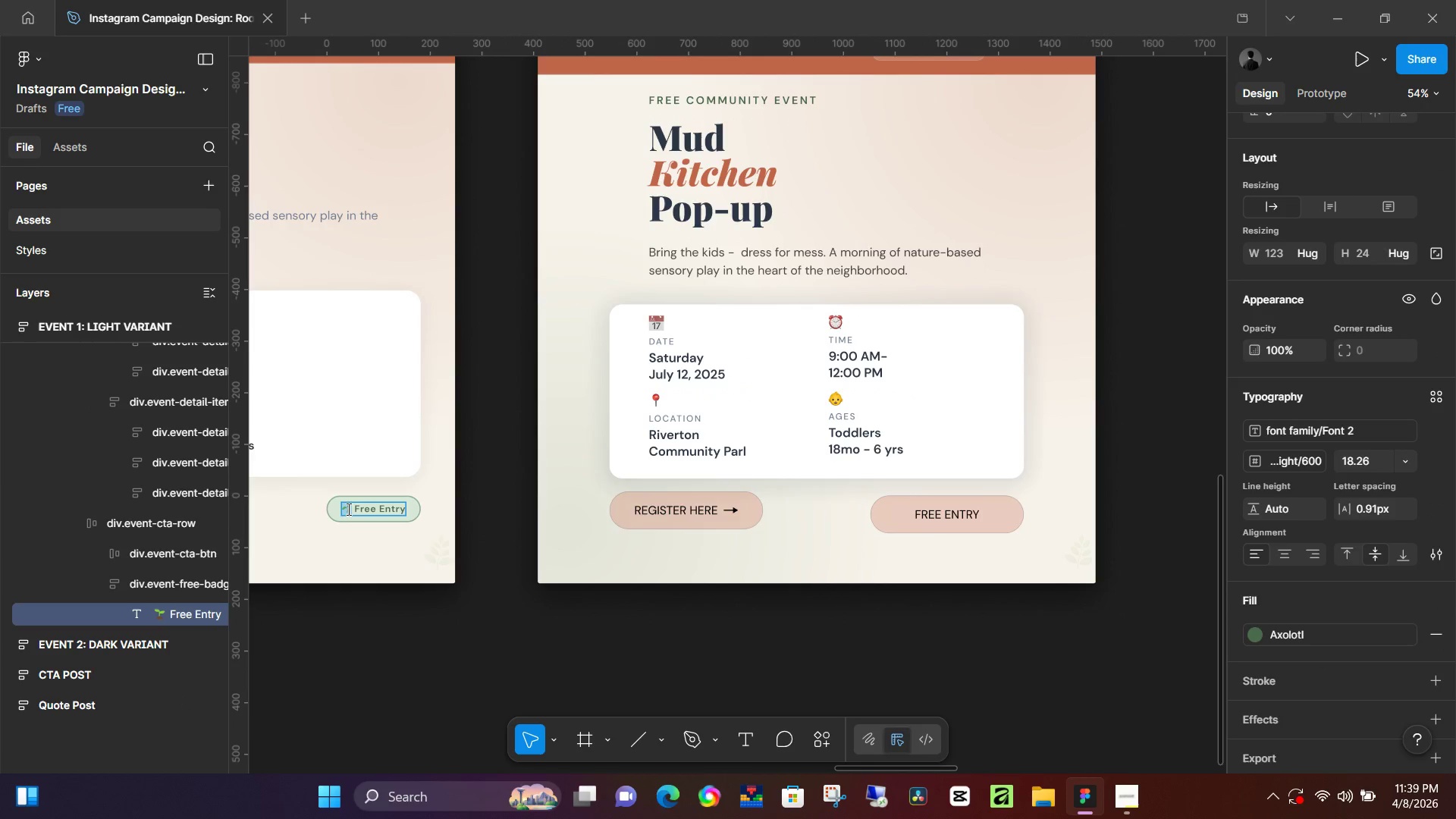 
key(Control+C)
 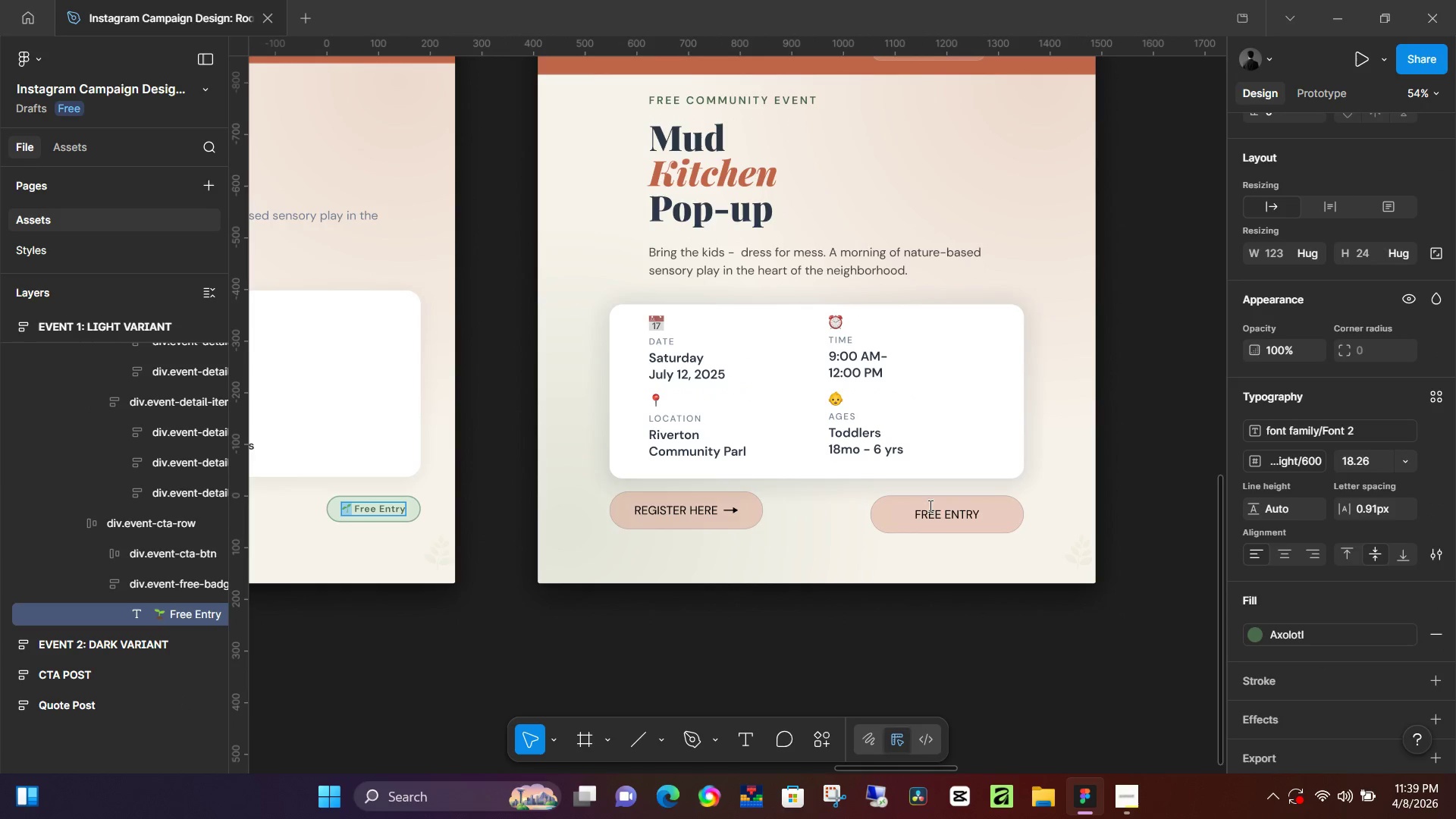 
left_click([924, 508])
 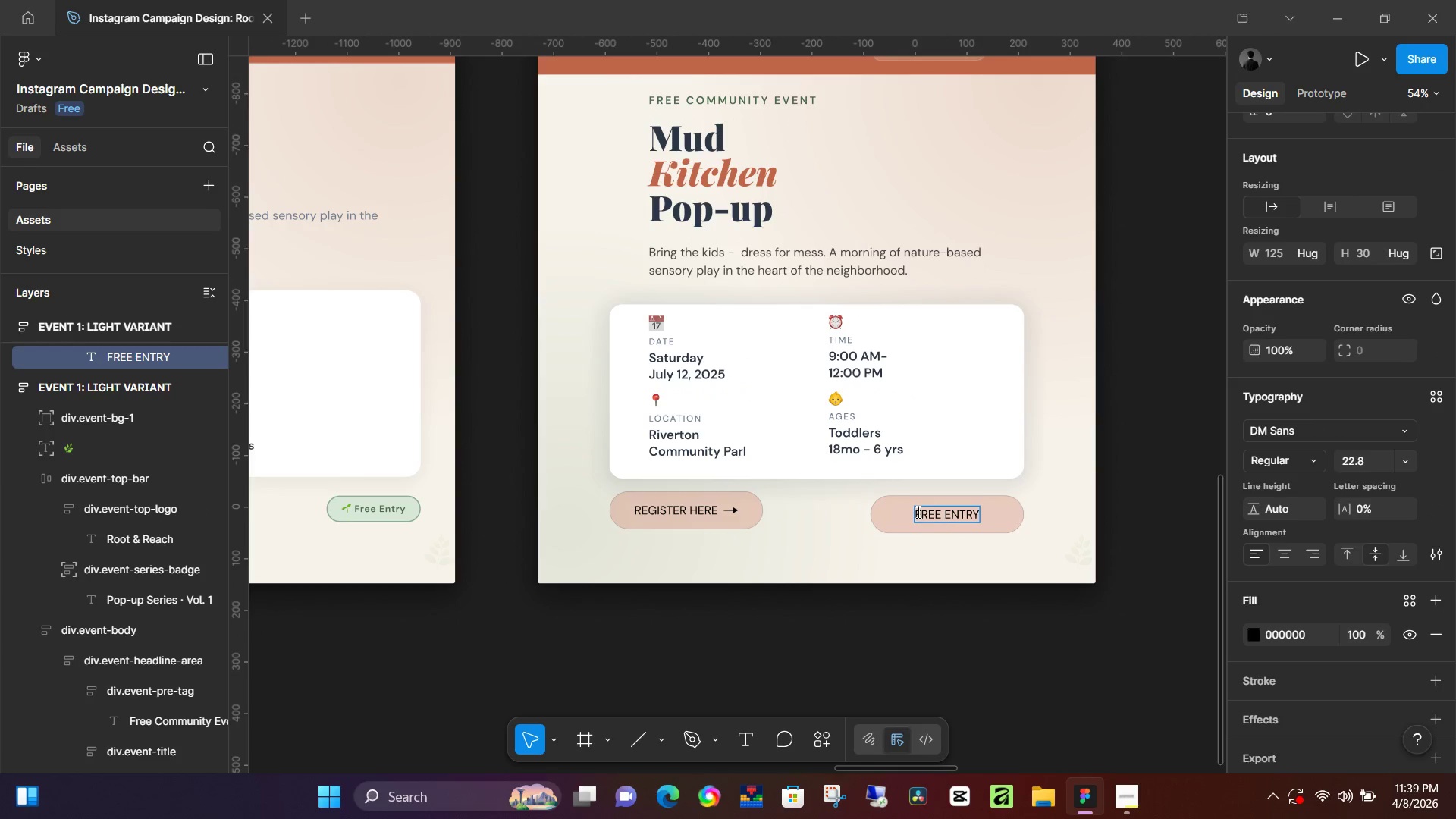 
left_click([917, 512])
 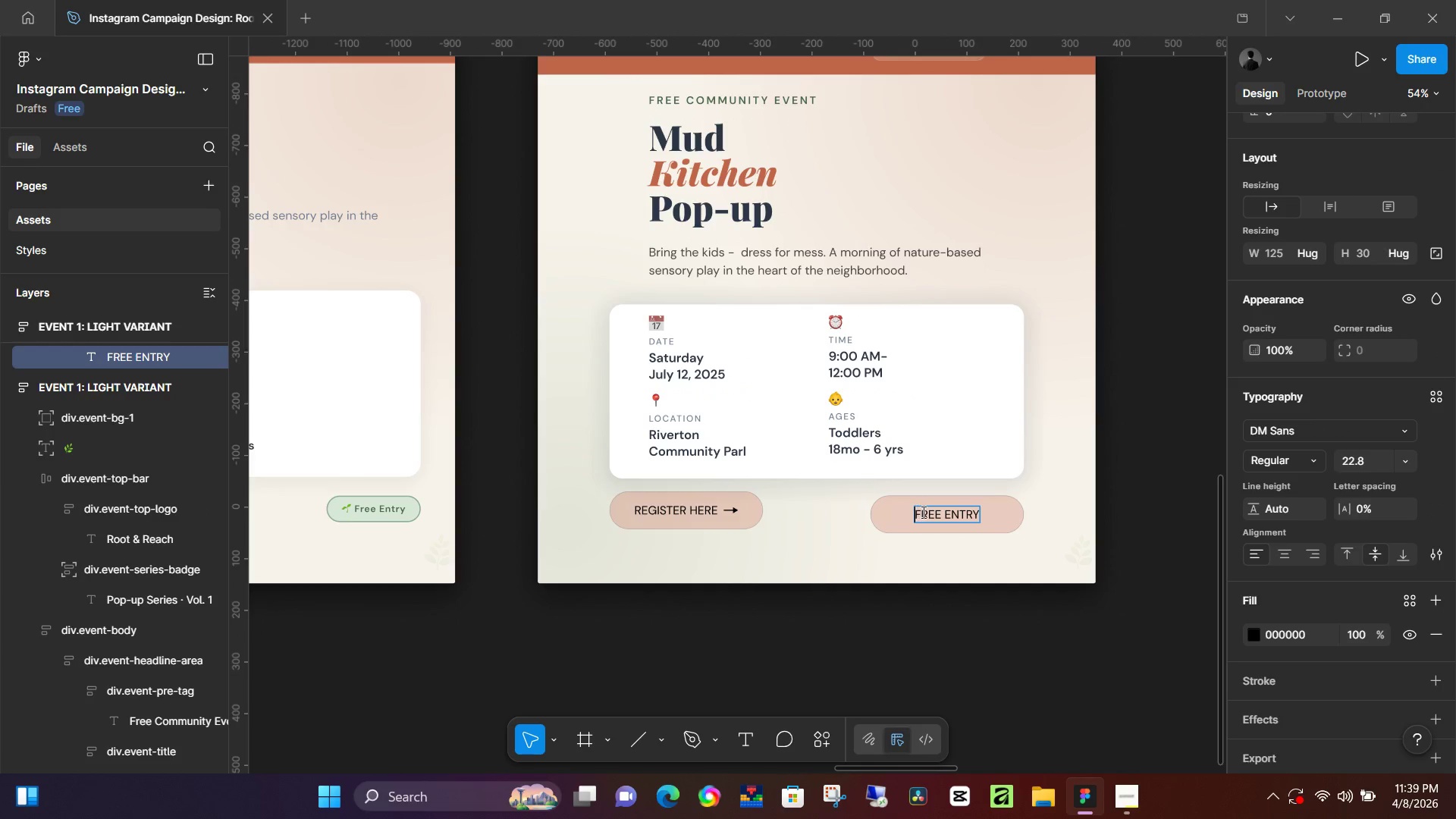 
key(Control+V)
 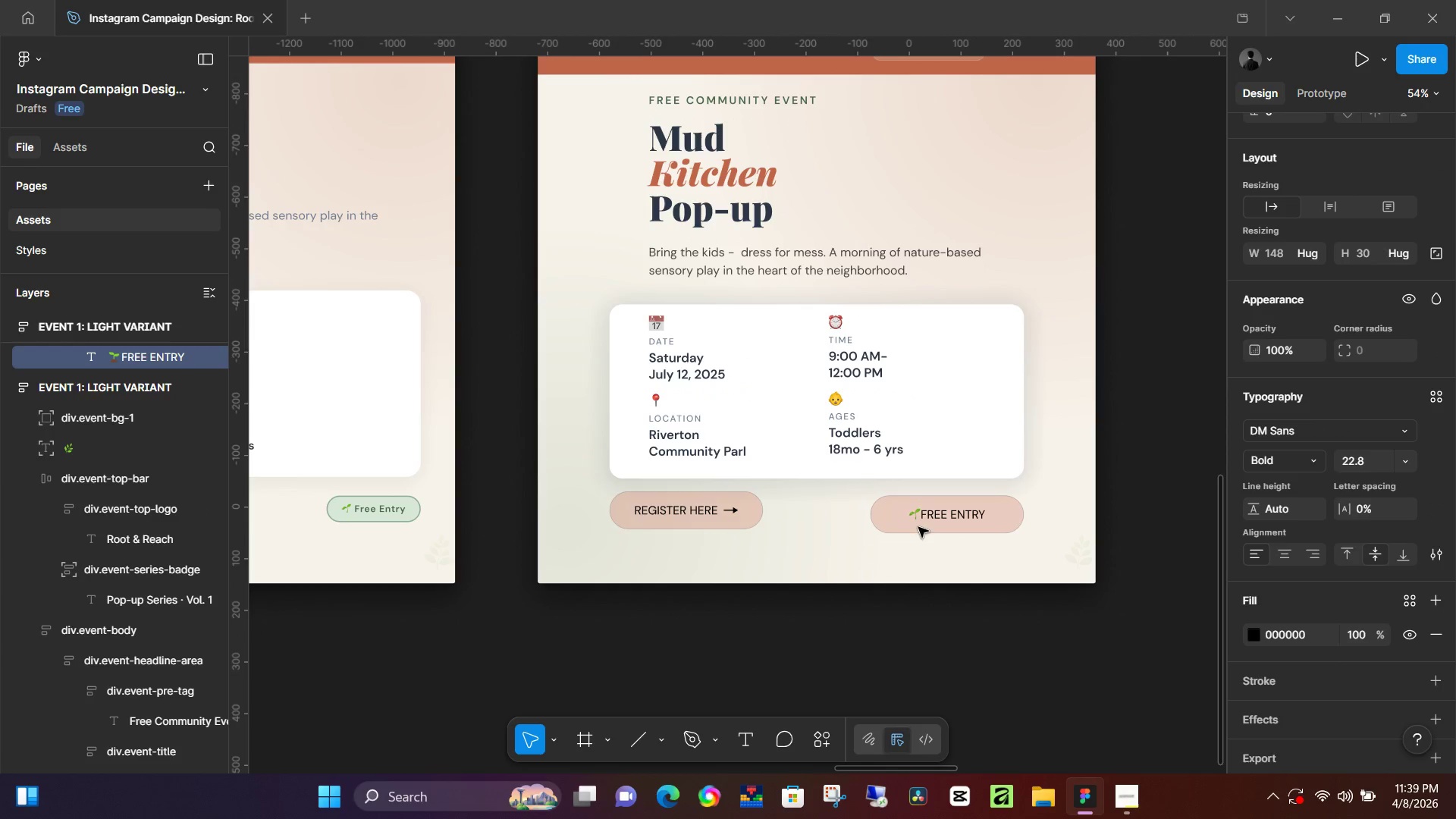 
left_click([923, 518])
 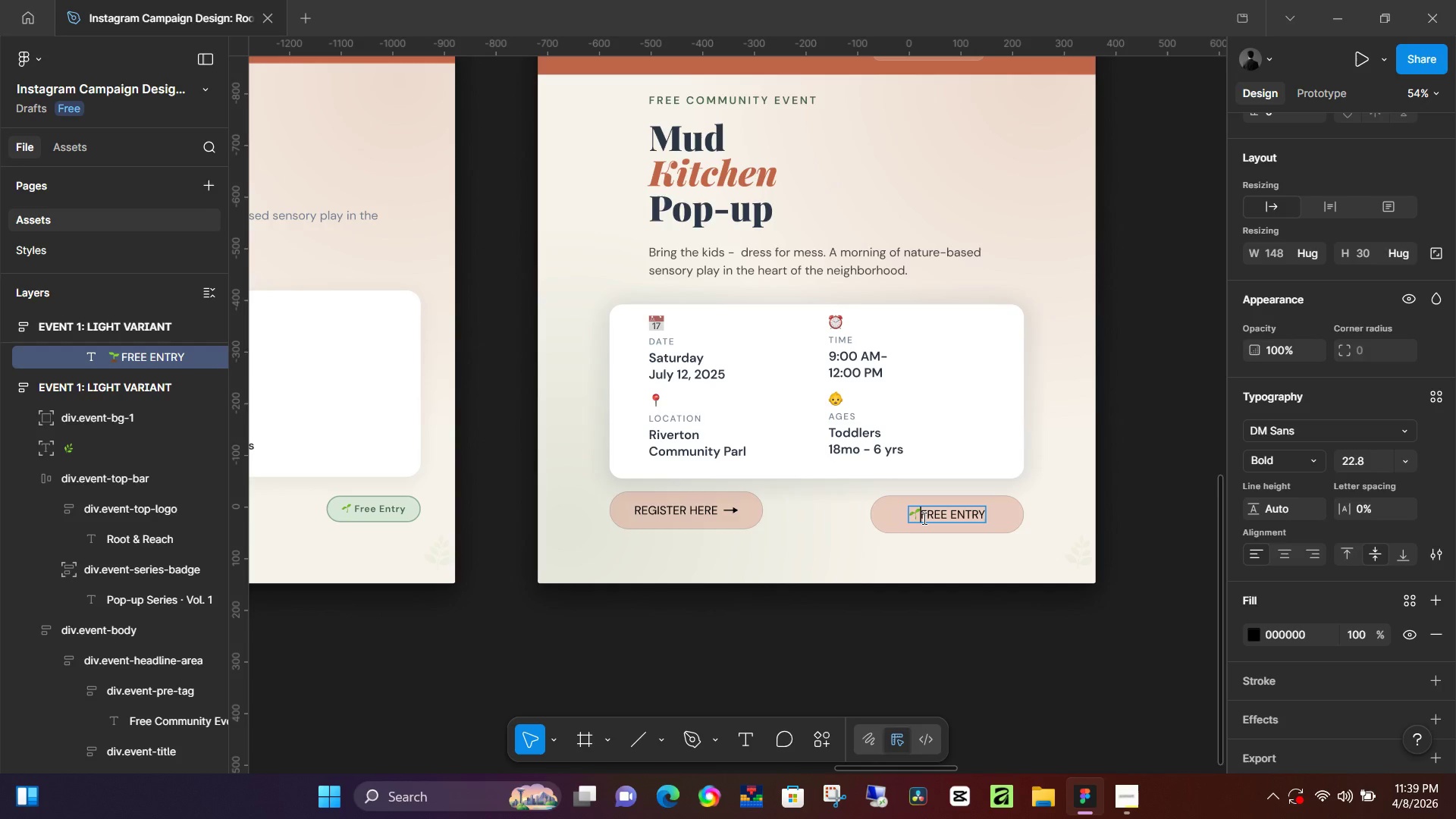 
key(Space)
 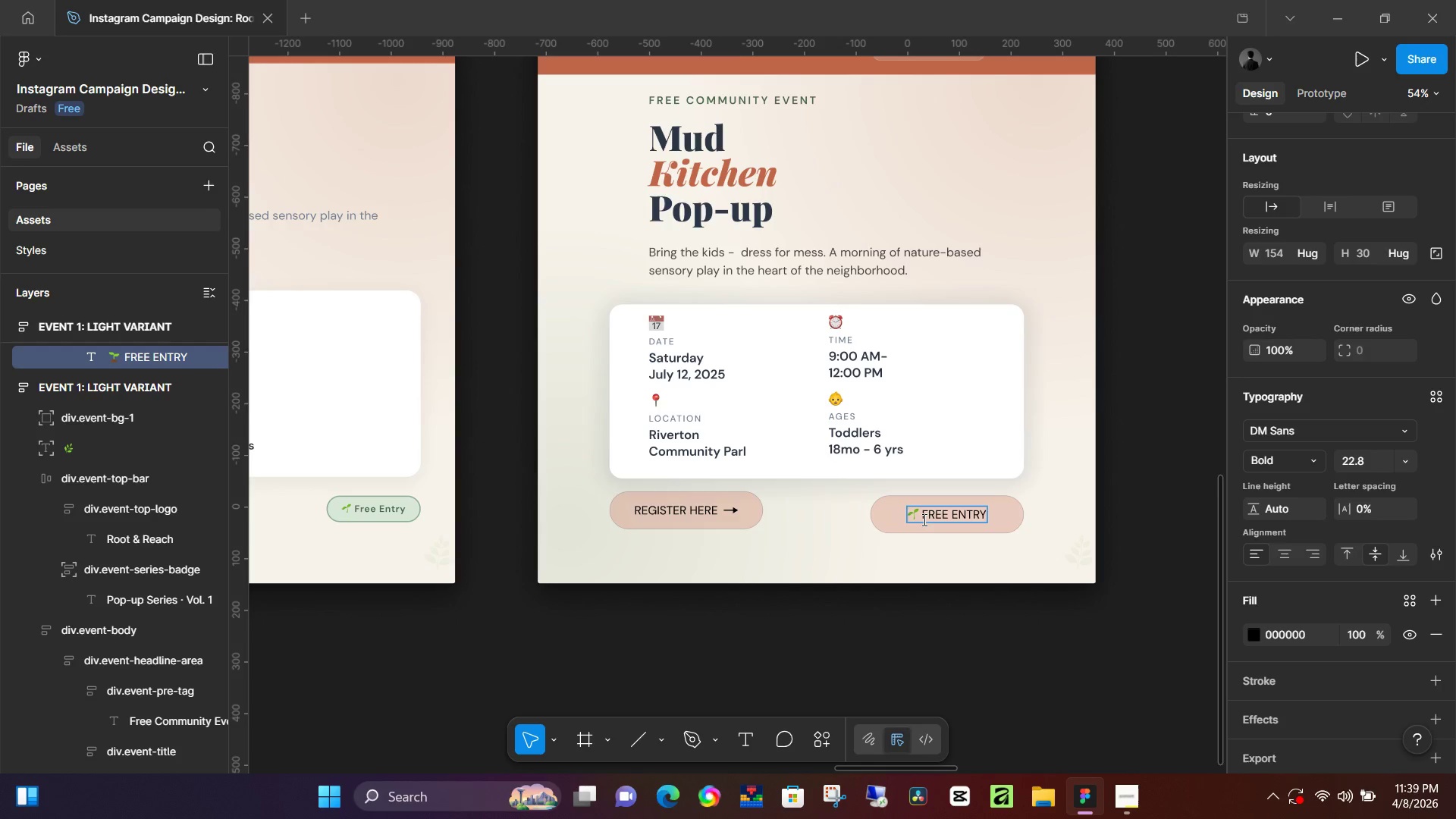 
key(Space)
 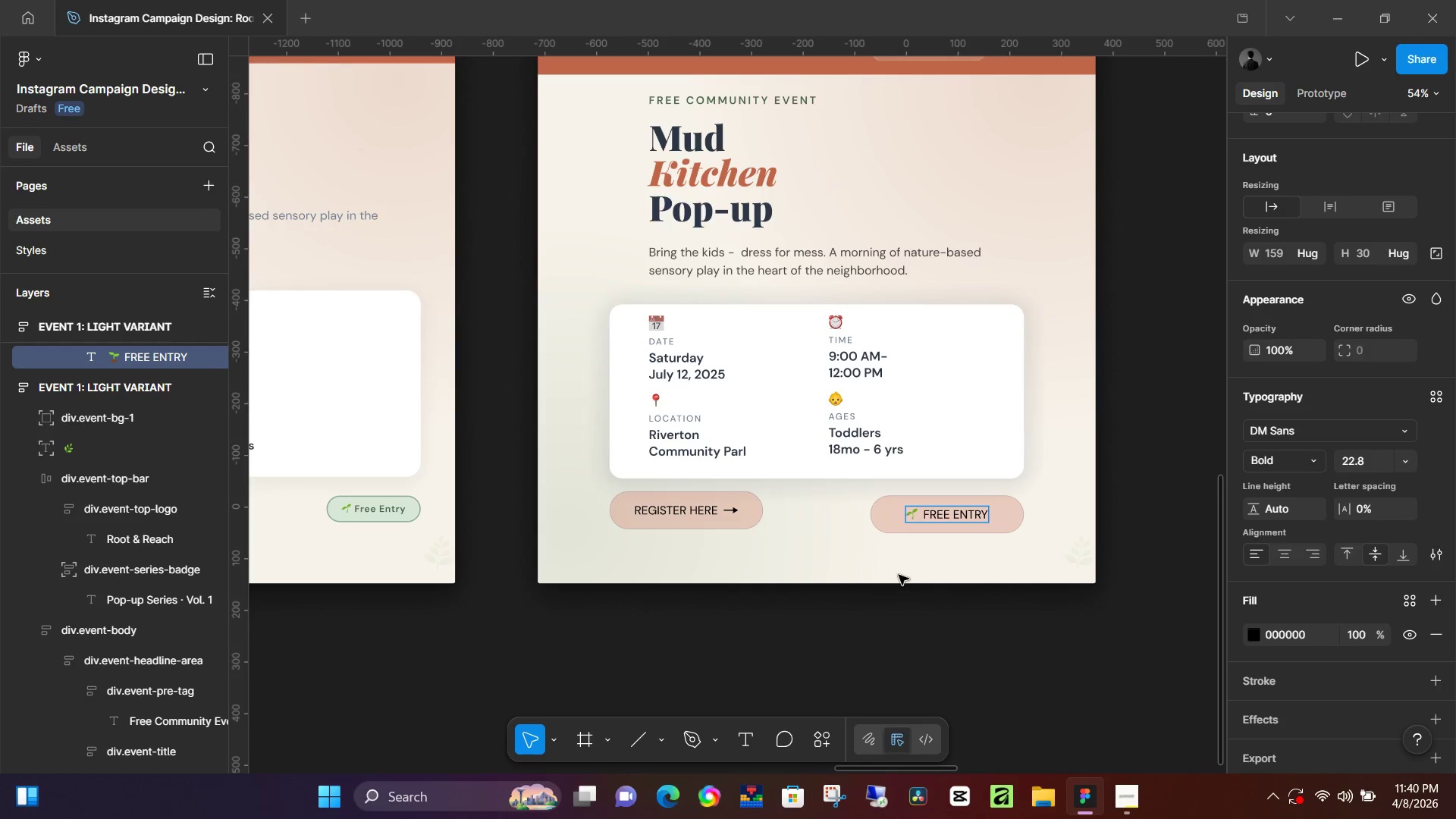 
left_click([902, 617])
 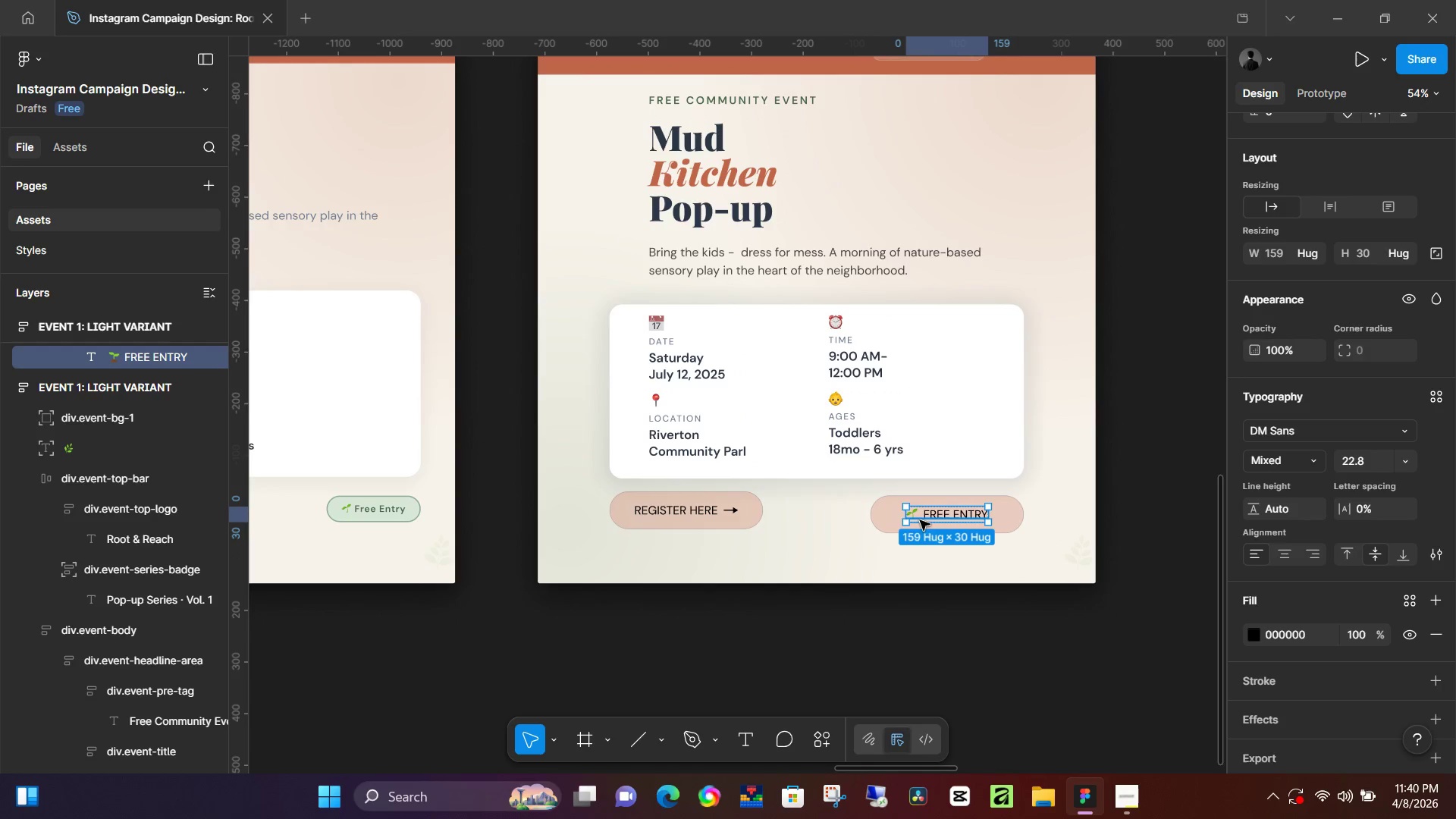 
left_click([918, 519])
 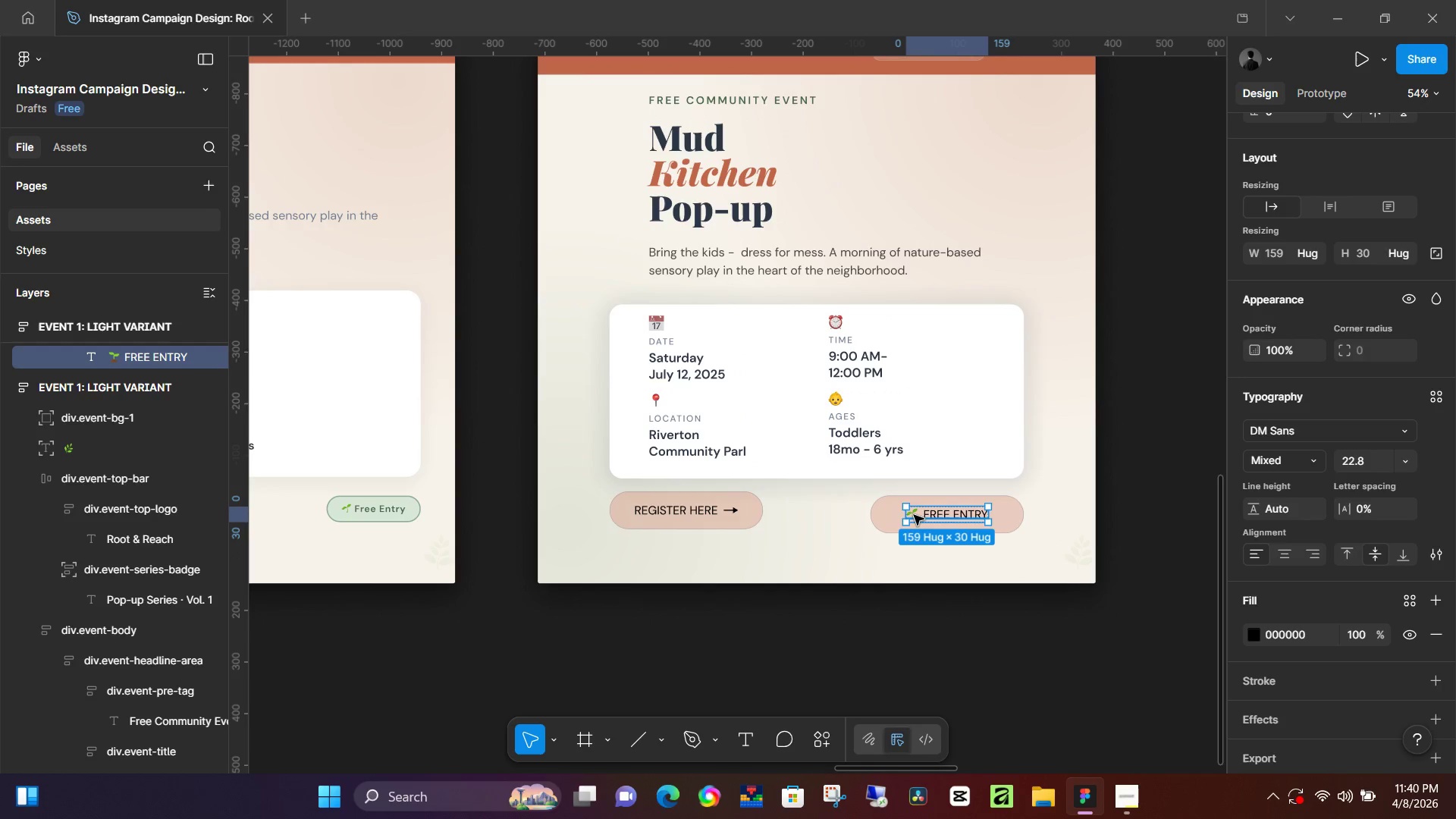 
double_click([914, 515])
 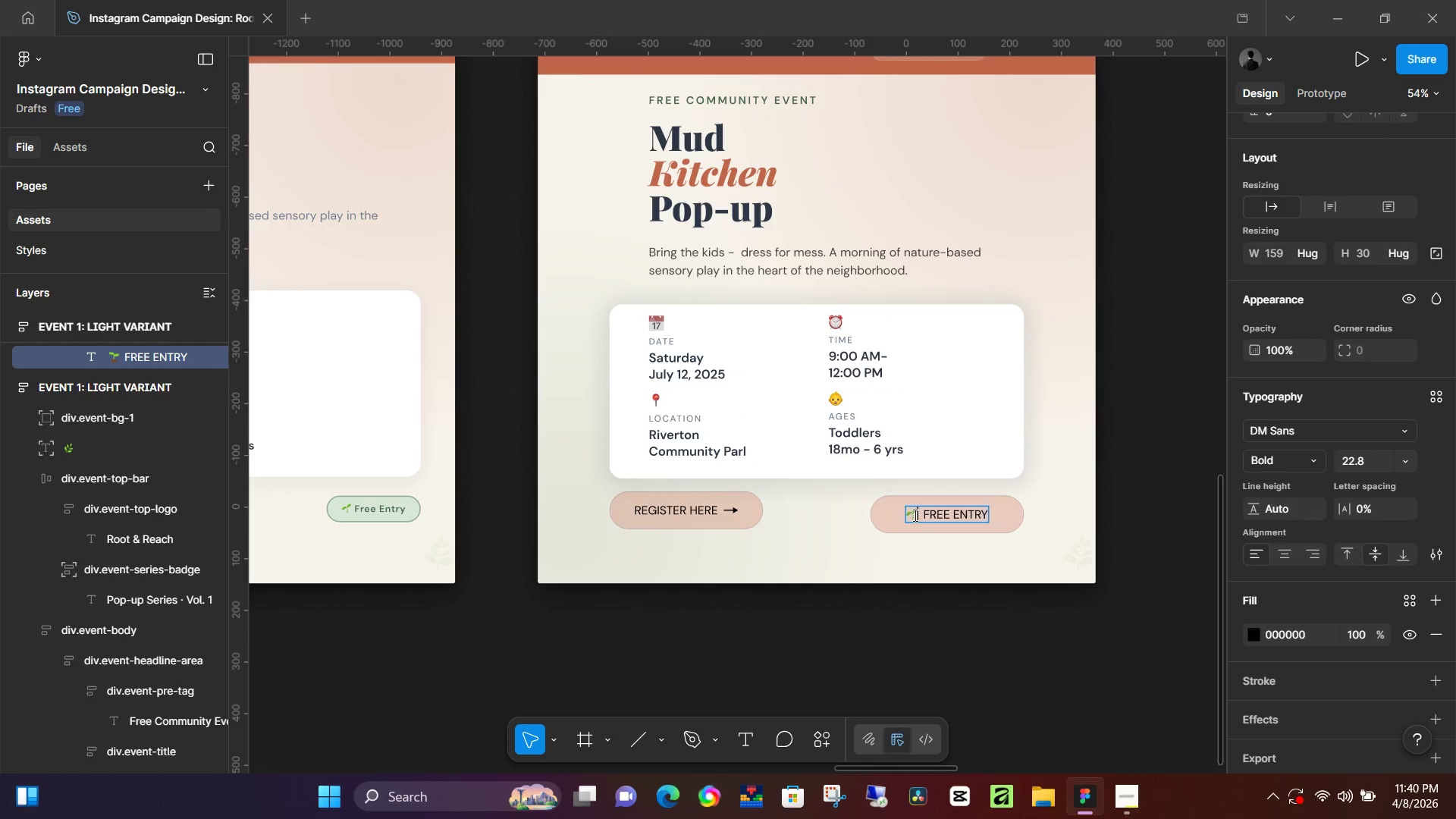 
double_click([914, 515])
 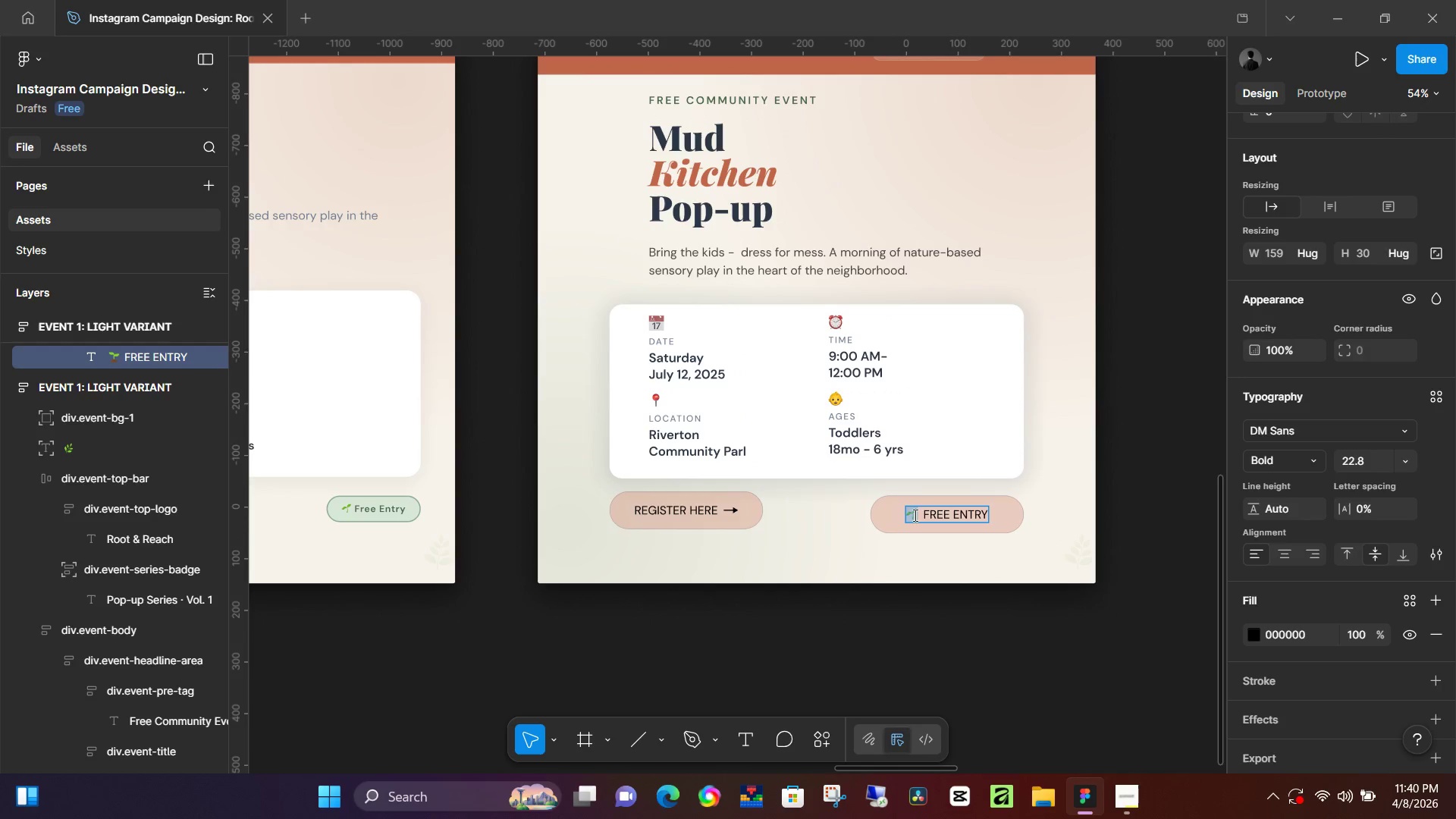 
hold_key(key=ControlLeft, duration=0.58)
scroll: coordinate [910, 517], scroll_direction: up, amount: 5.0
 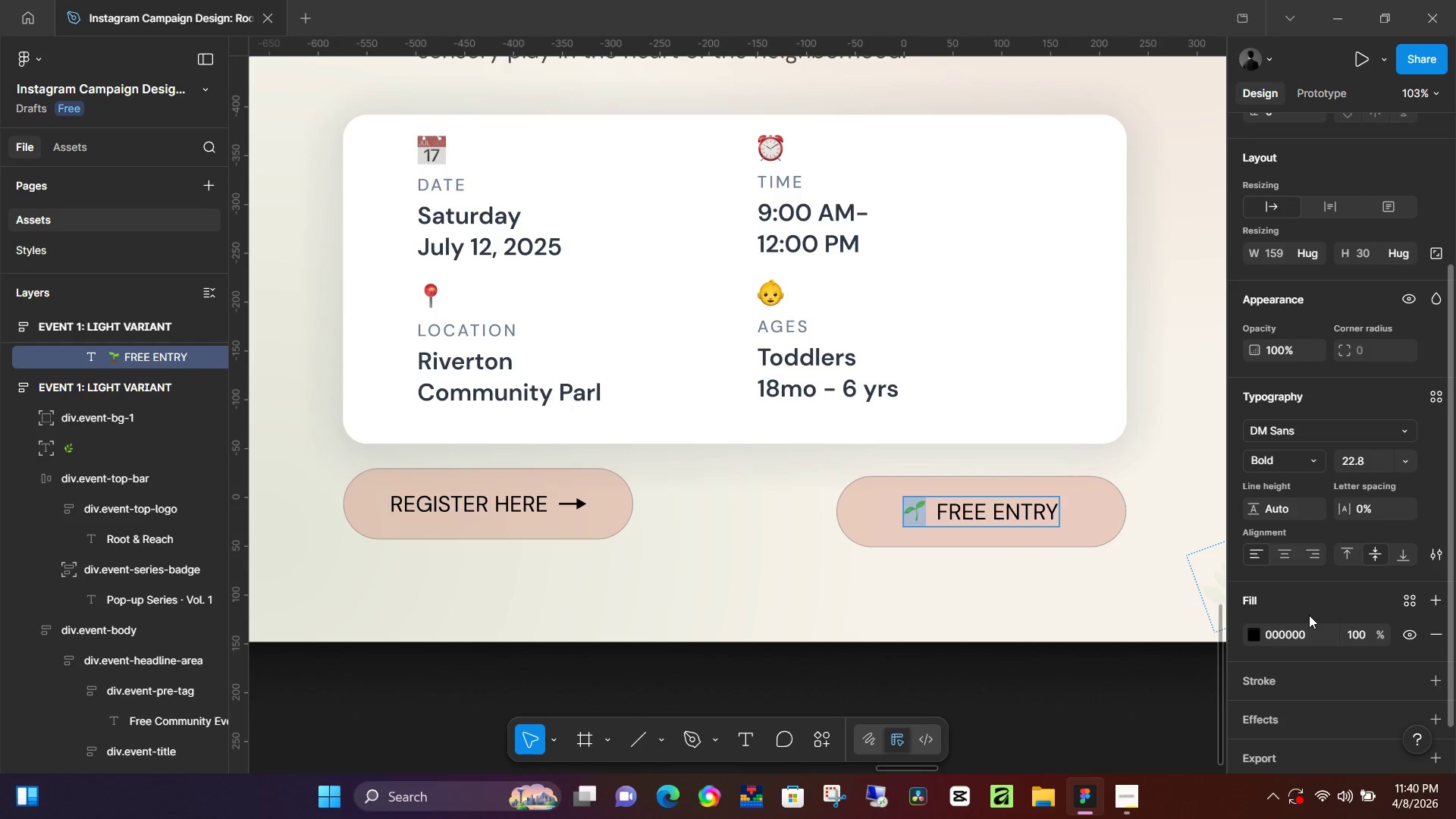 
scroll: coordinate [1310, 612], scroll_direction: down, amount: 2.0
 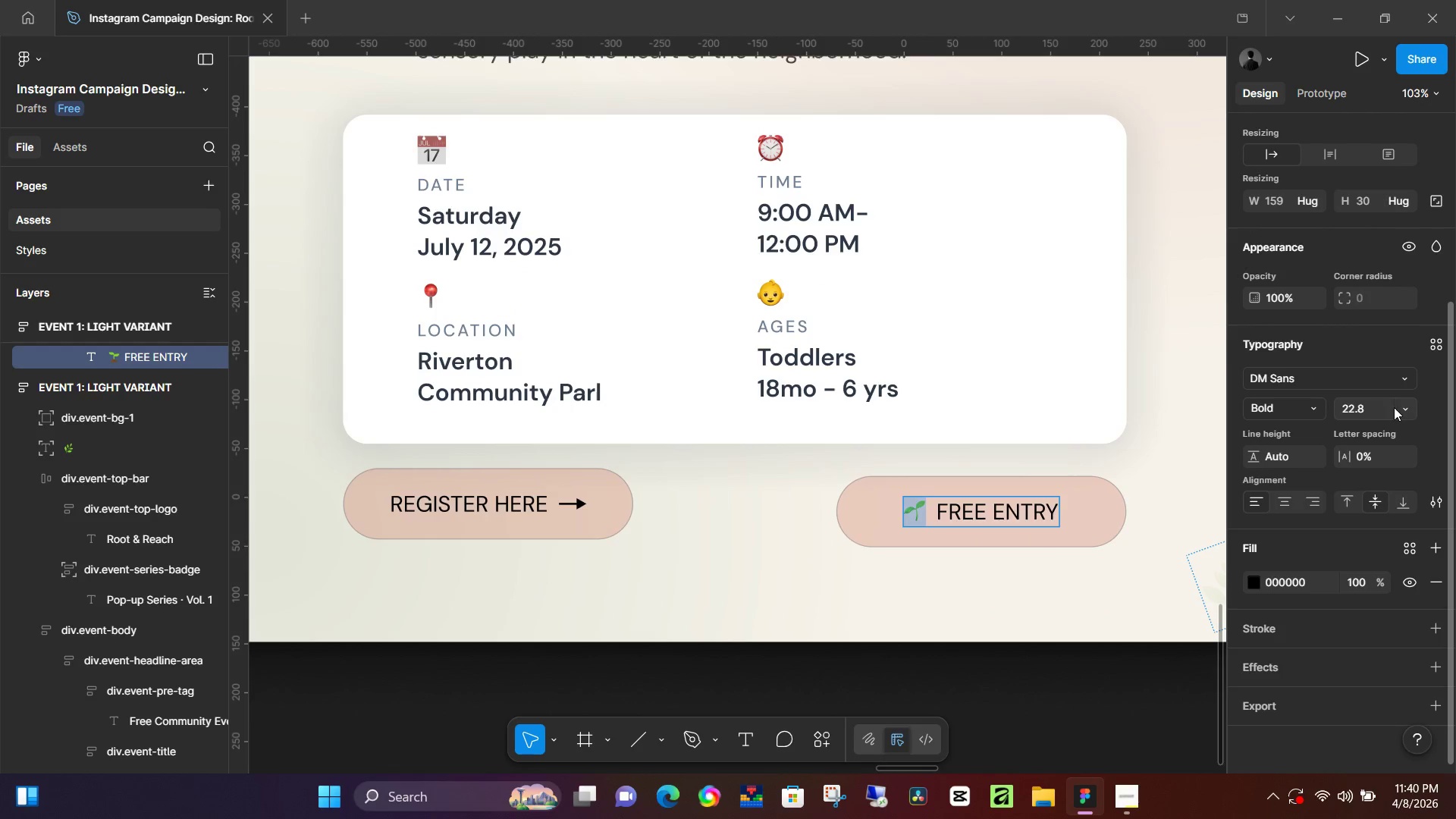 
left_click([1398, 407])
 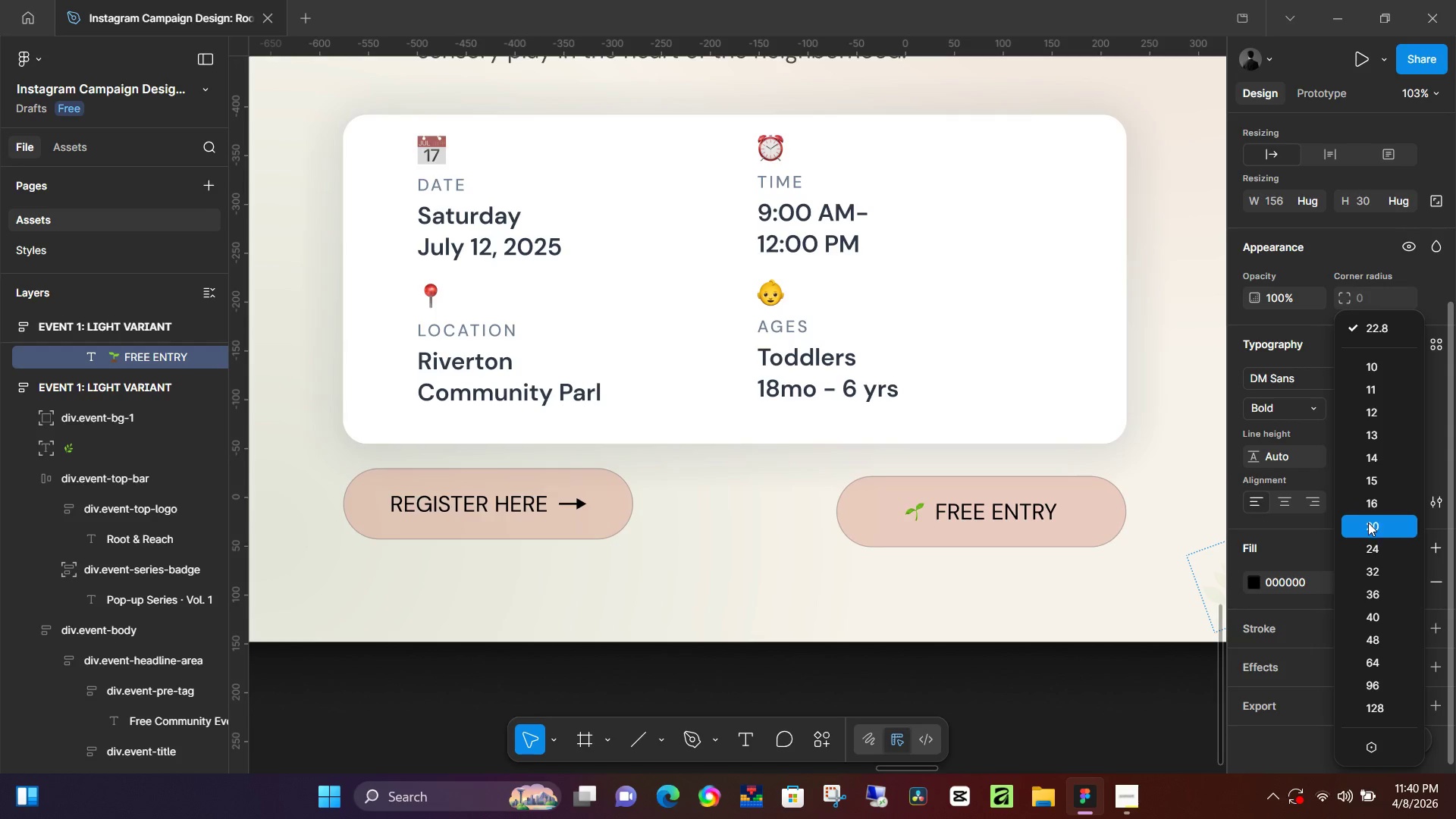 
left_click([1368, 541])
 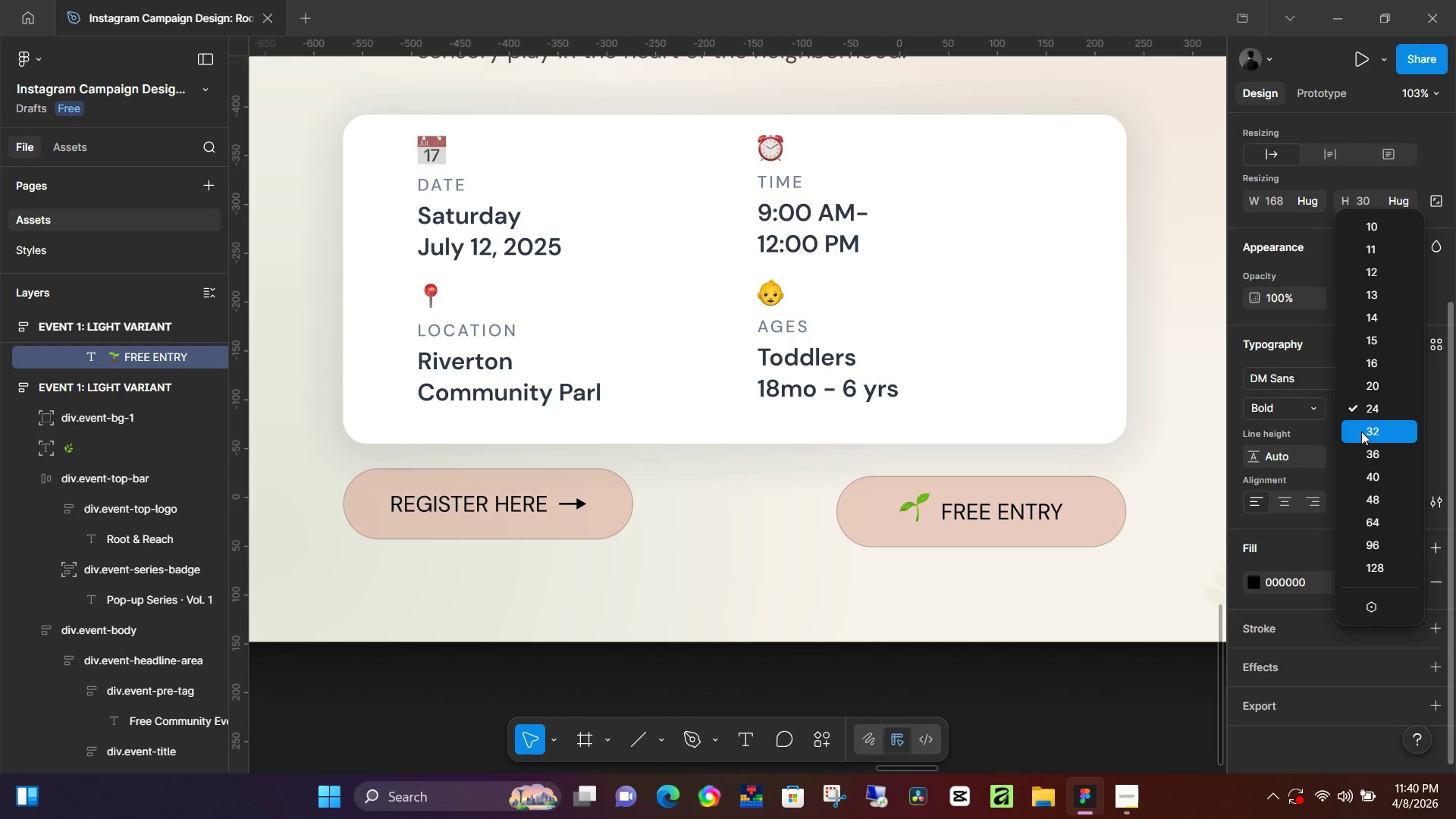 
wait(6.84)
 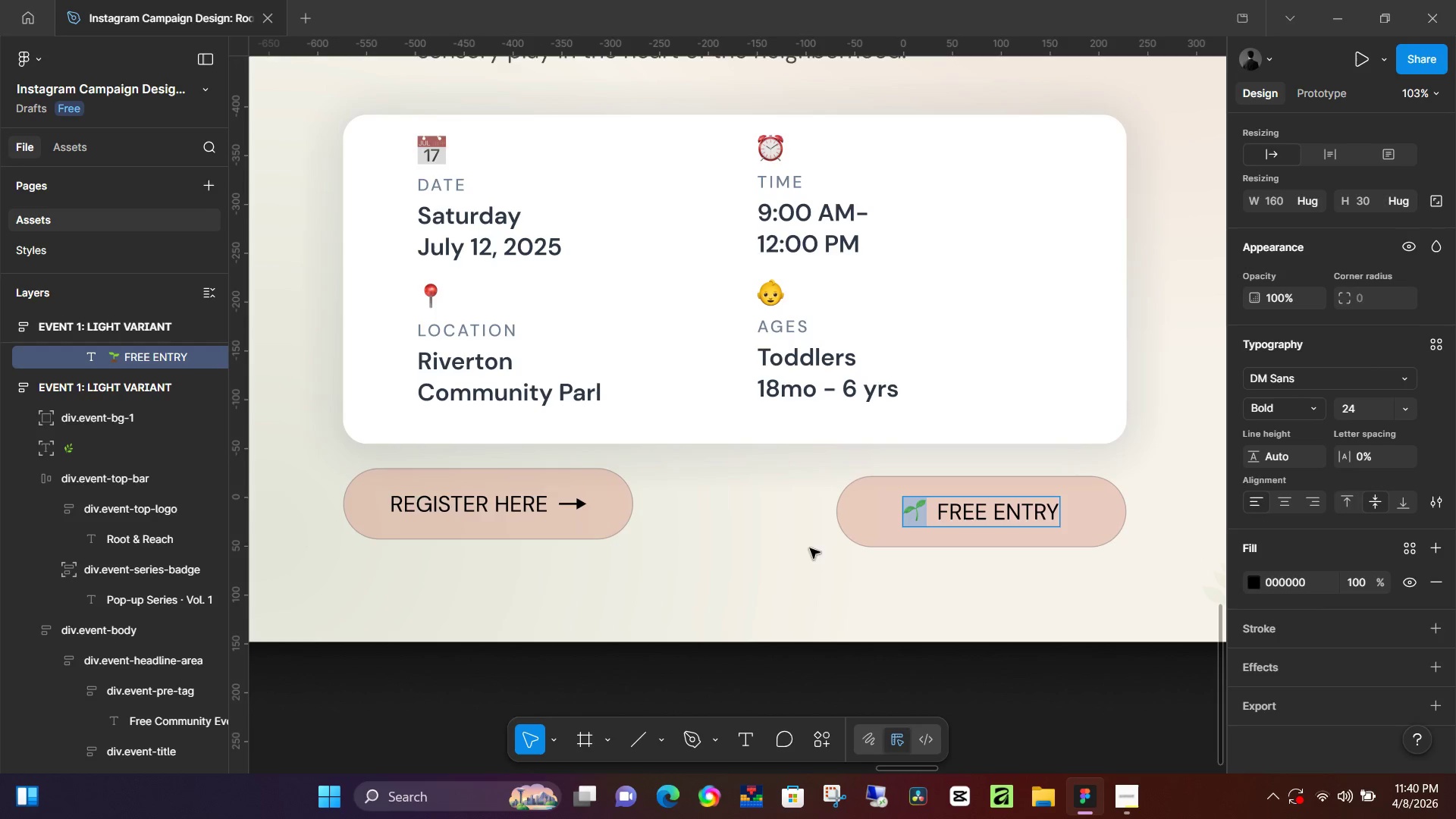 
left_click([1361, 431])
 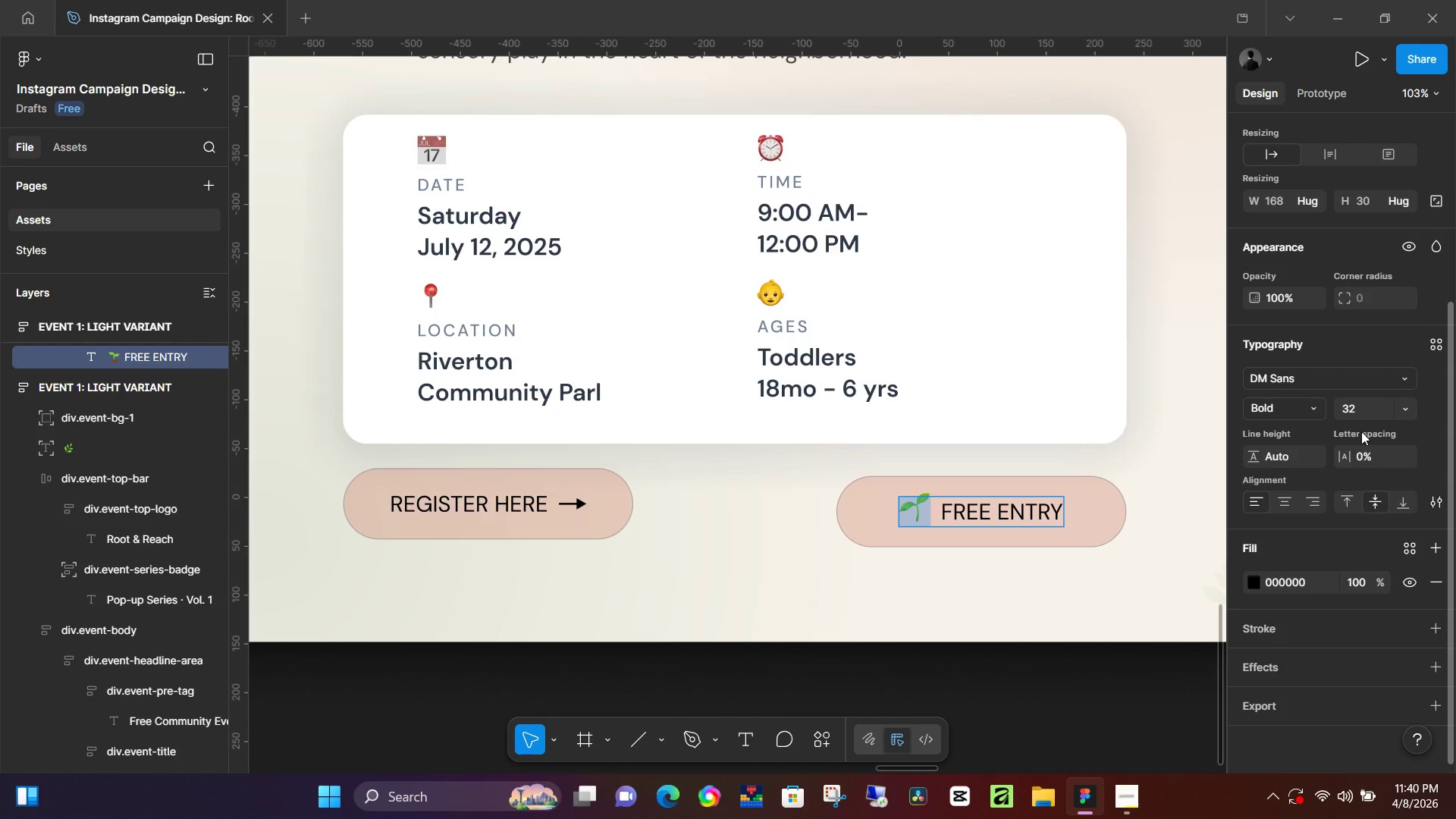 
left_click([1045, 690])
 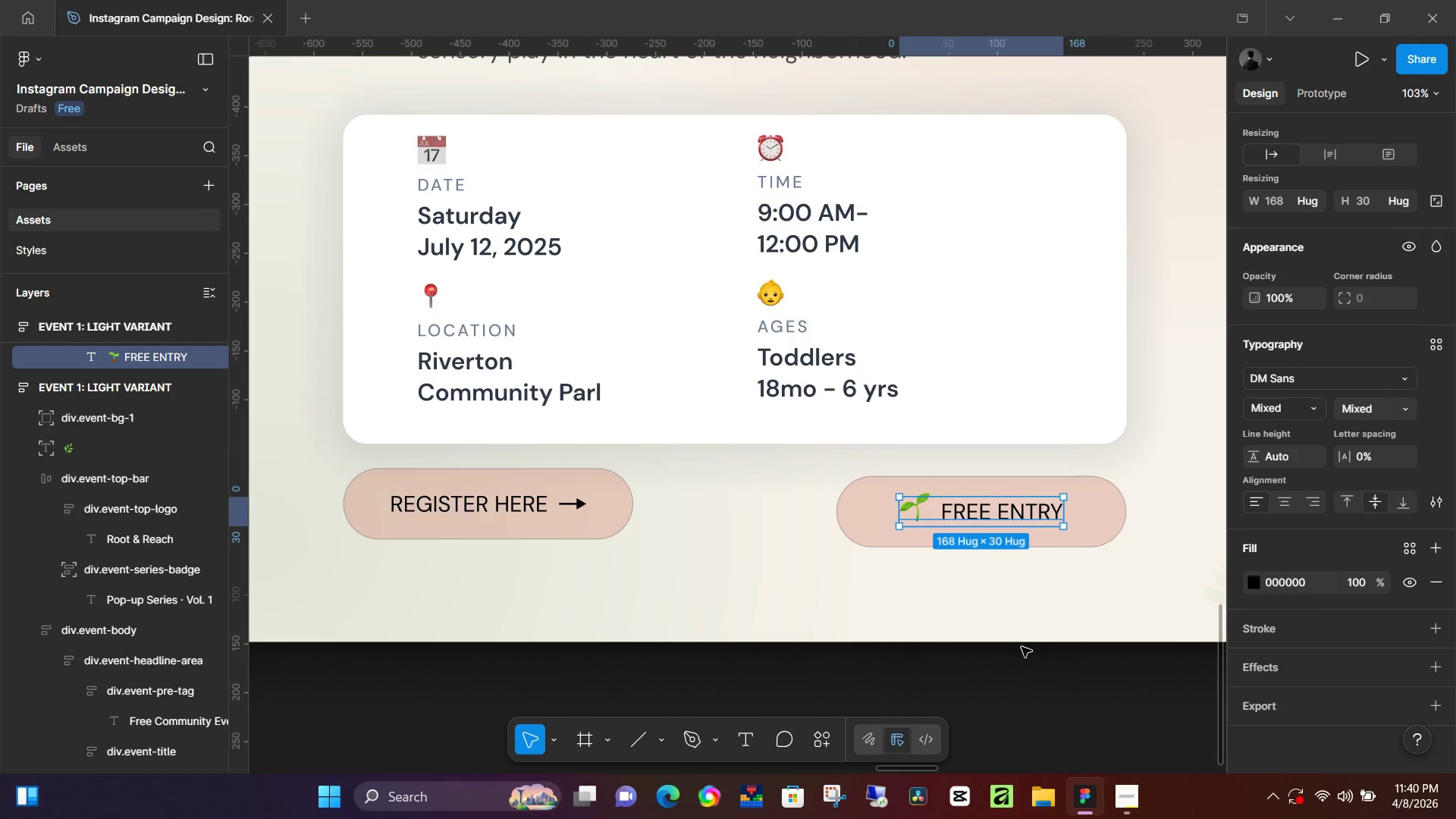 
hold_key(key=ControlLeft, duration=1.22)
scroll: coordinate [986, 579], scroll_direction: down, amount: 10.0
 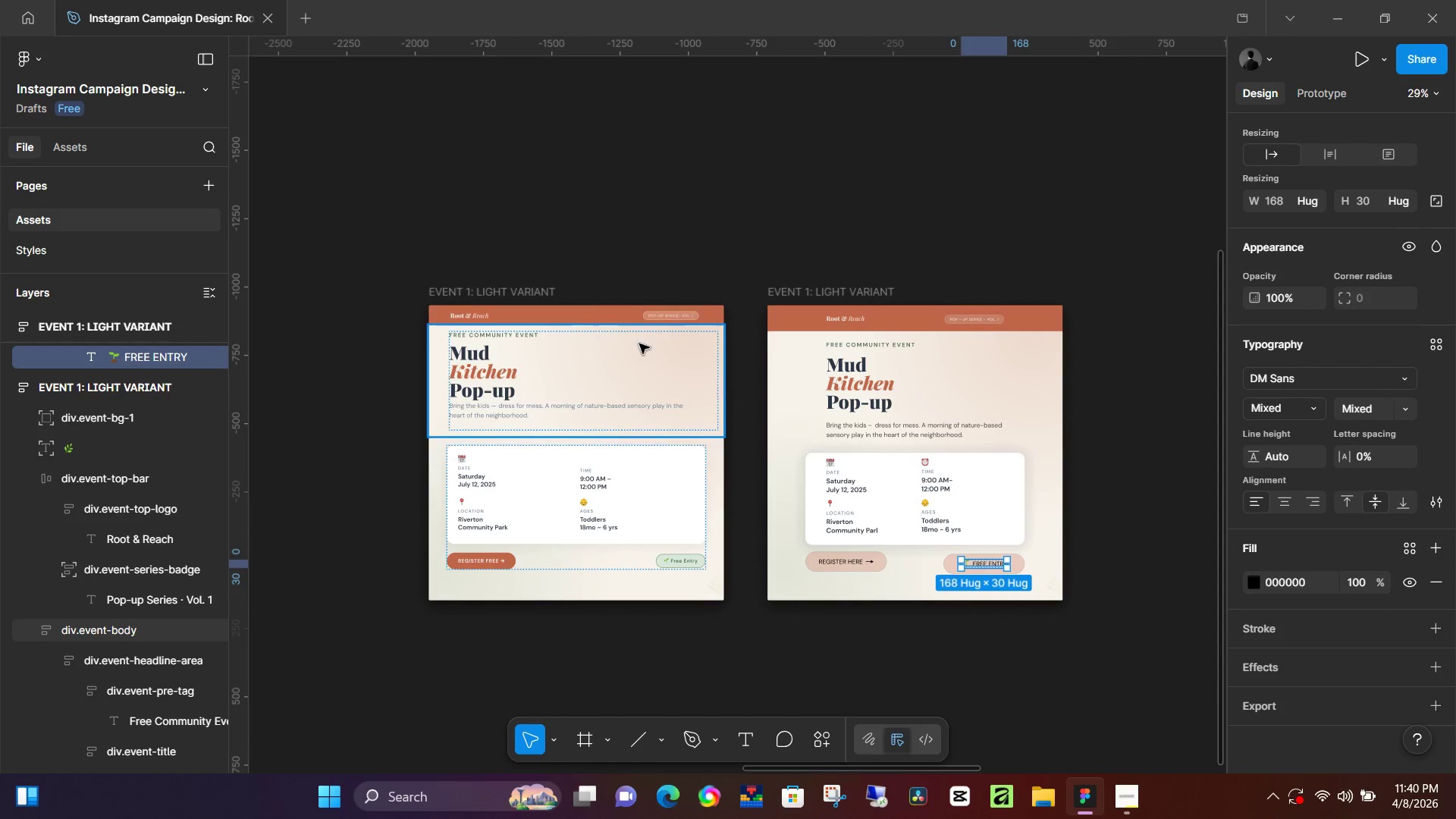 
left_click([534, 293])
 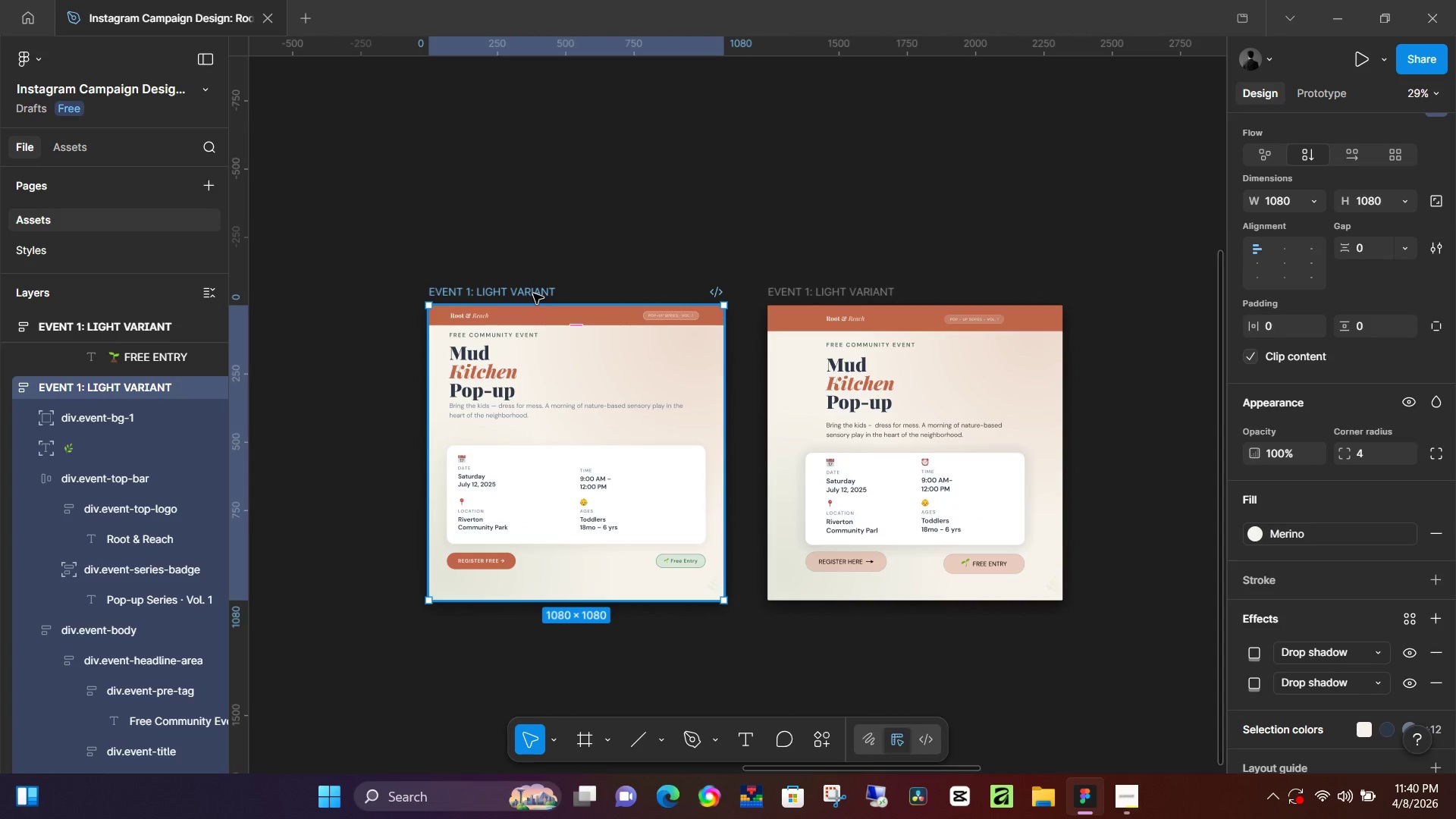 
left_click([980, 560])
 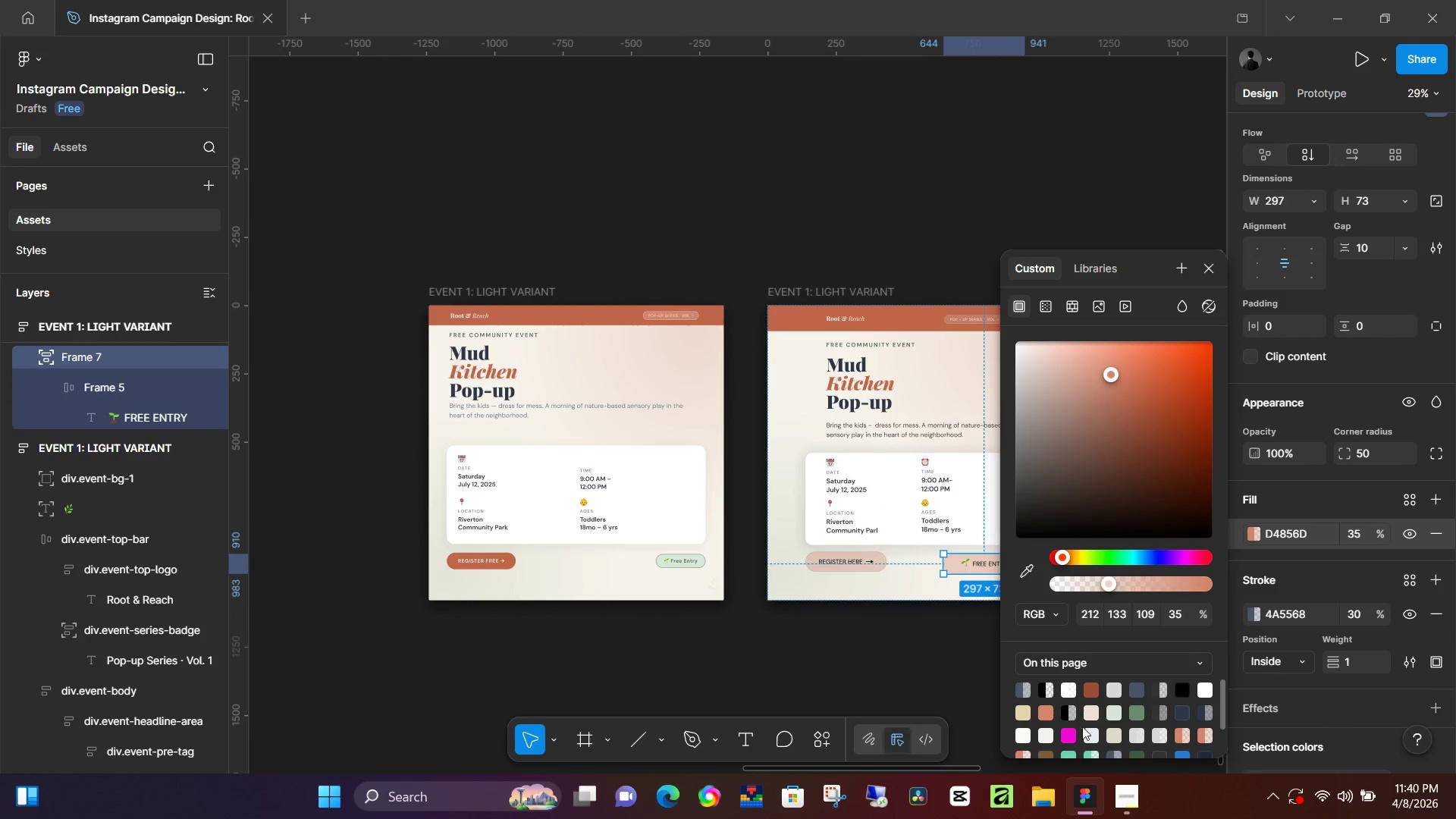 
left_click([1090, 752])
 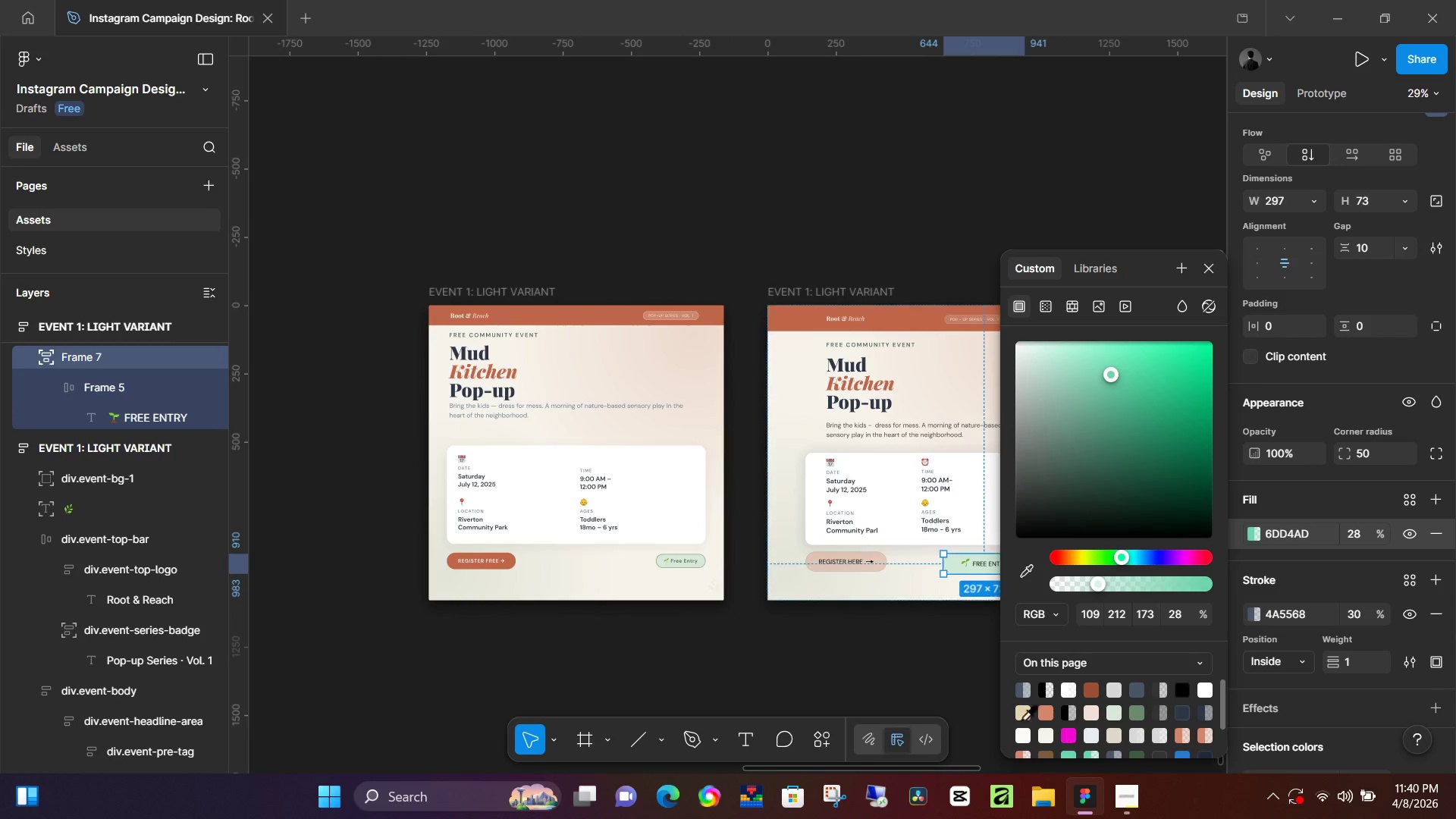 
left_click([906, 672])
 